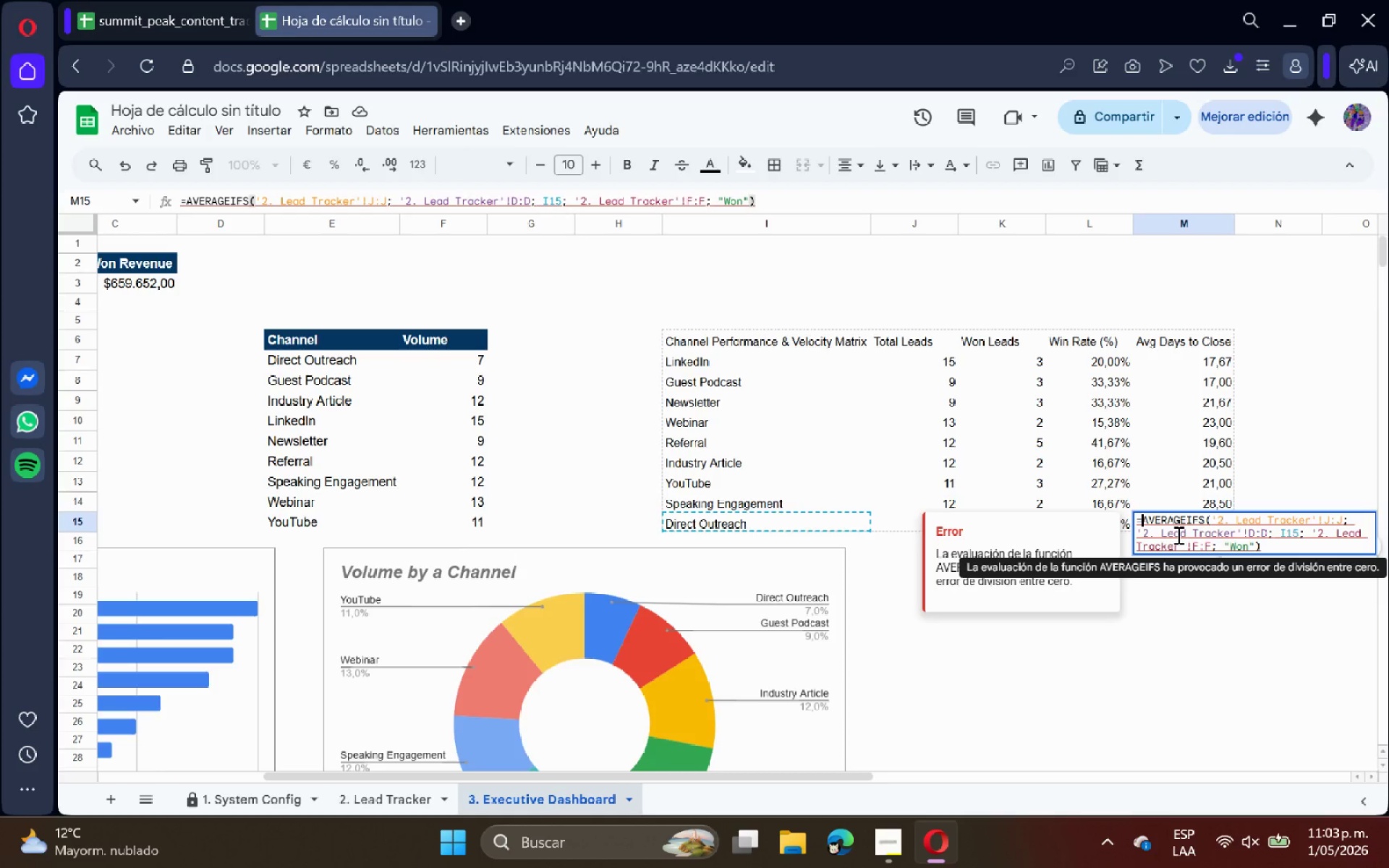 
type(ifs)
key(Backspace)
key(Backspace)
key(Backspace)
type(IFERROR*)
 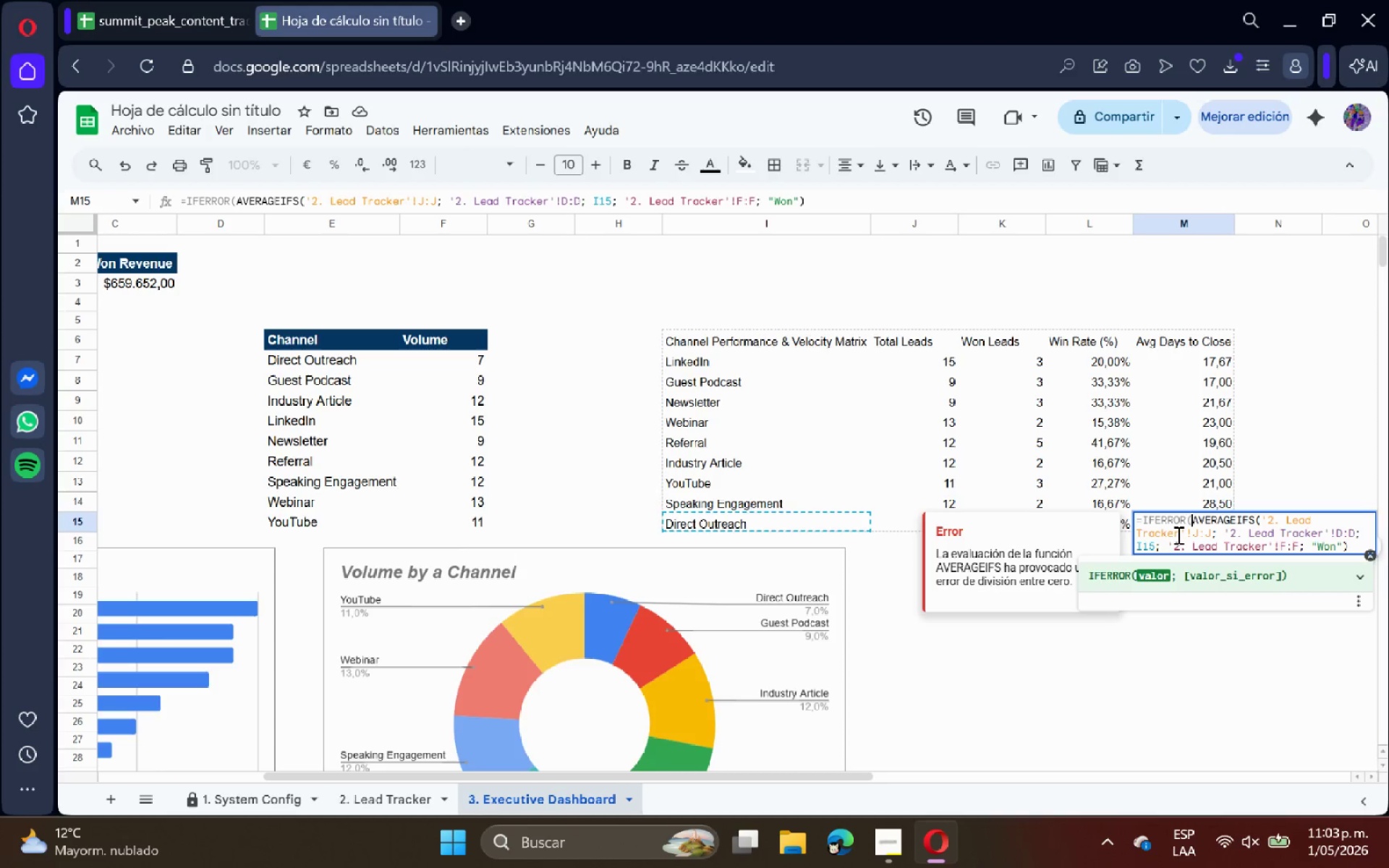 
key(ArrowDown)
 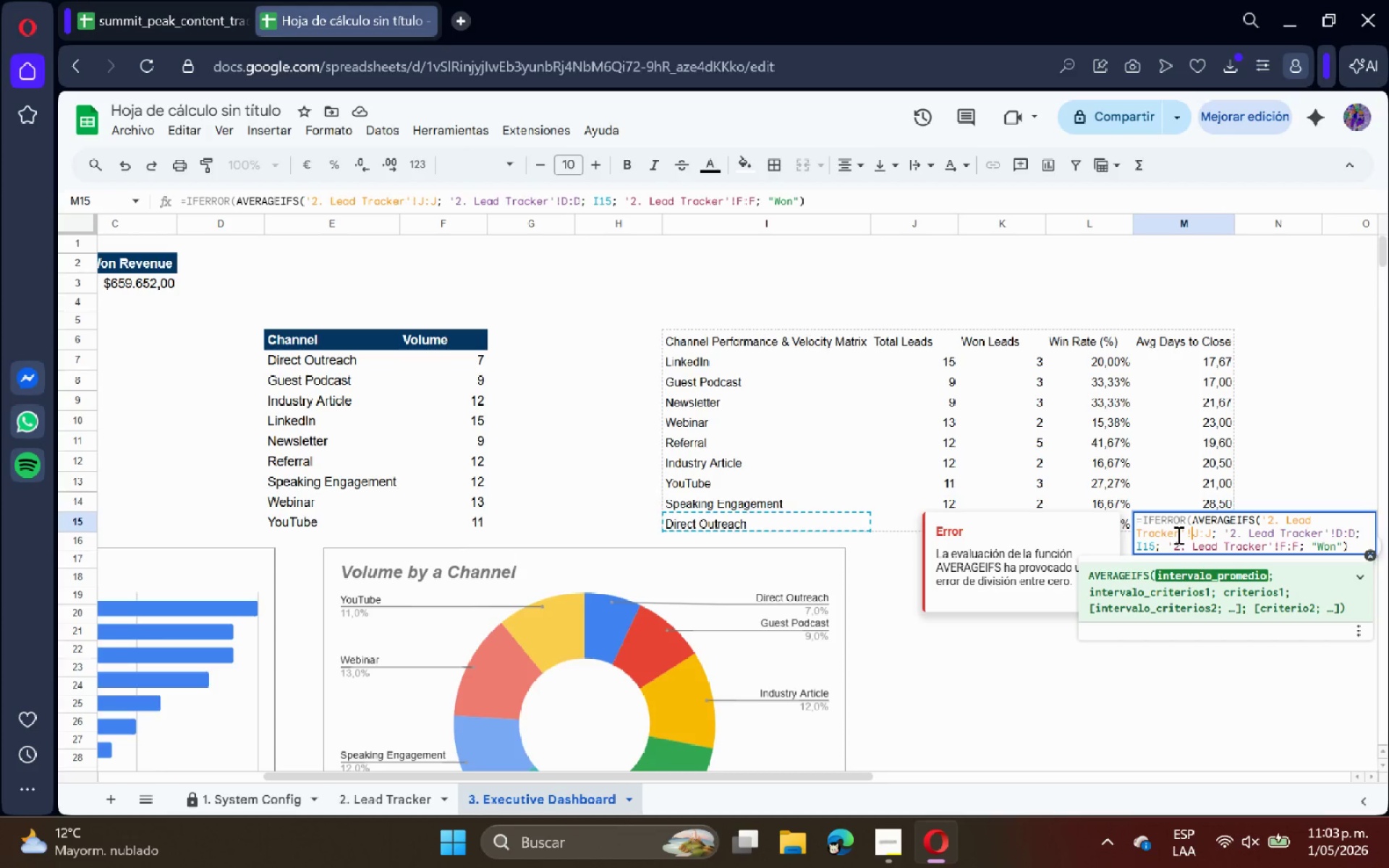 
key(ArrowDown)
 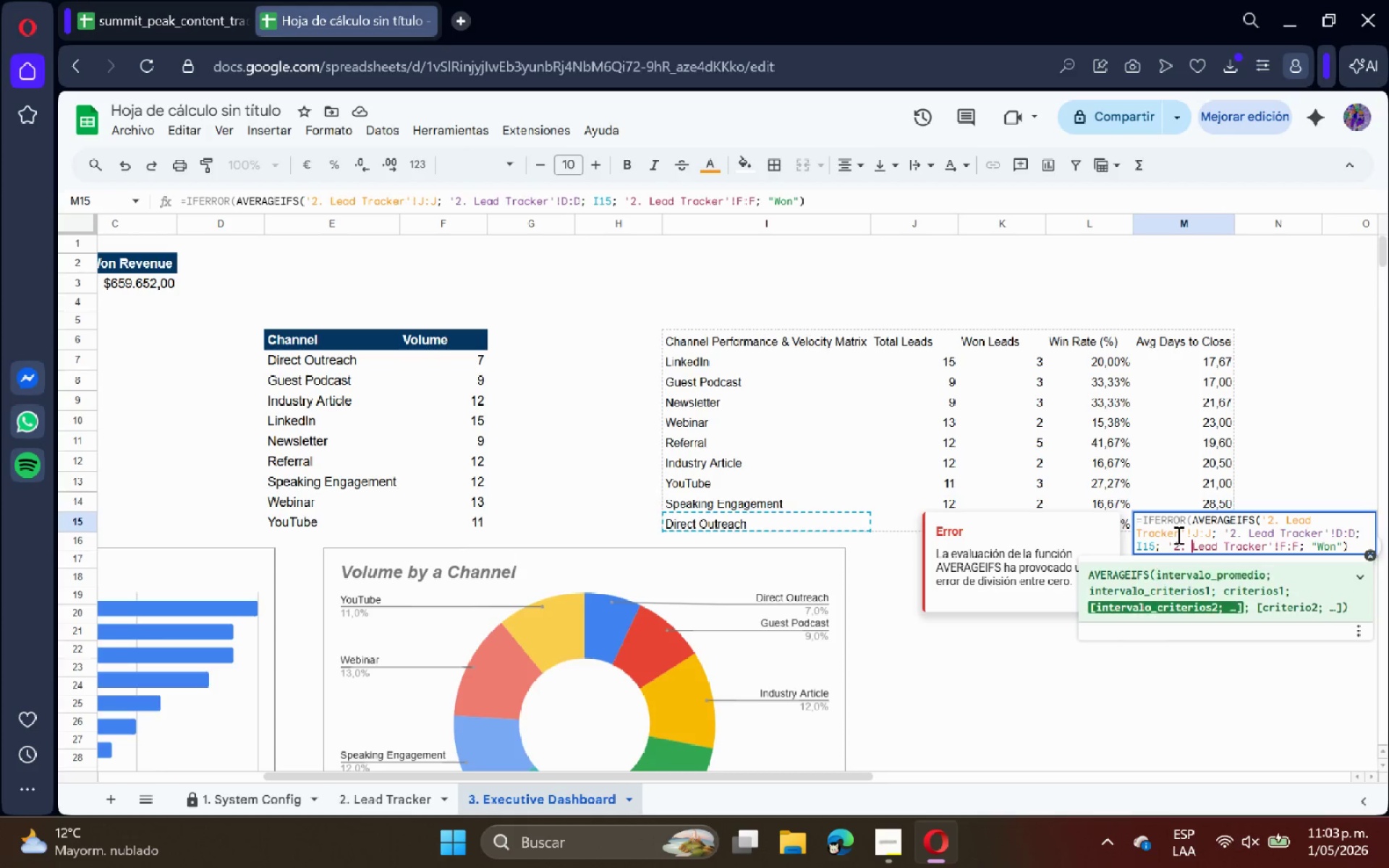 
hold_key(key=ArrowRight, duration=1.48)
 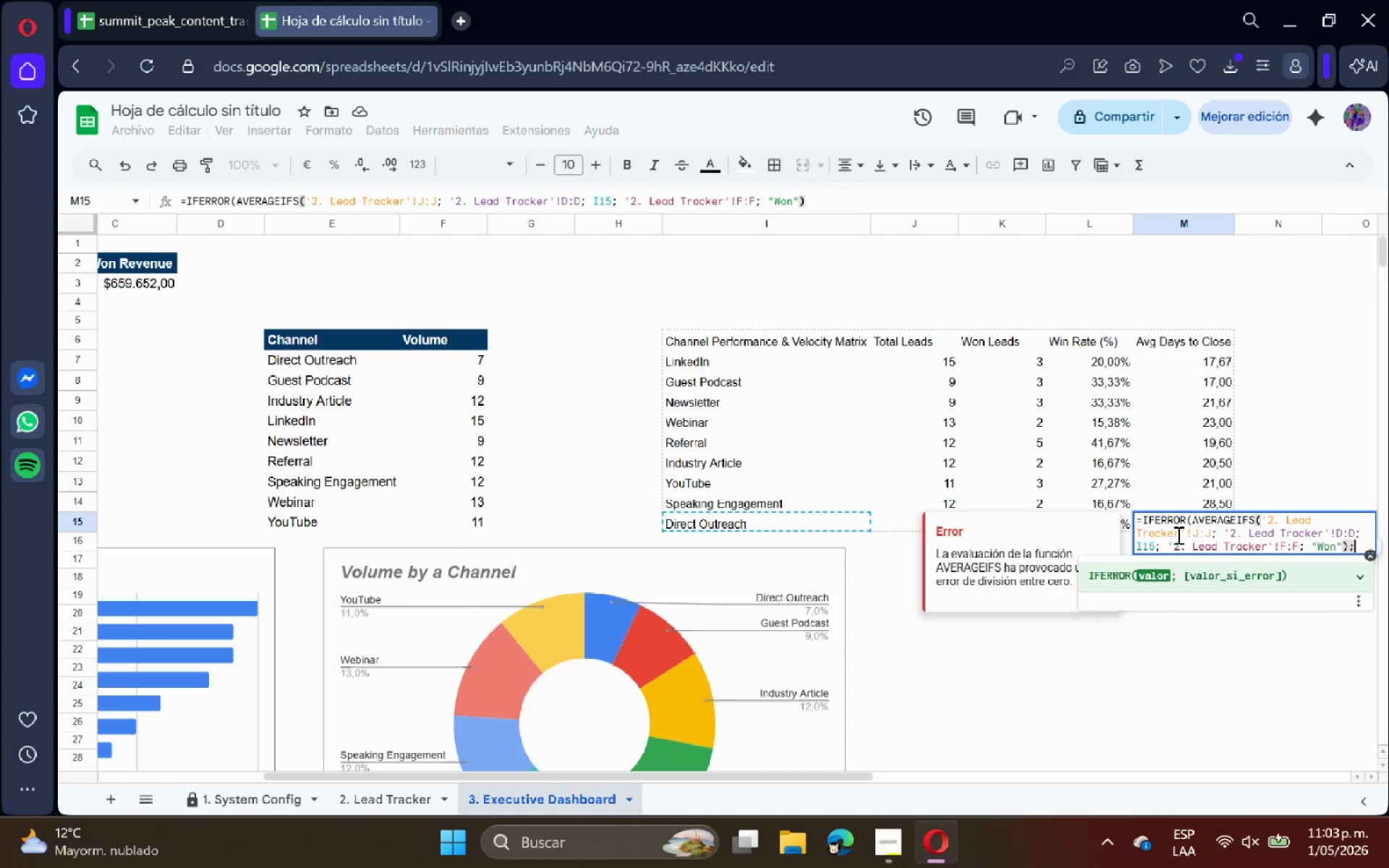 
type(< N&A()
 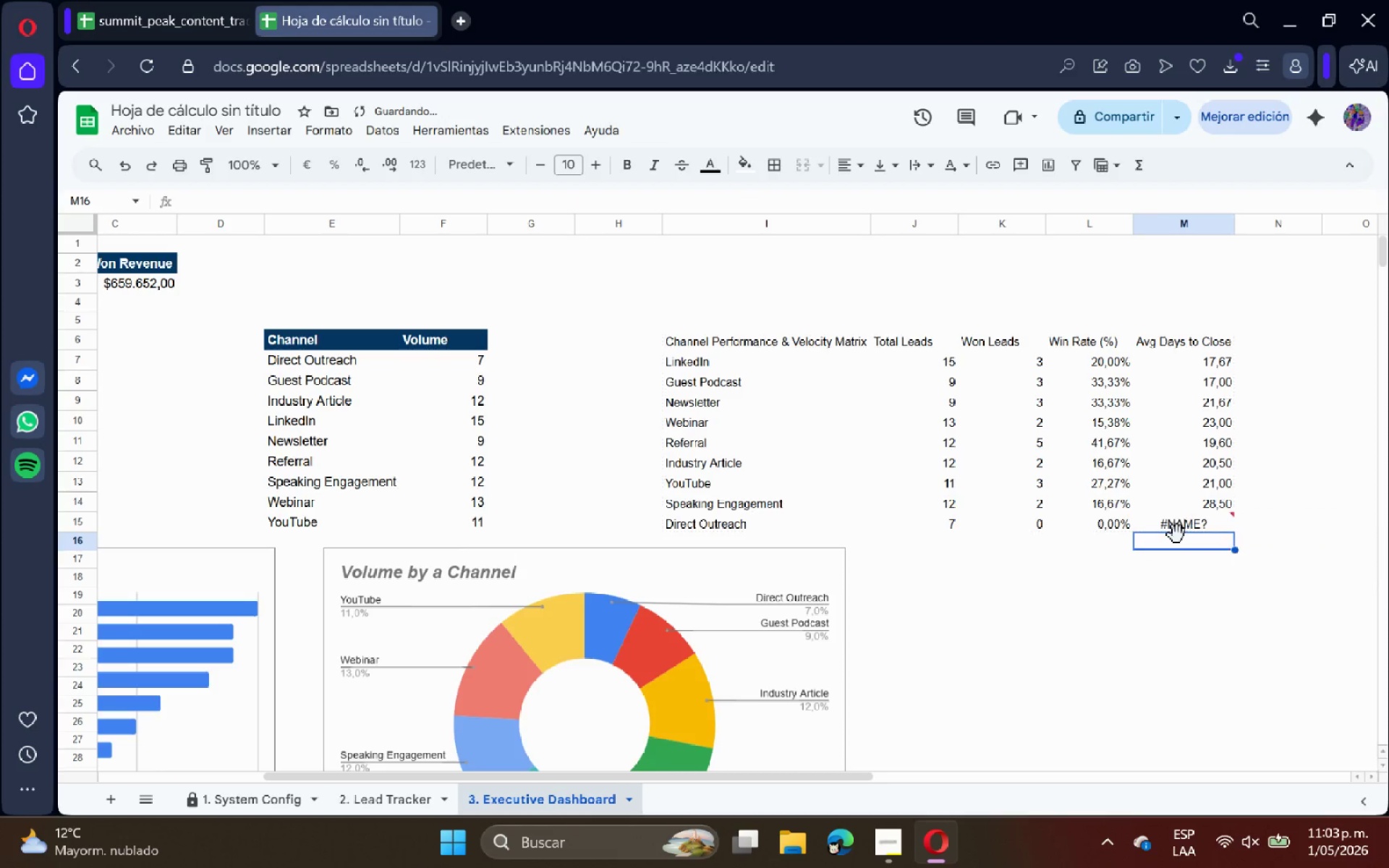 
 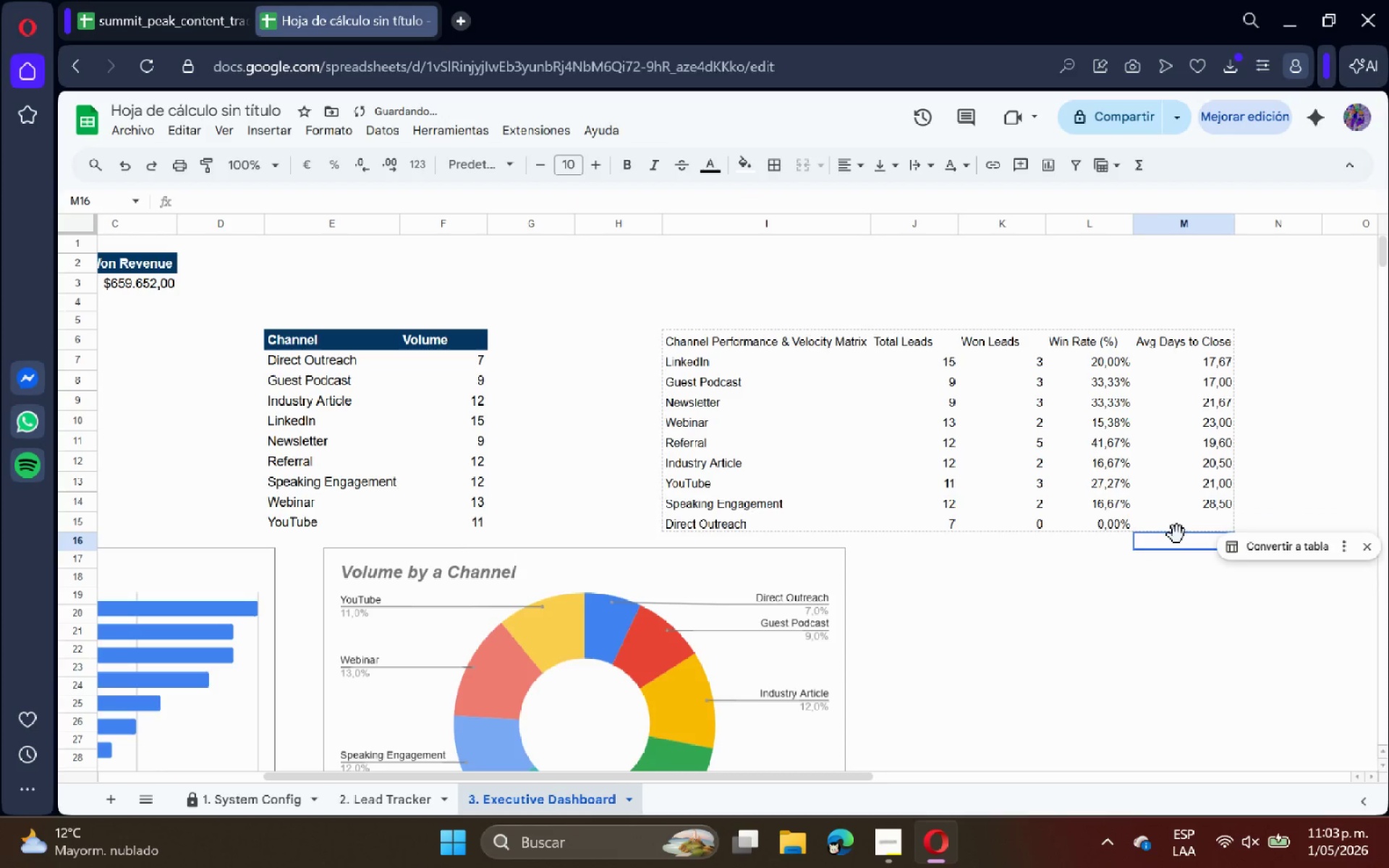 
key(Enter)
 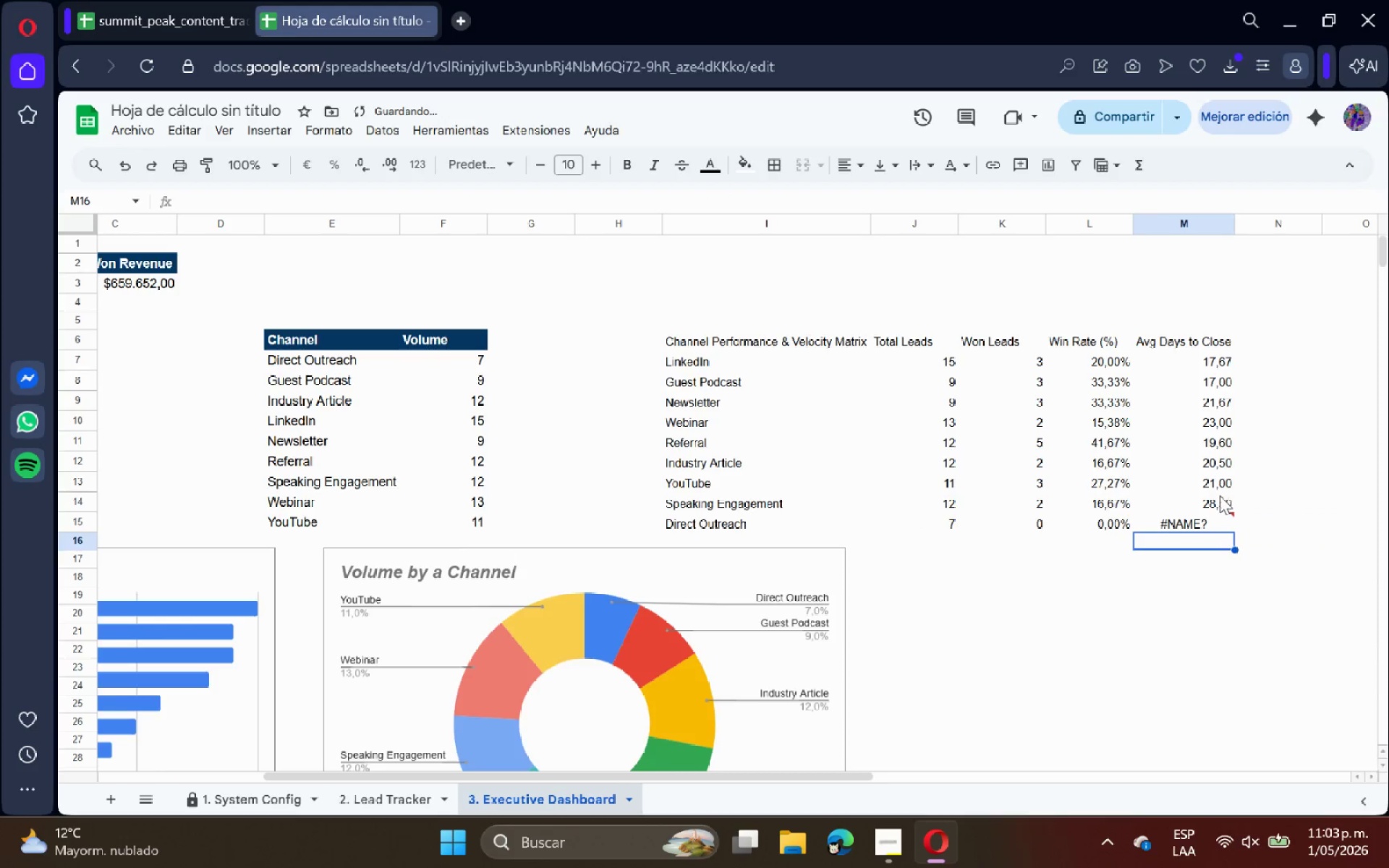 
left_click([1212, 512])
 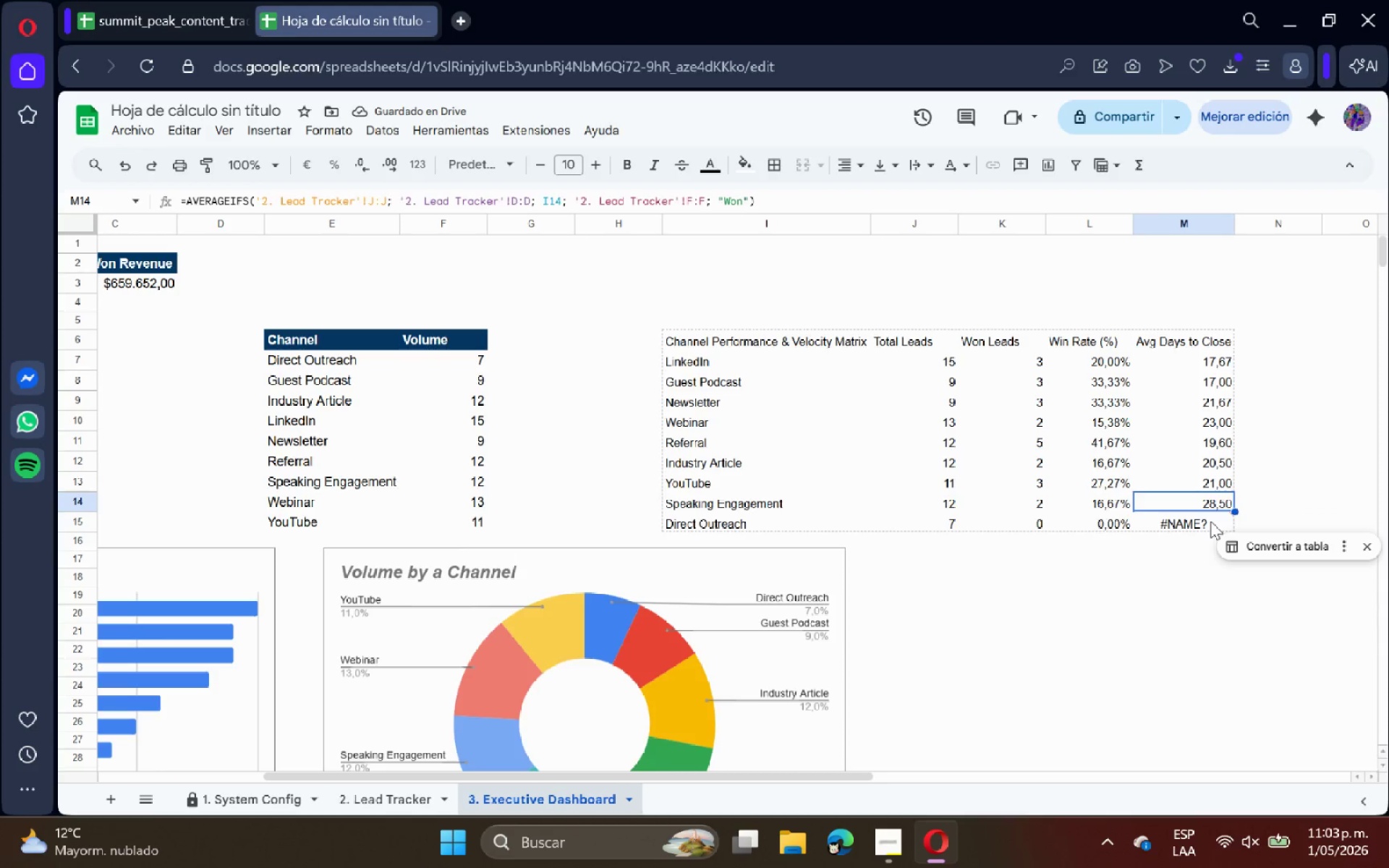 
double_click([1210, 521])
 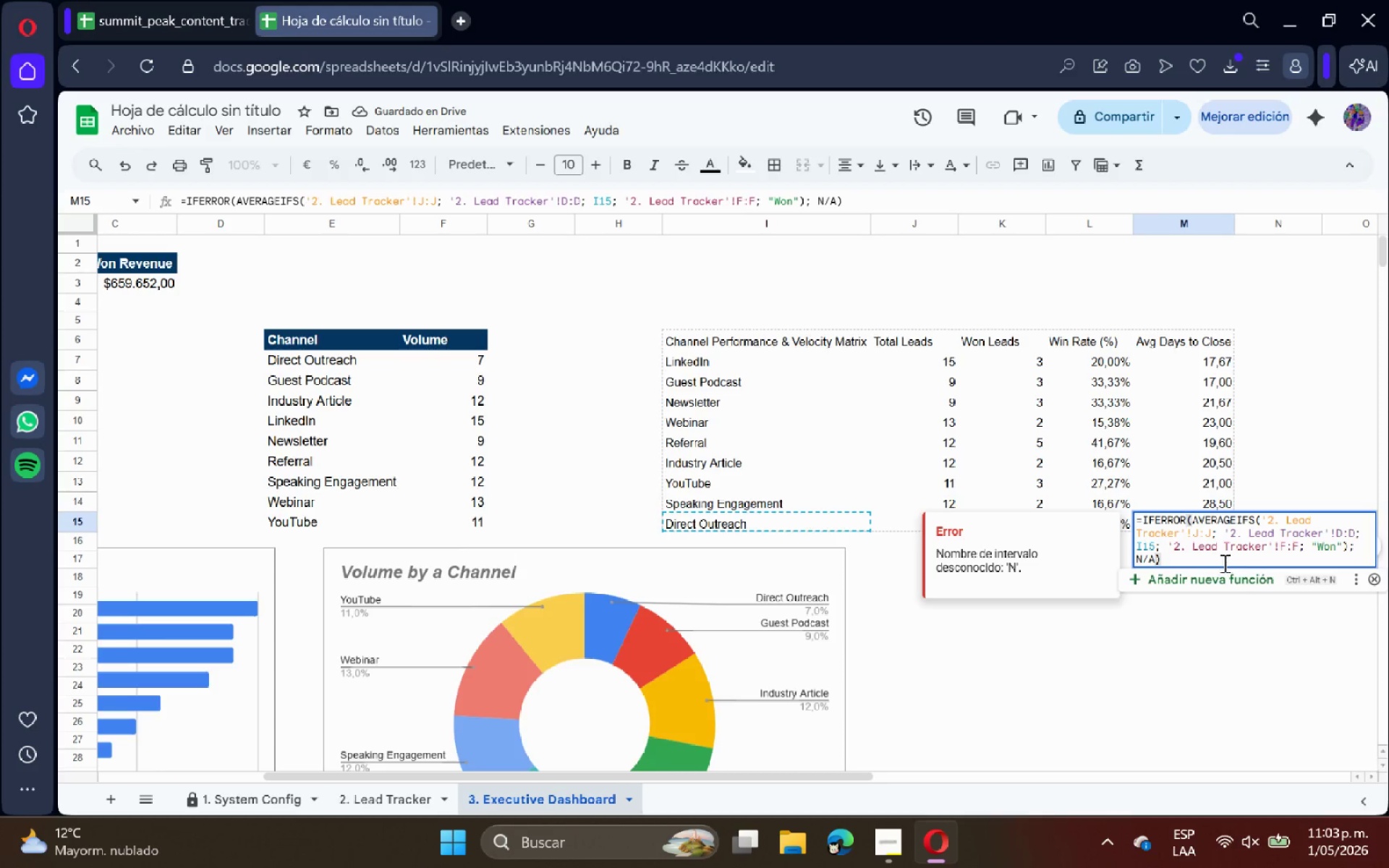 
left_click([1221, 563])
 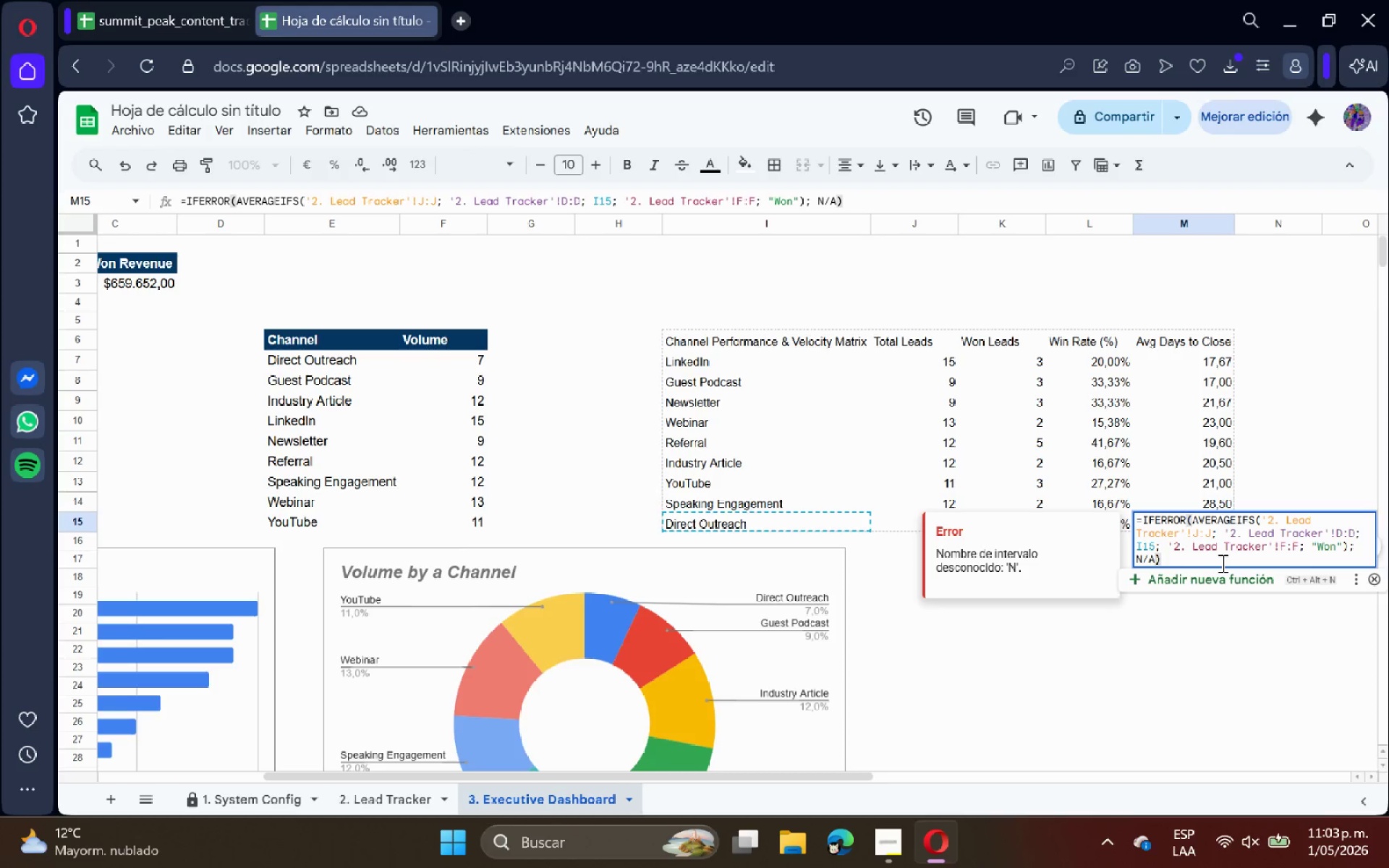 
key(Backspace)
 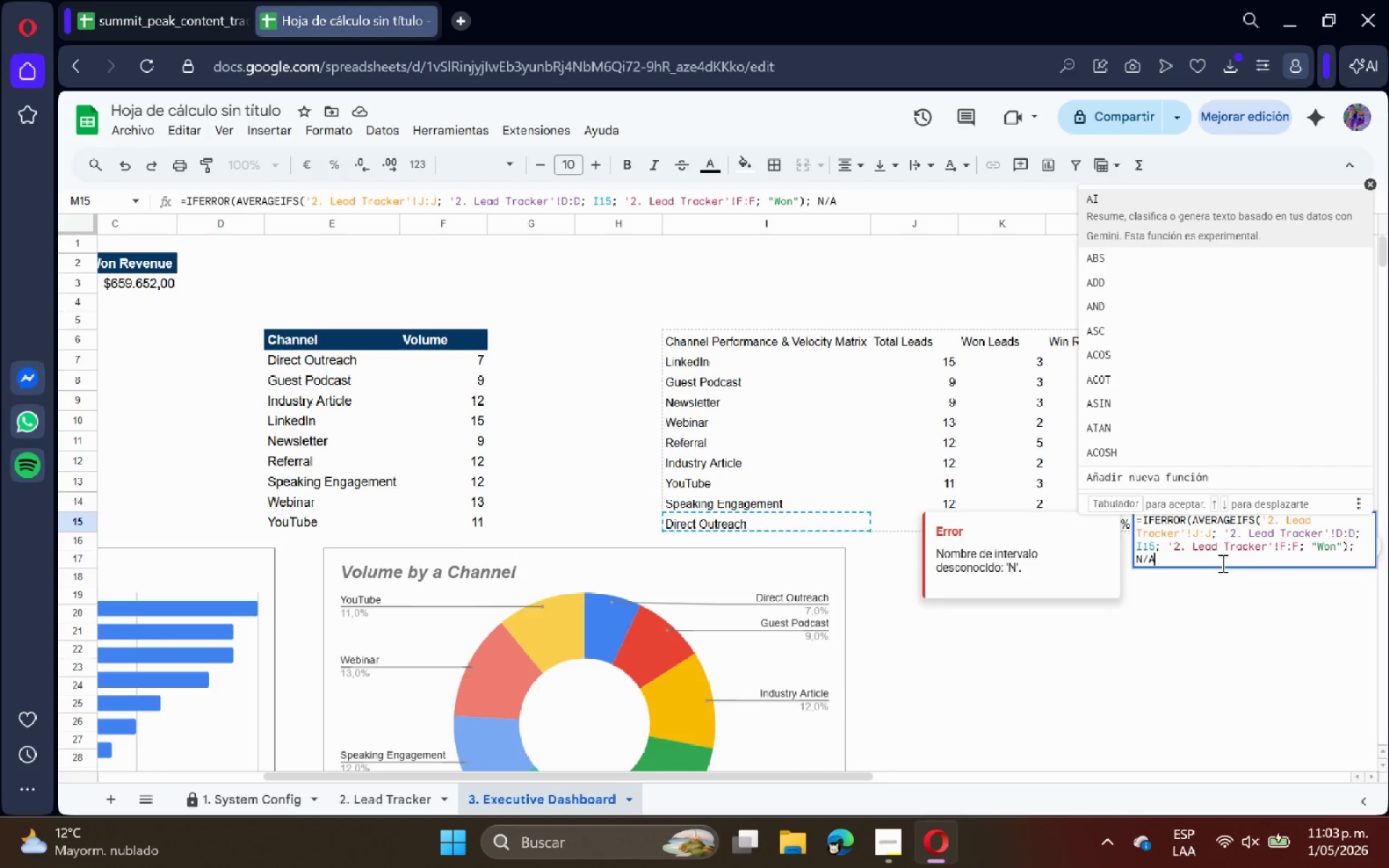 
key(Backspace)
 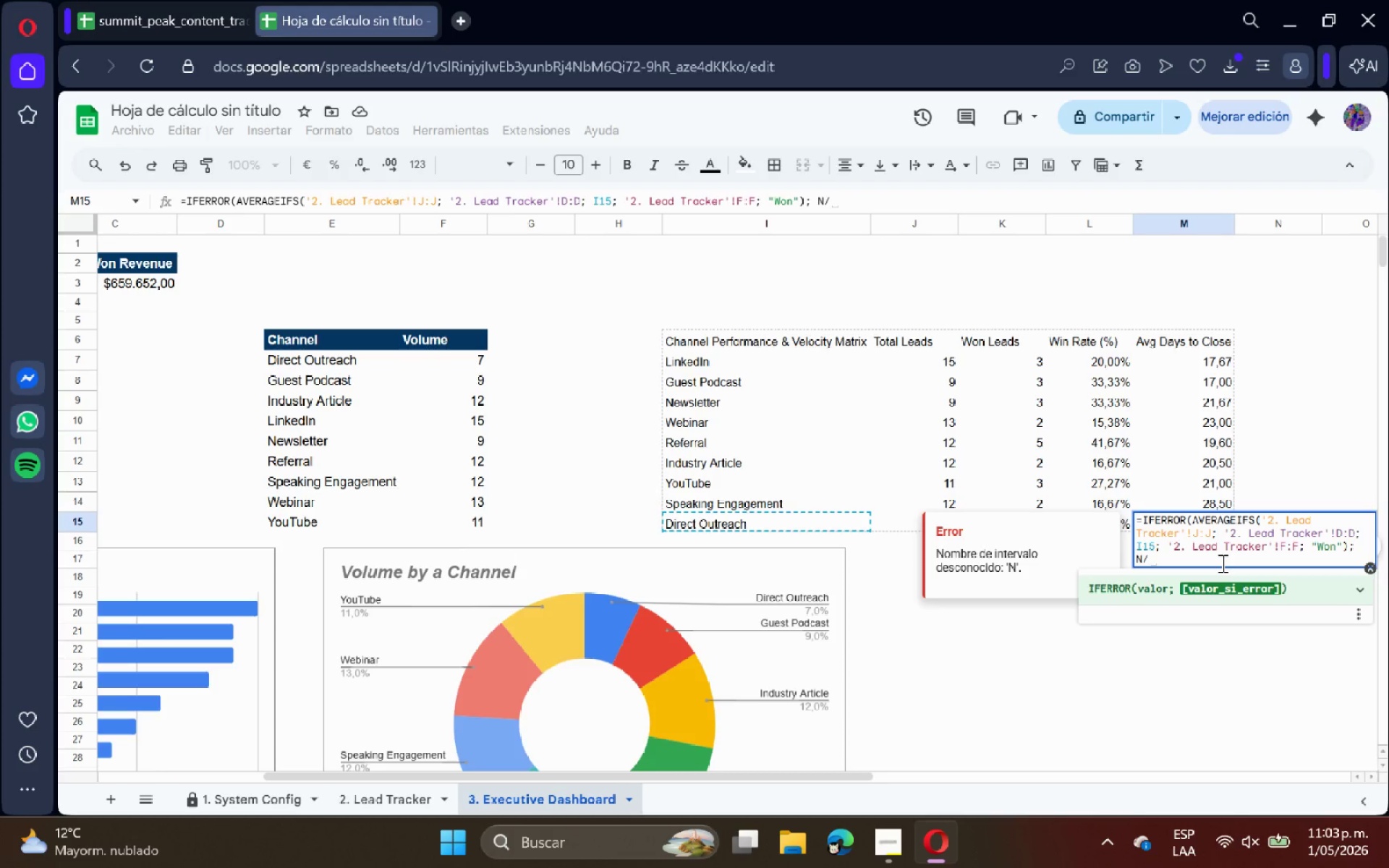 
key(Backspace)
 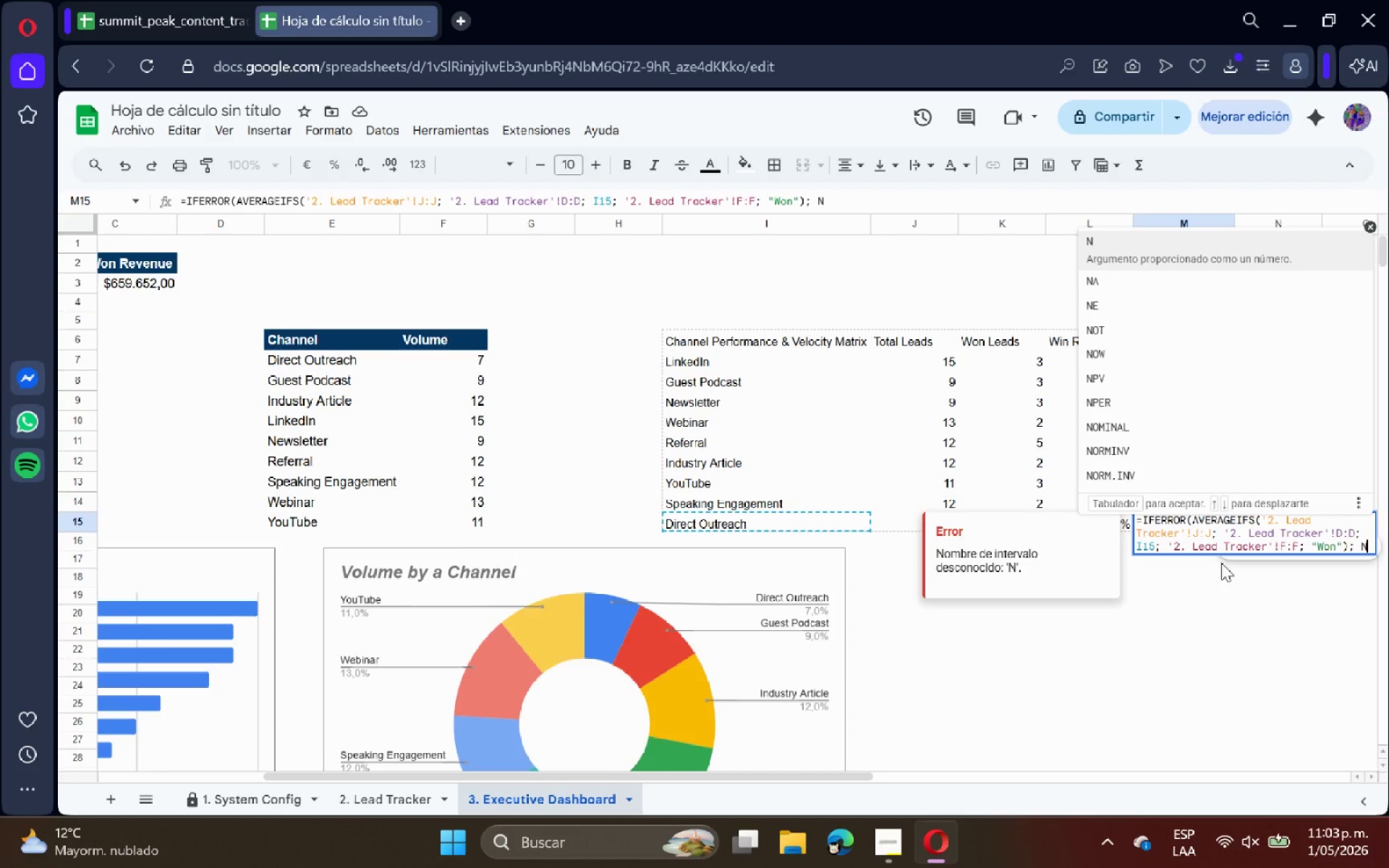 
key(Backspace)
 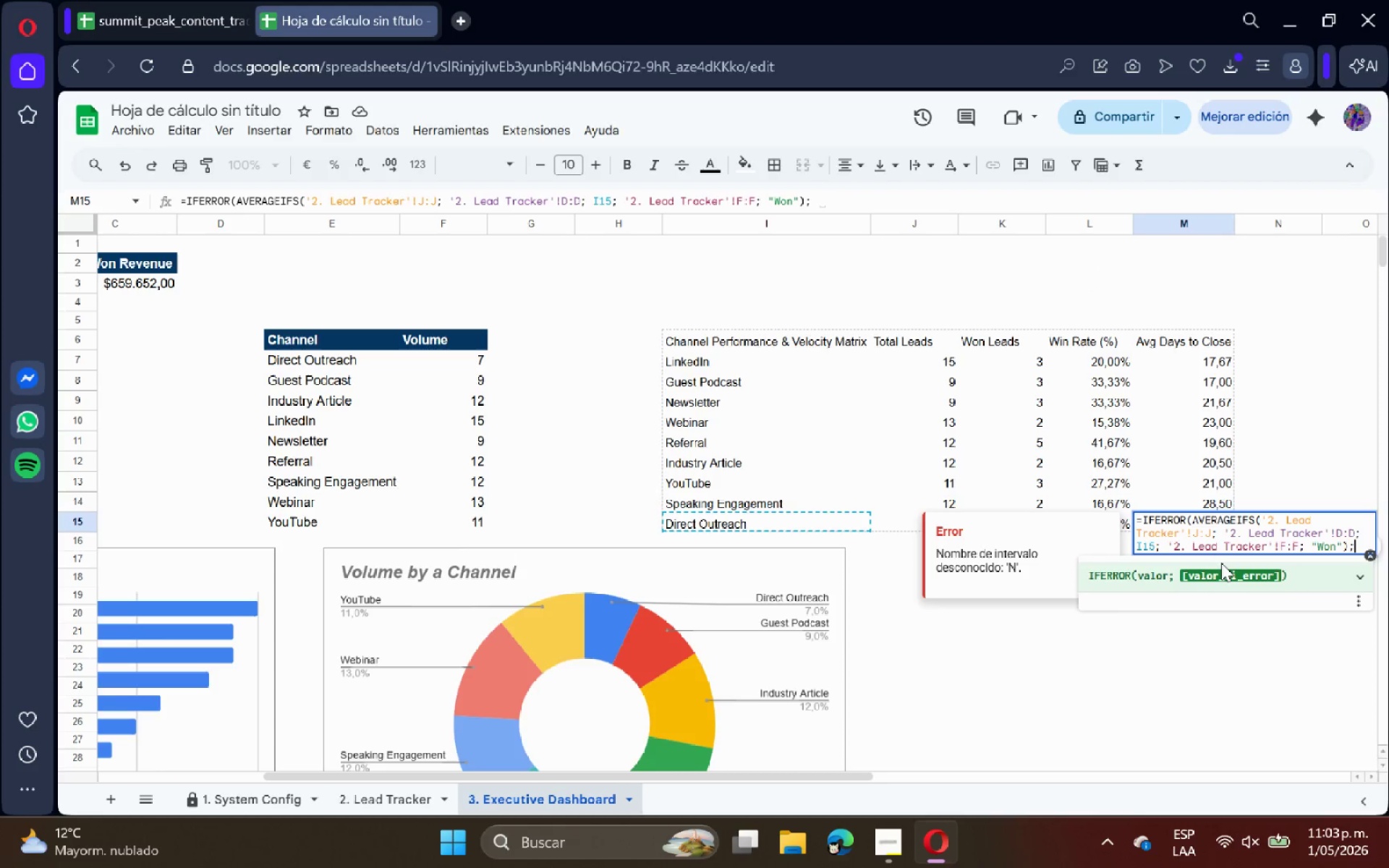 
key(Backspace)
 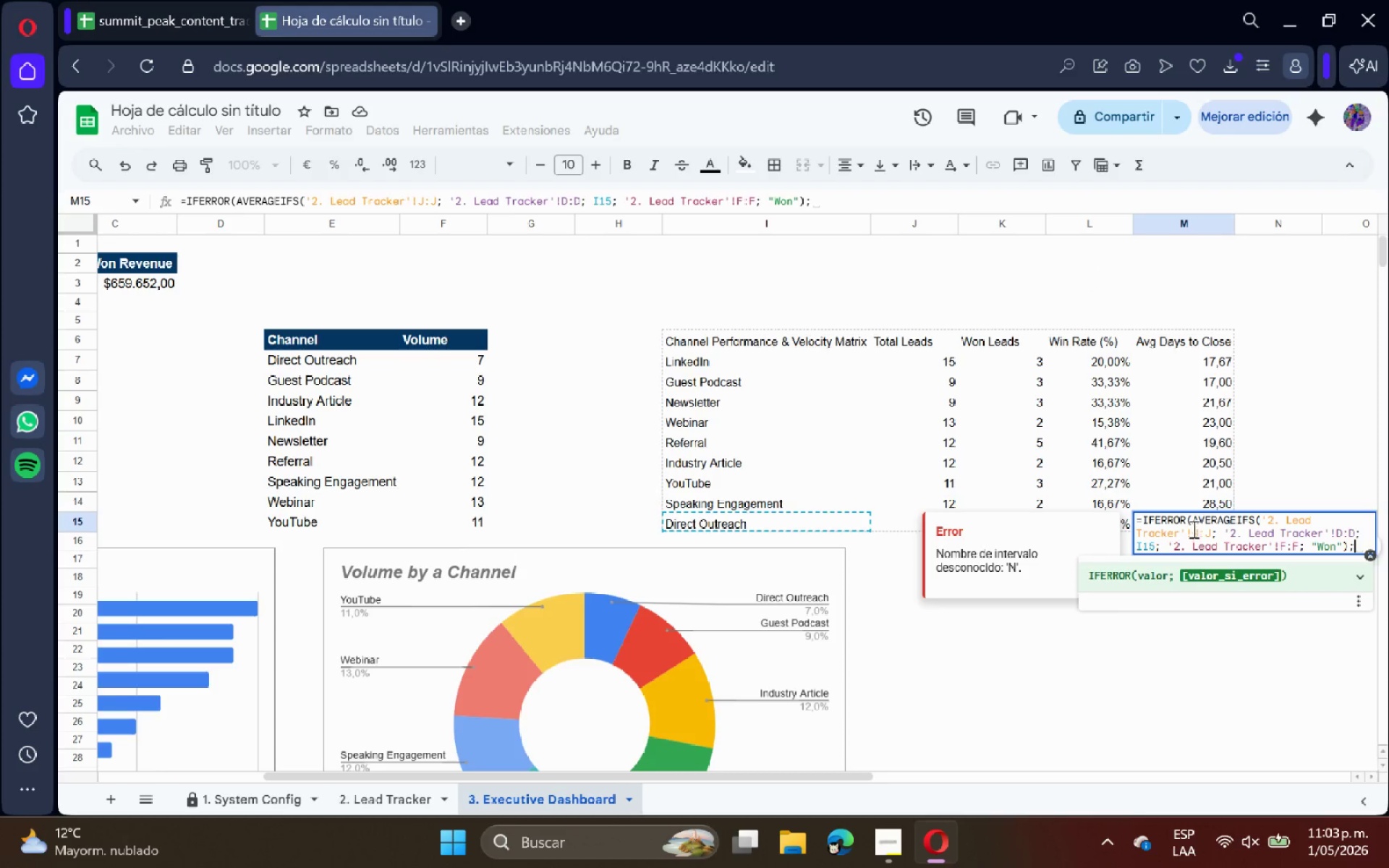 
left_click([1188, 523])
 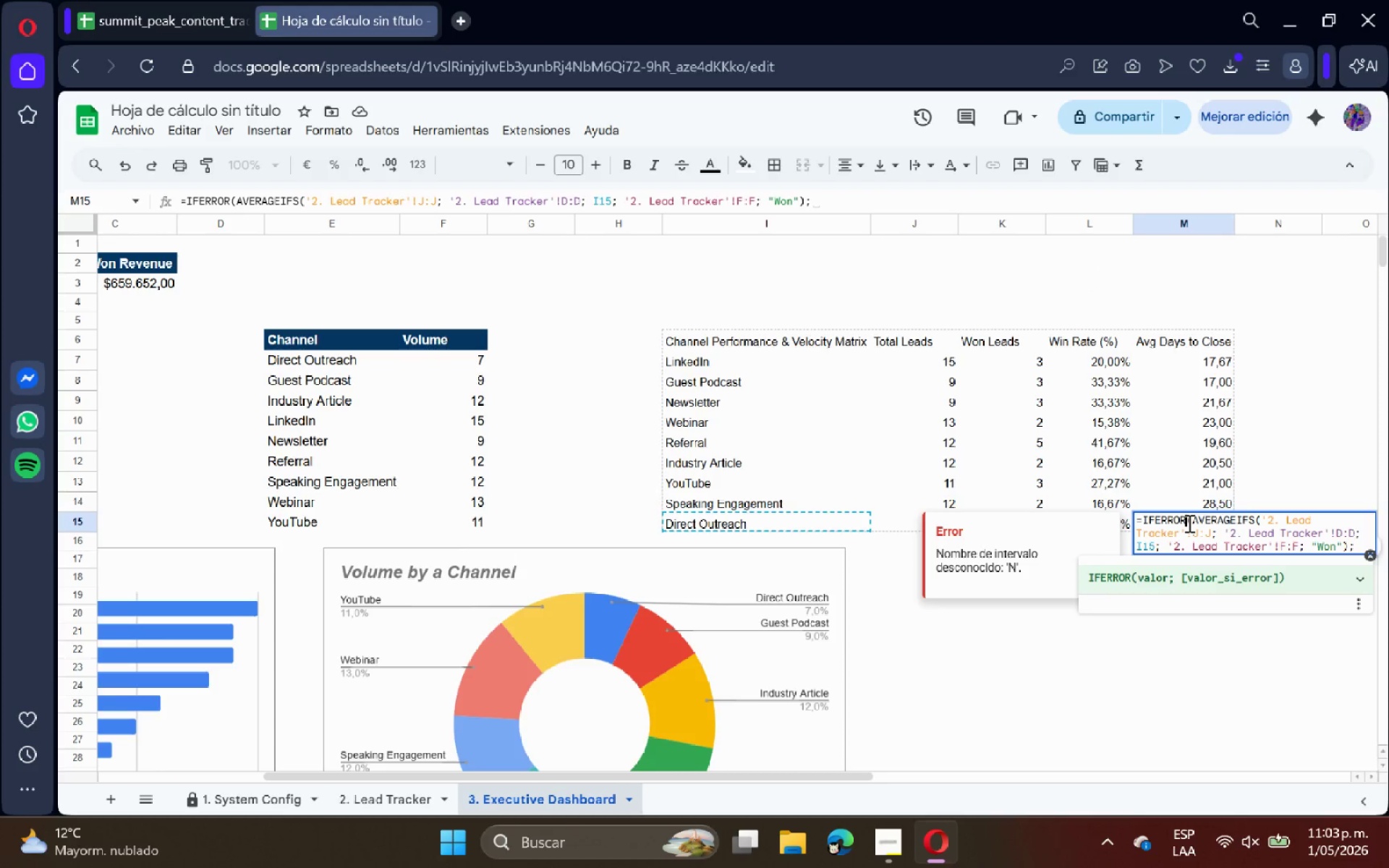 
key(Backspace)
 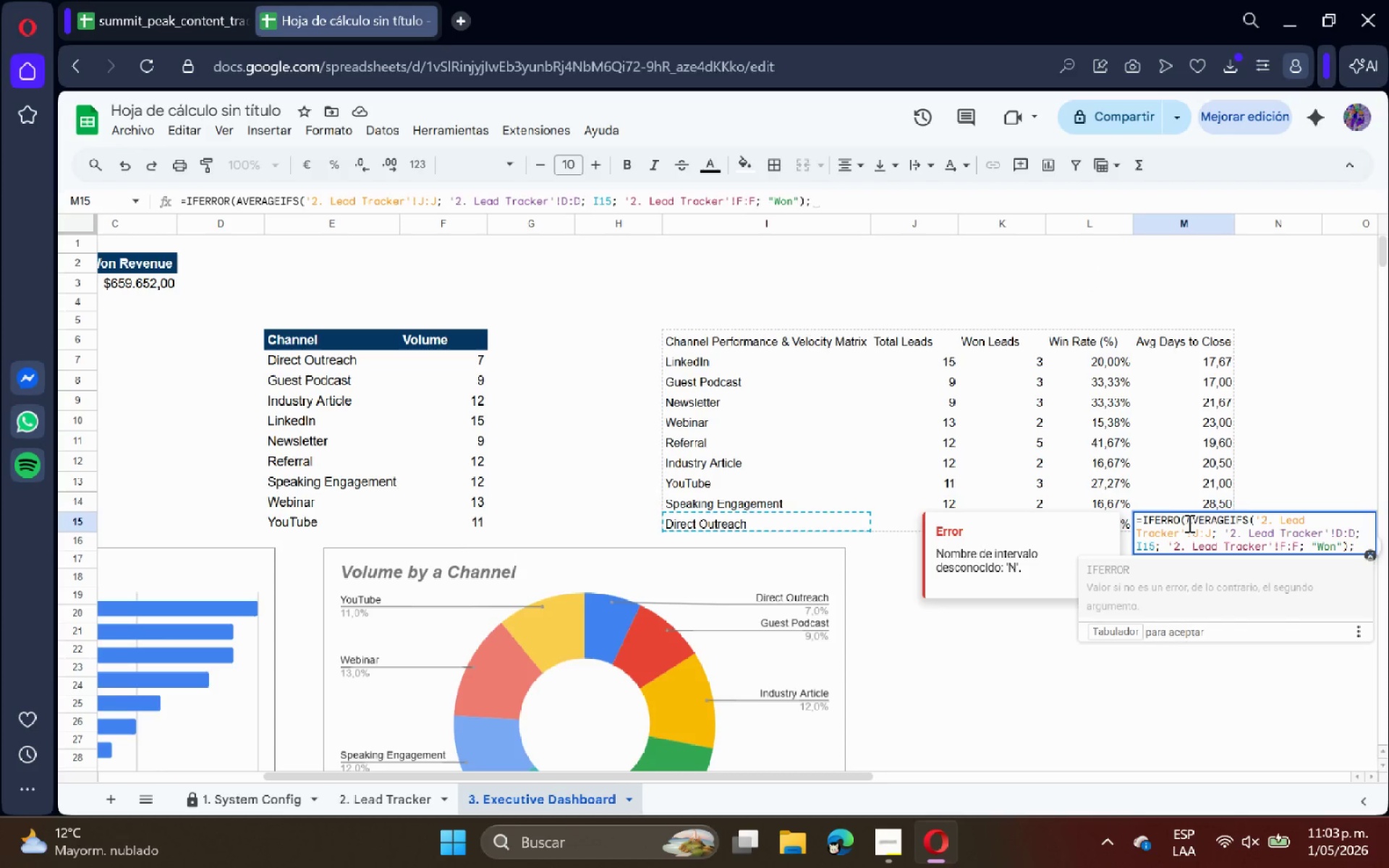 
key(Backspace)
 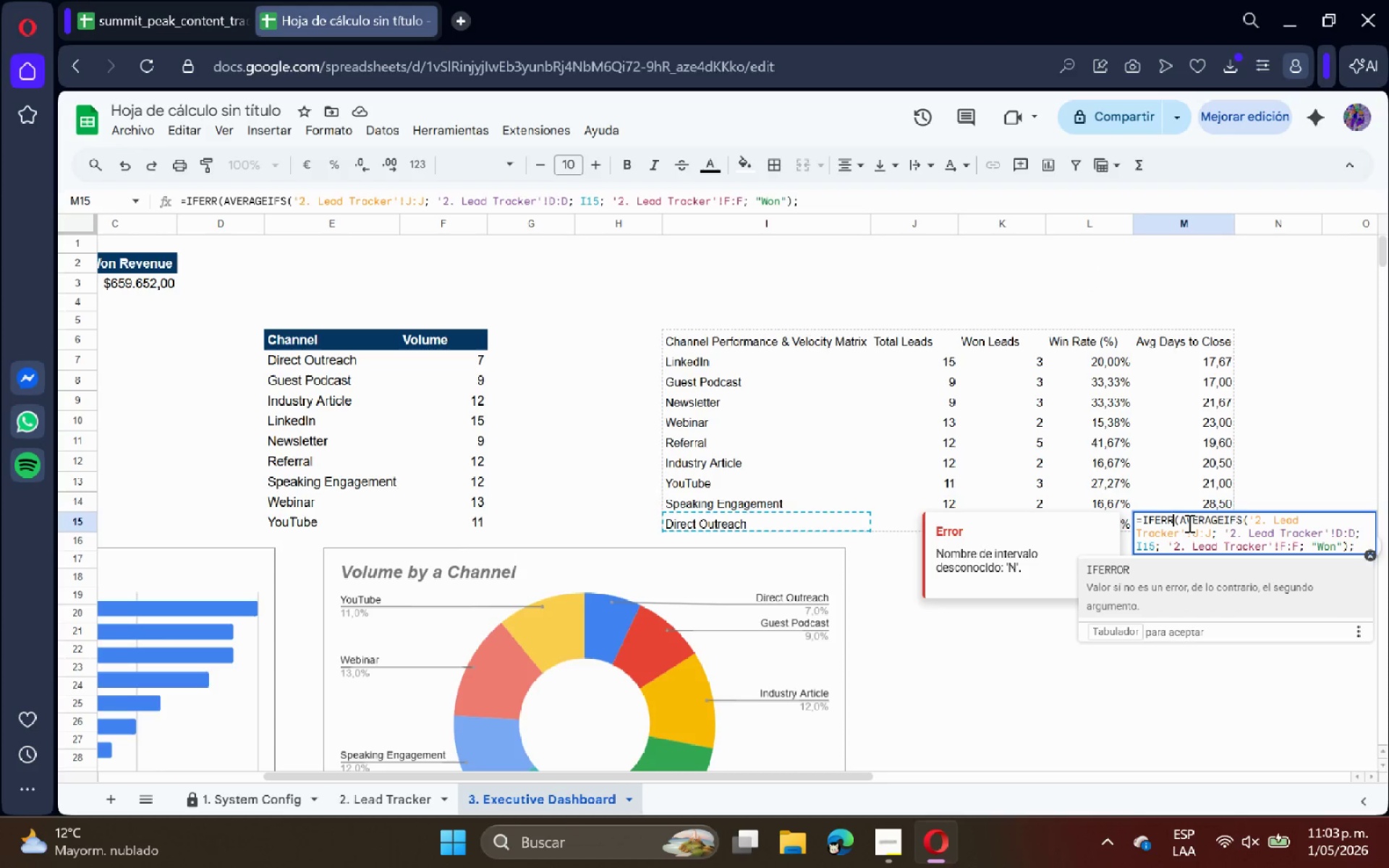 
key(Backspace)
 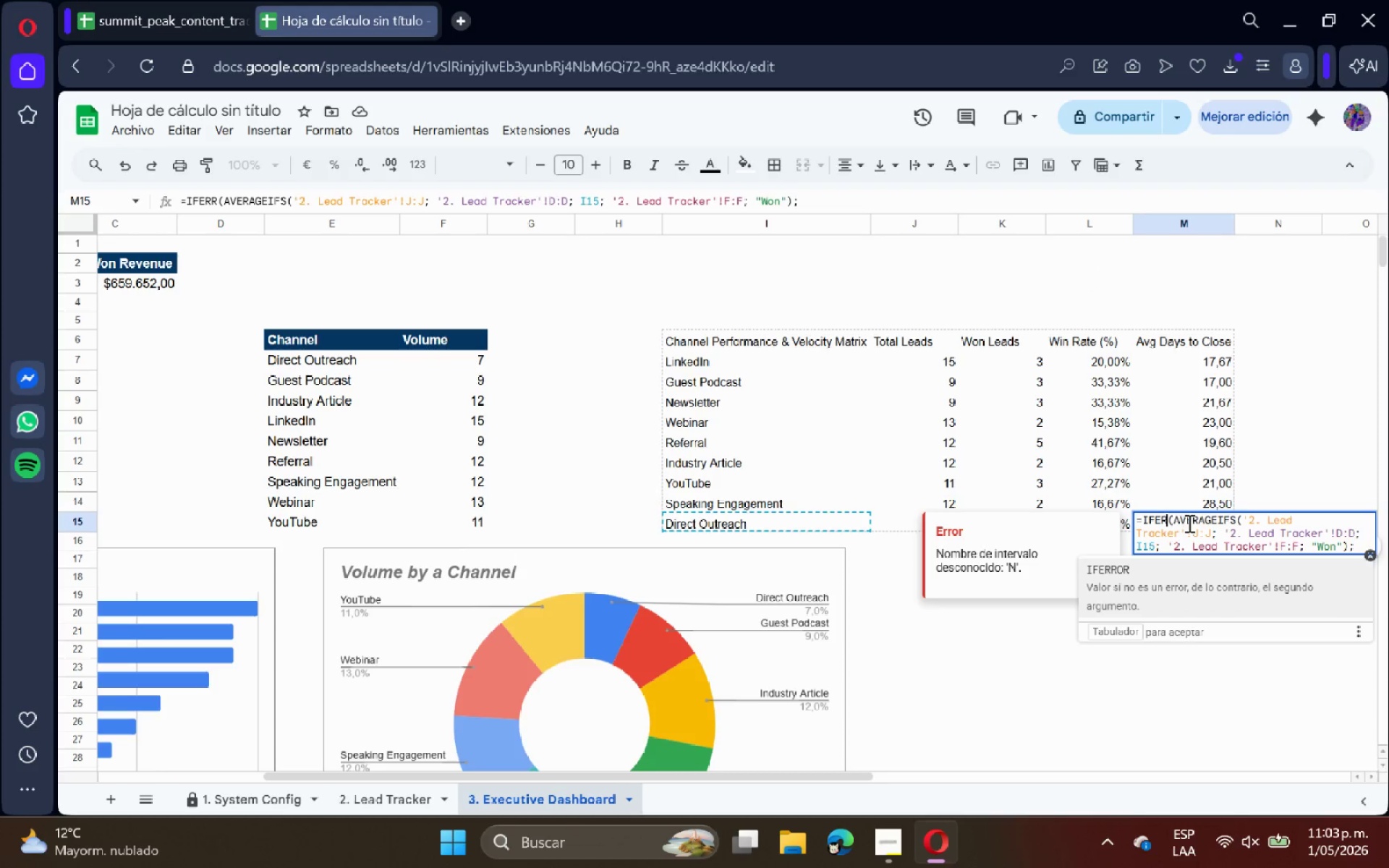 
key(Backspace)
 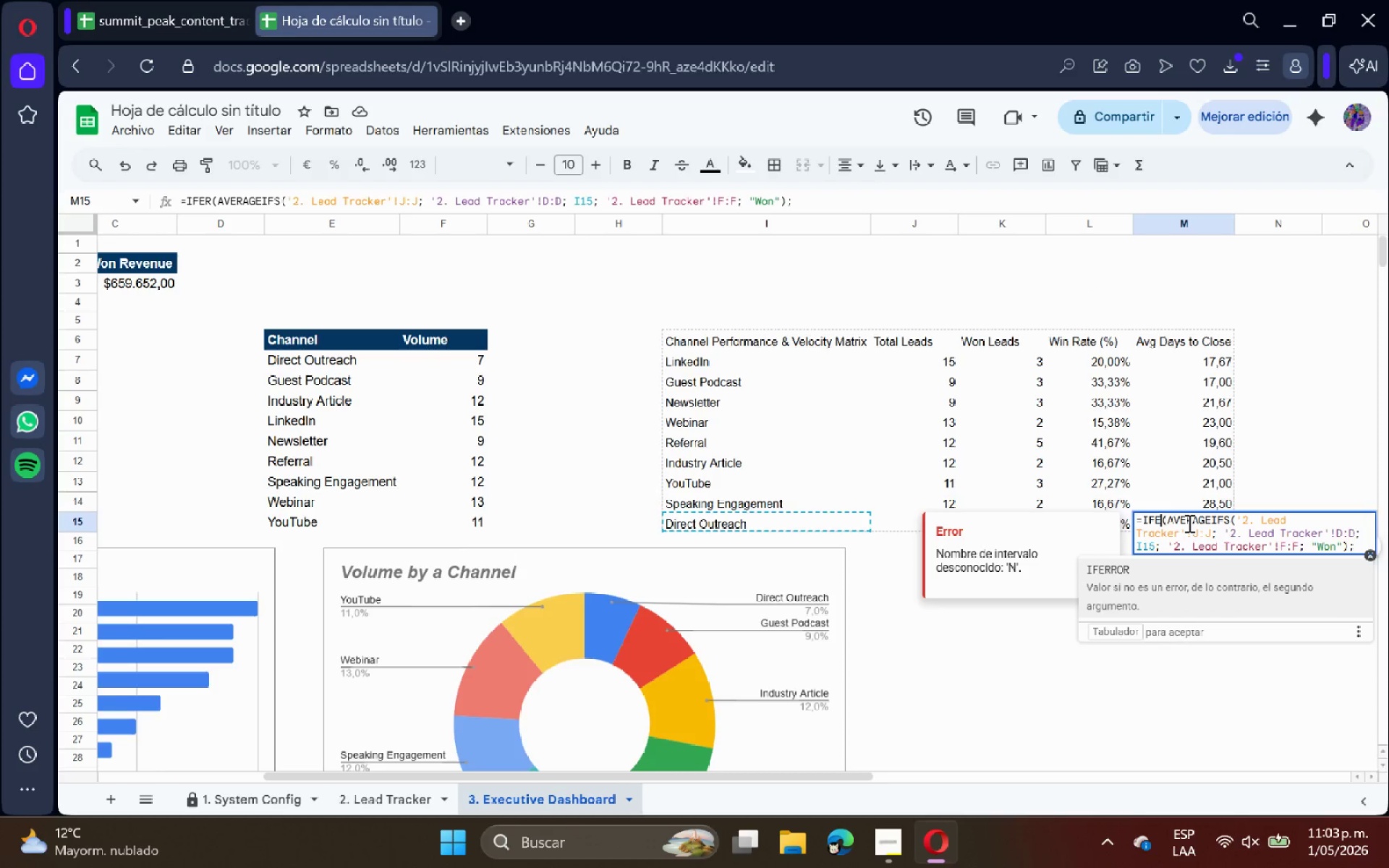 
key(Backspace)
 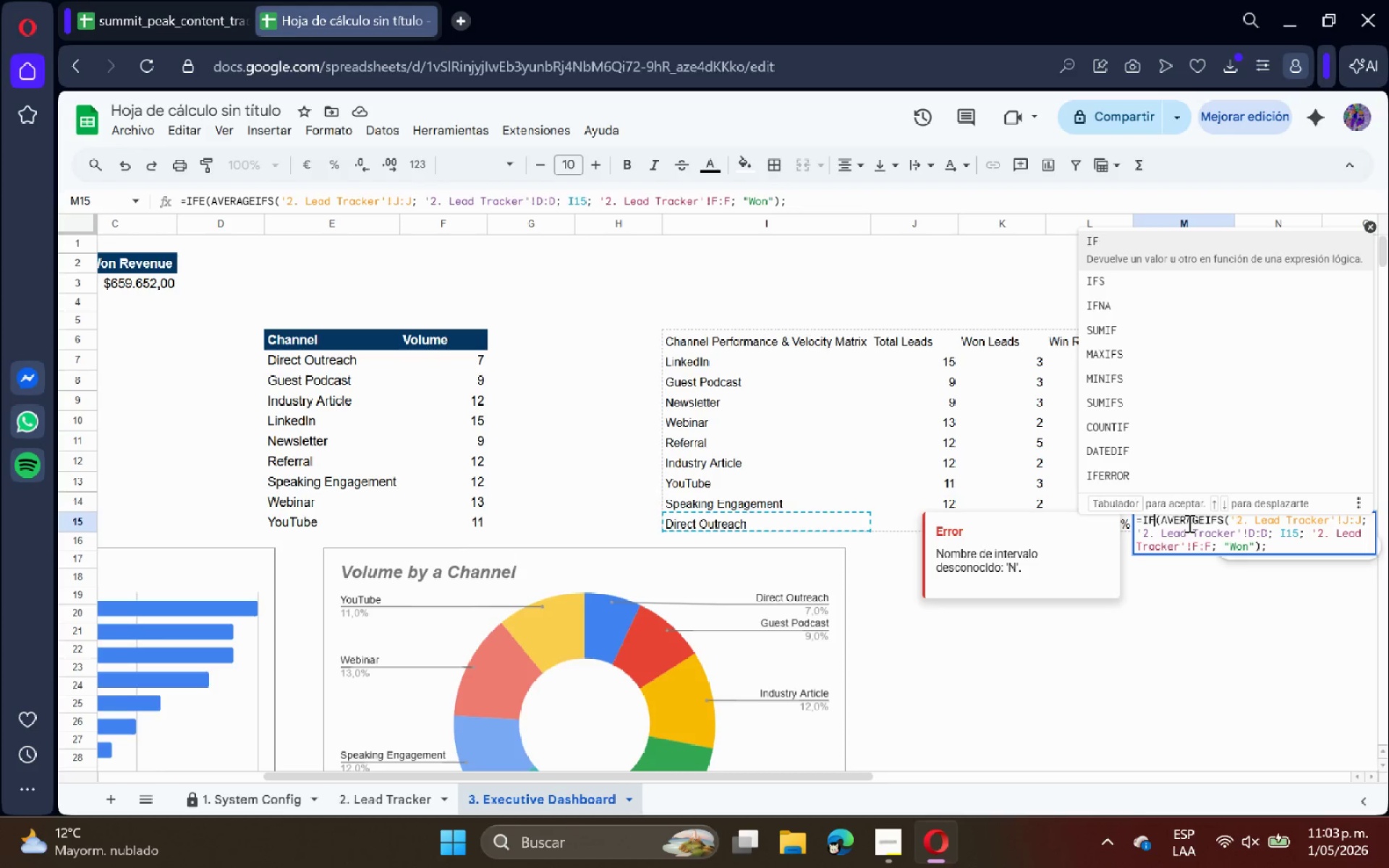 
key(Backspace)
 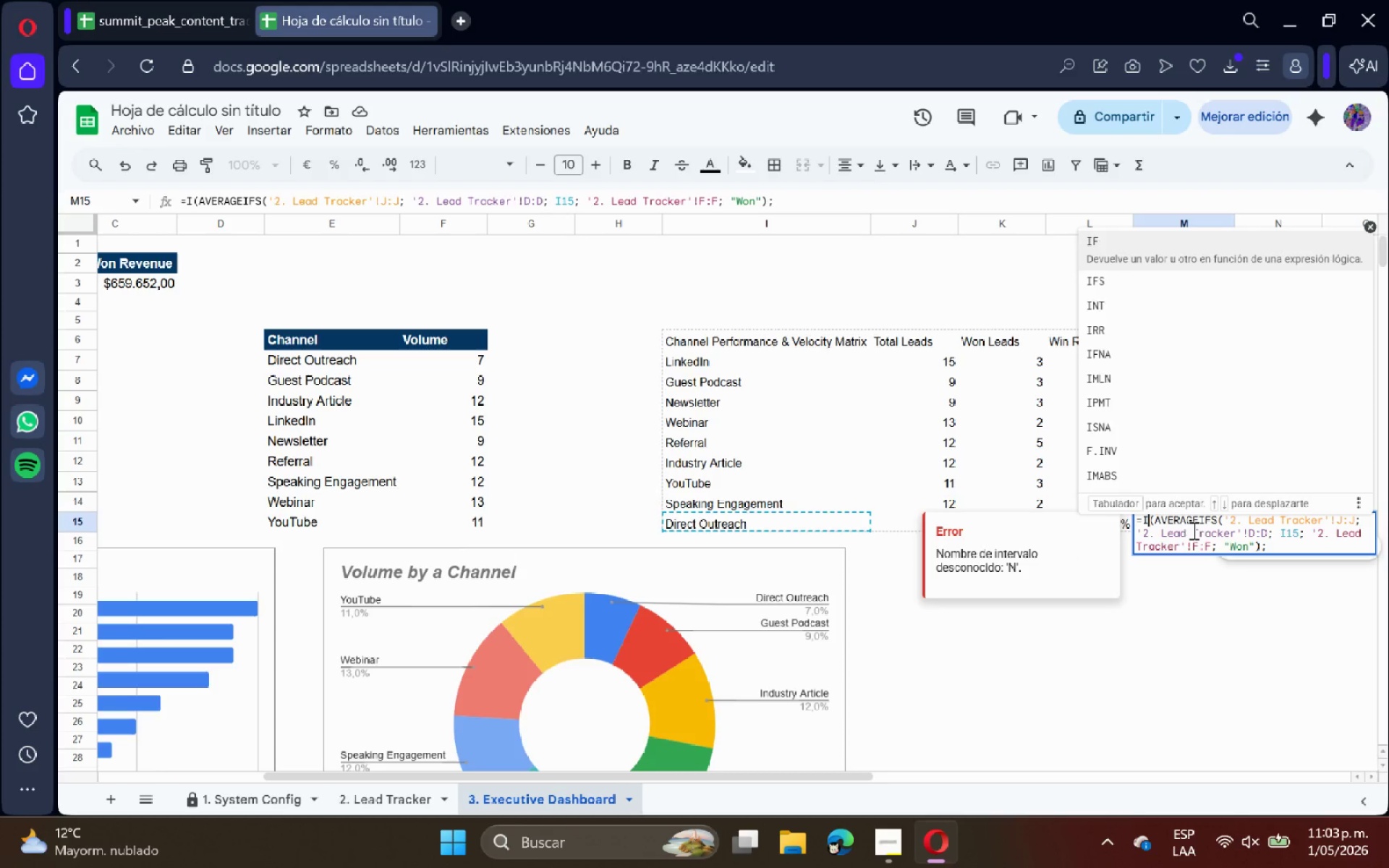 
key(Backspace)
 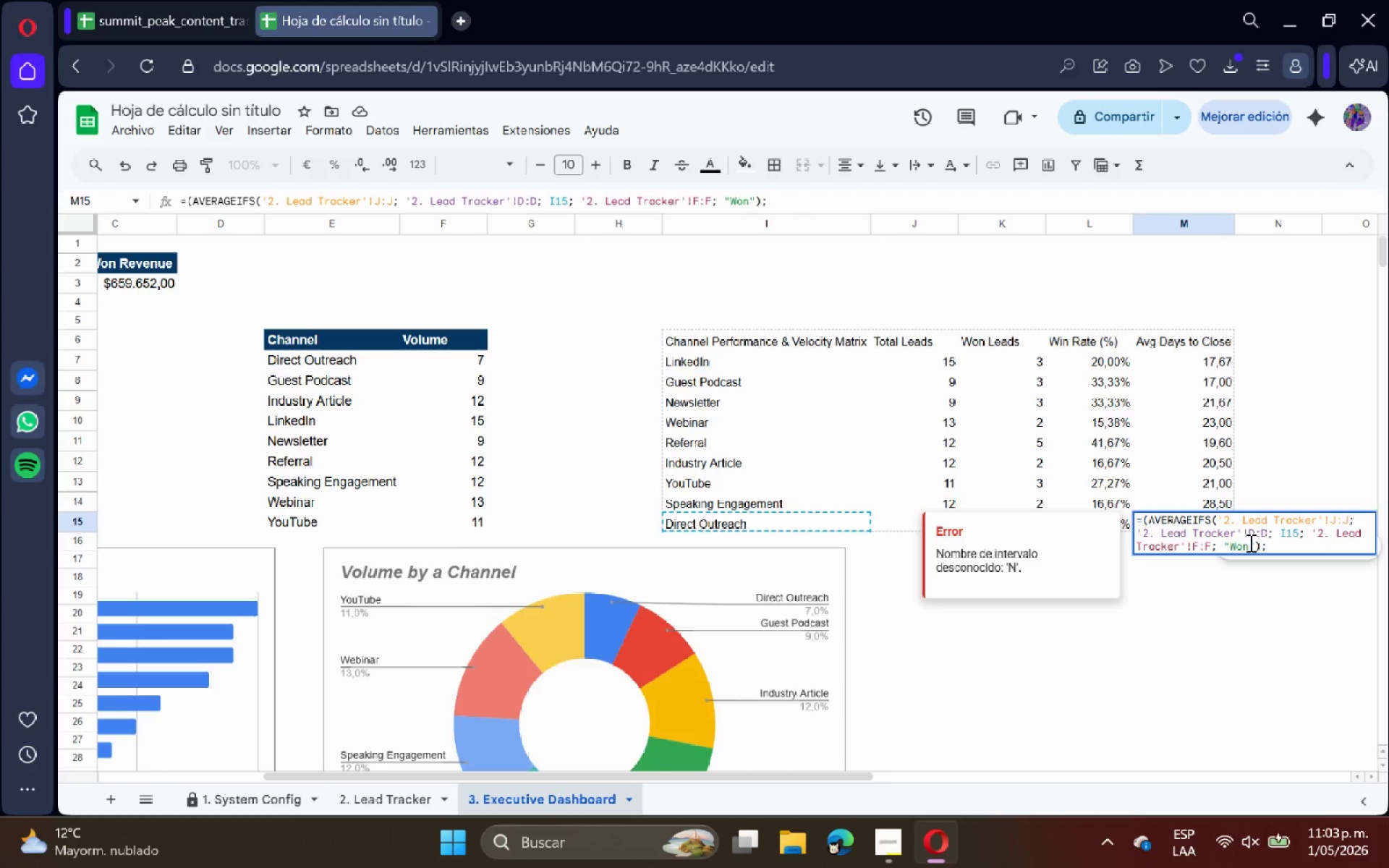 
left_click([1275, 542])
 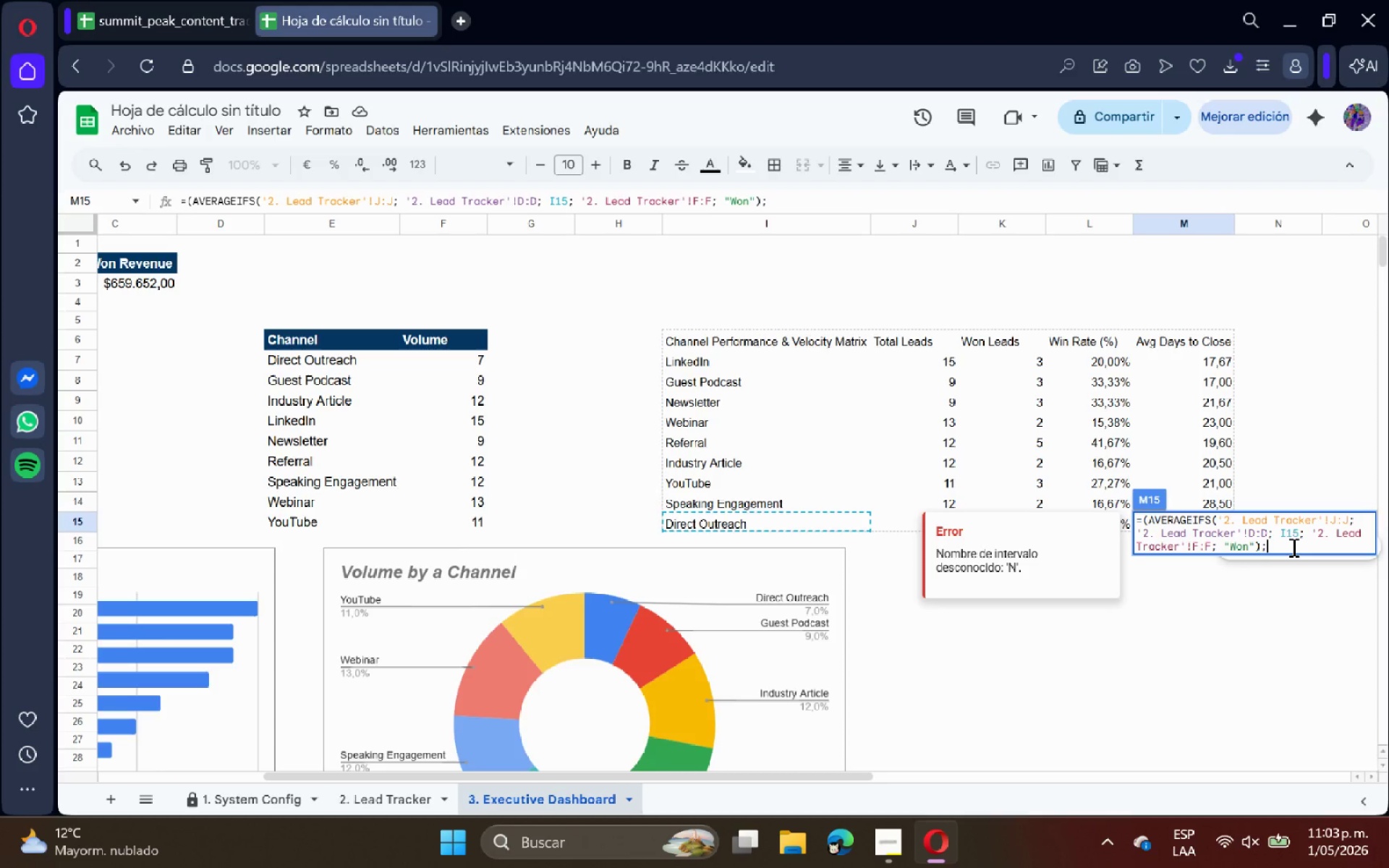 
wait(14.53)
 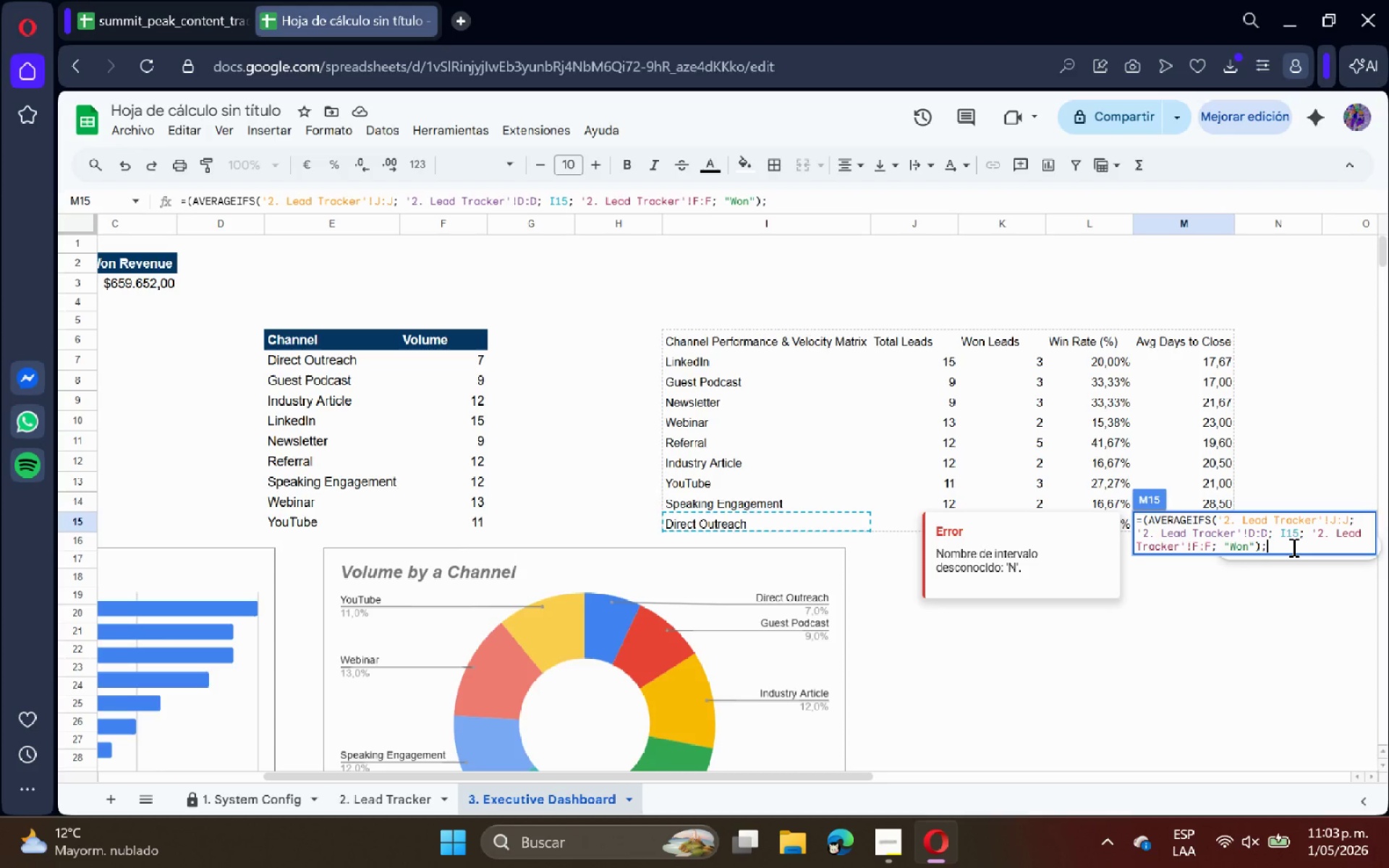 
key(Backspace)
 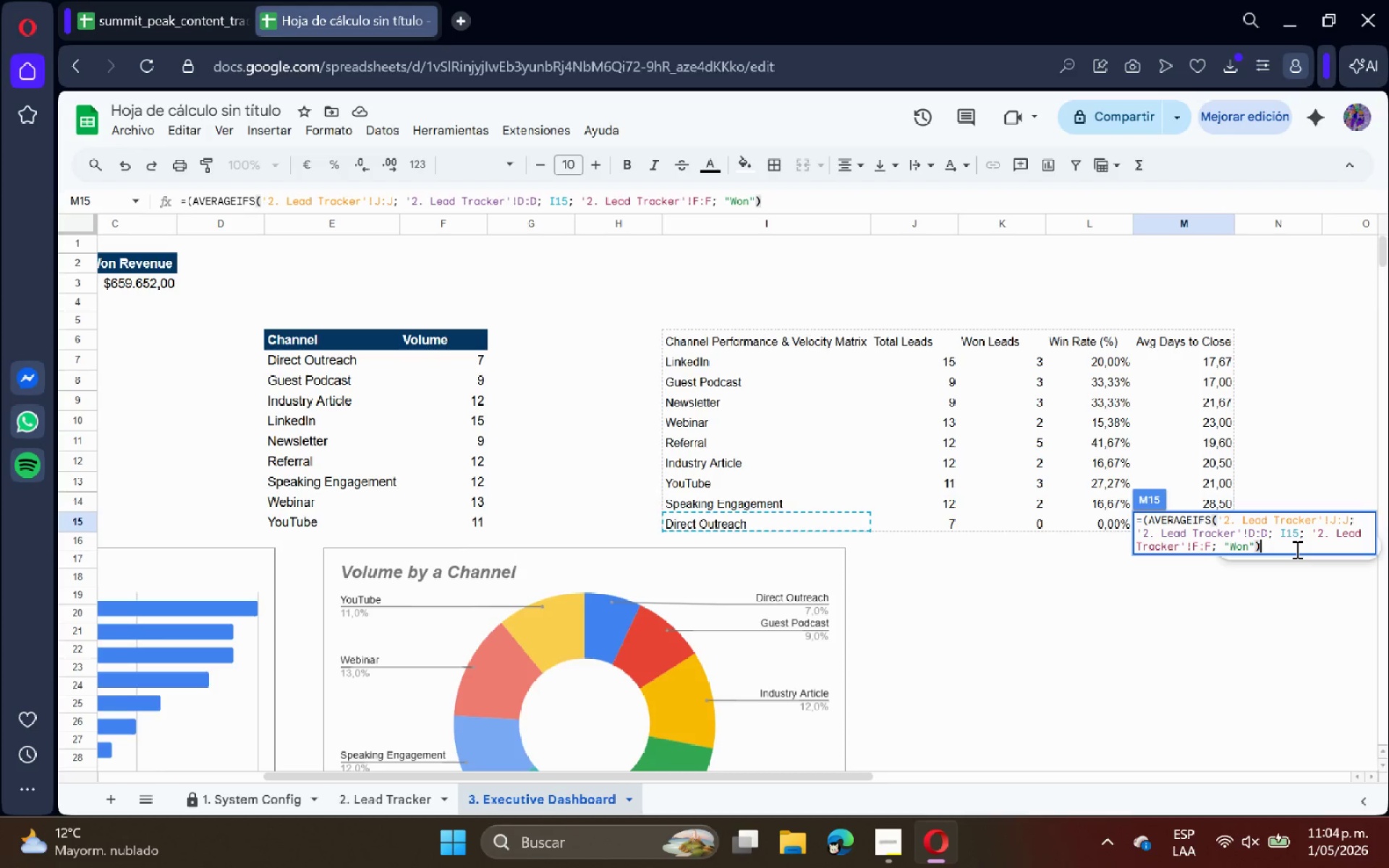 
key(Enter)
 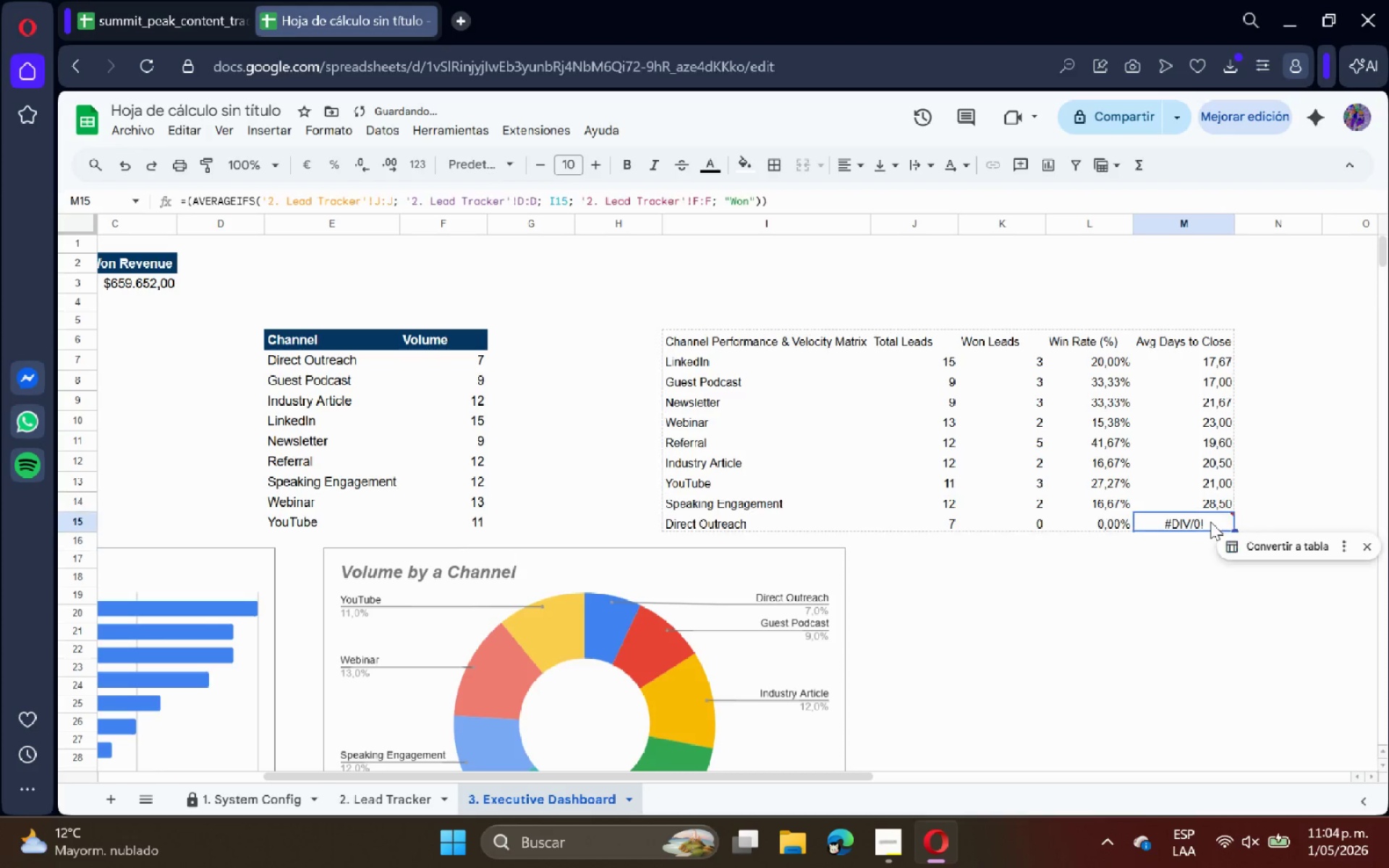 
double_click([1203, 502])
 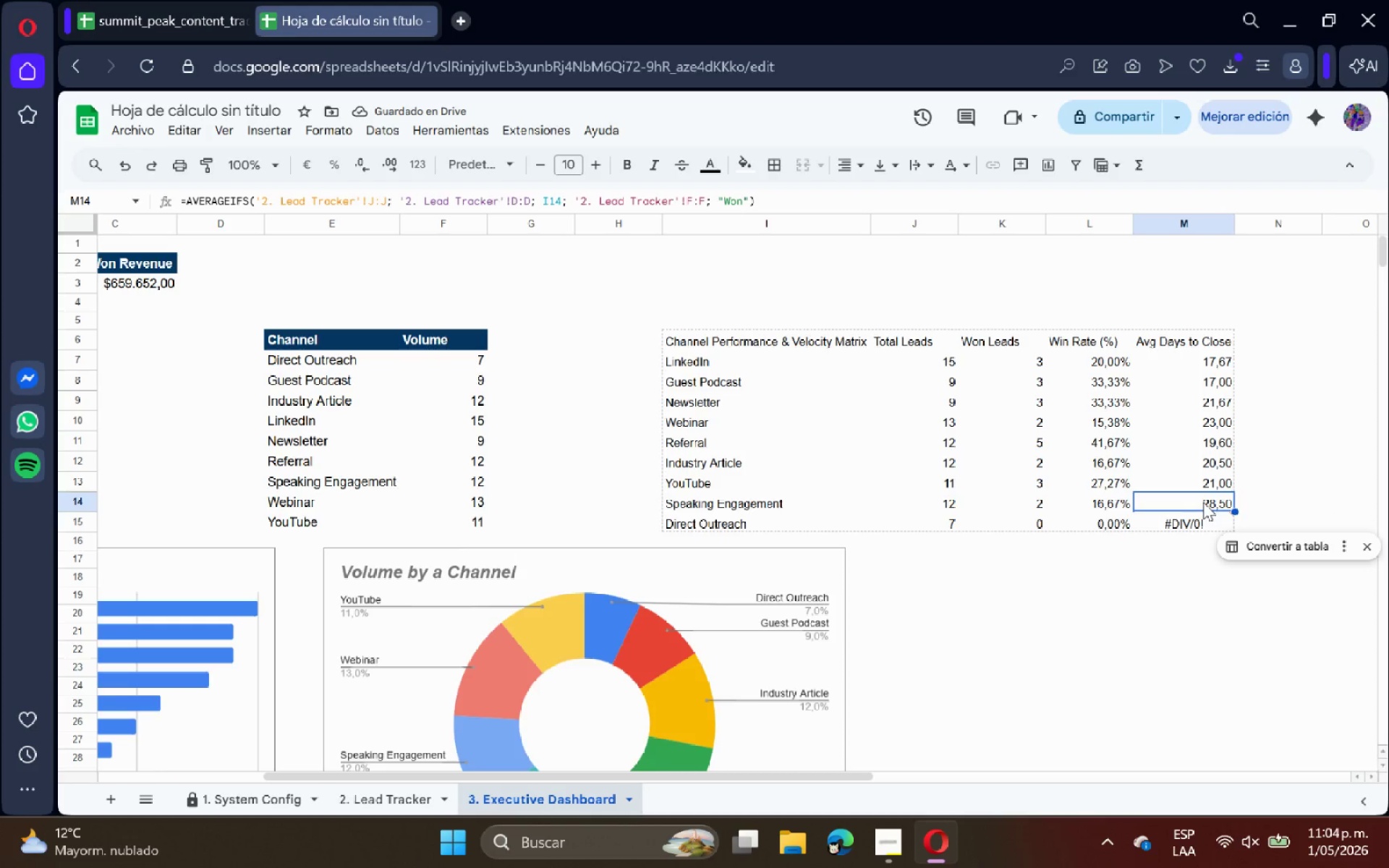 
left_click([1204, 488])
 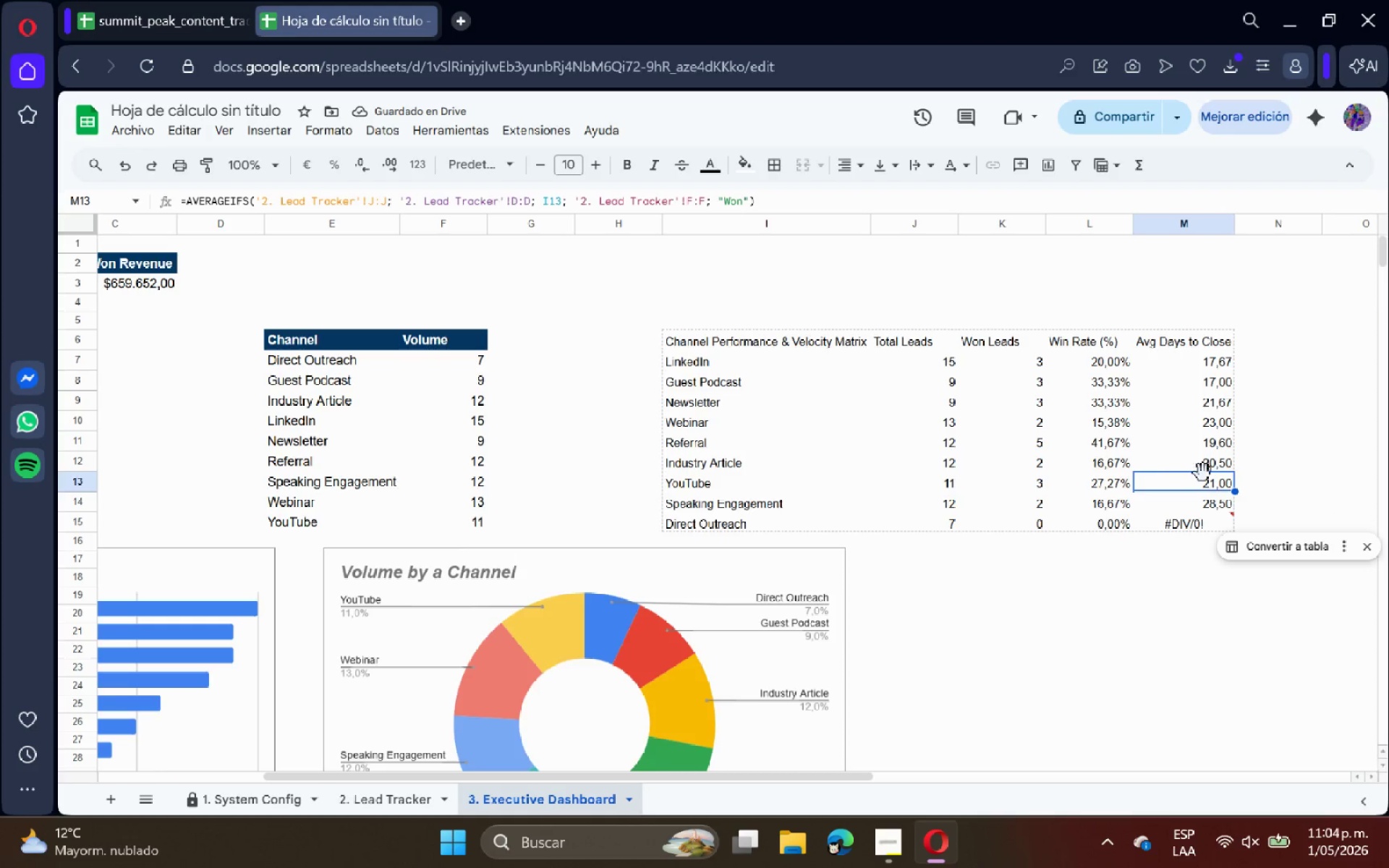 
left_click([1204, 472])
 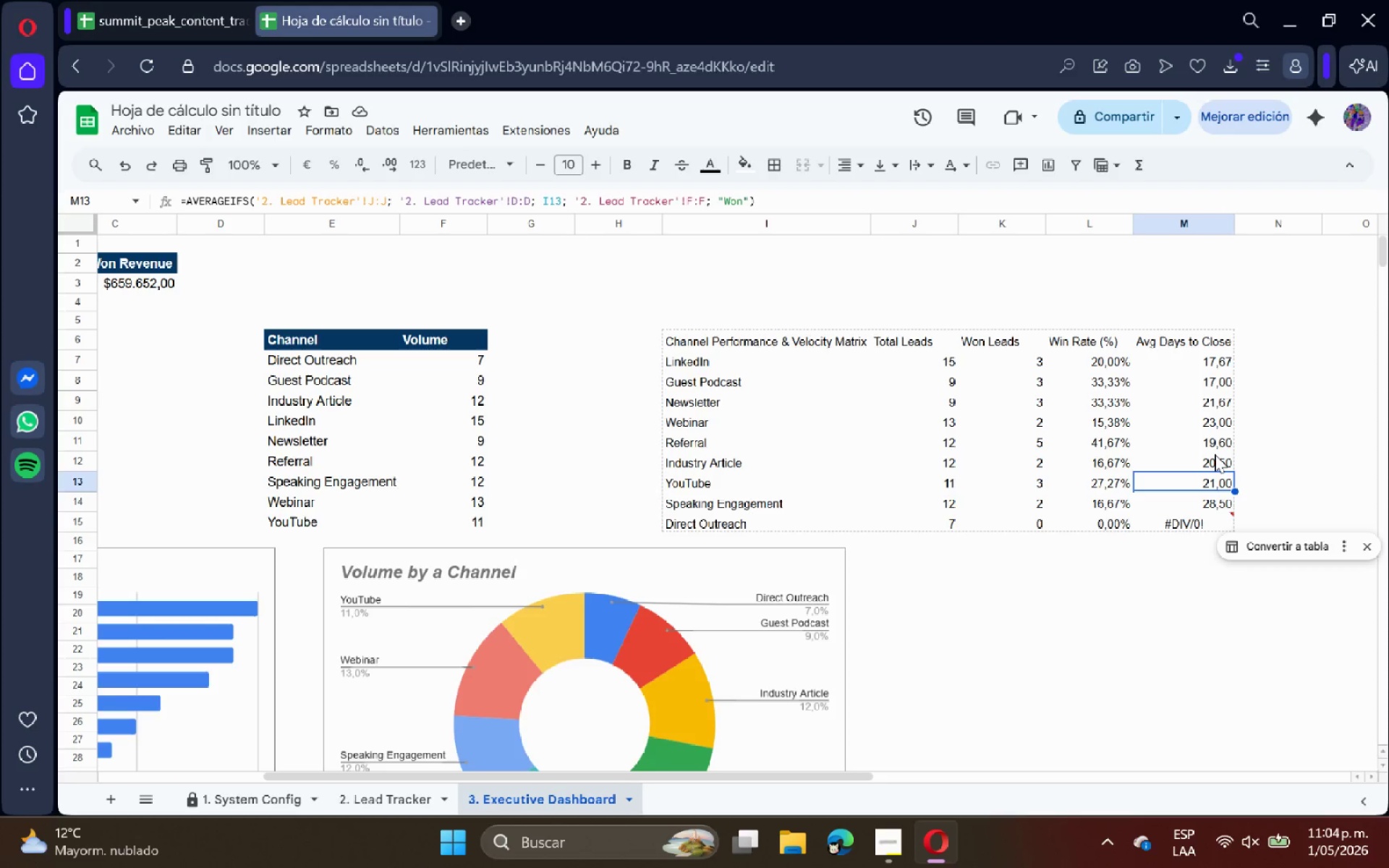 
wait(11.8)
 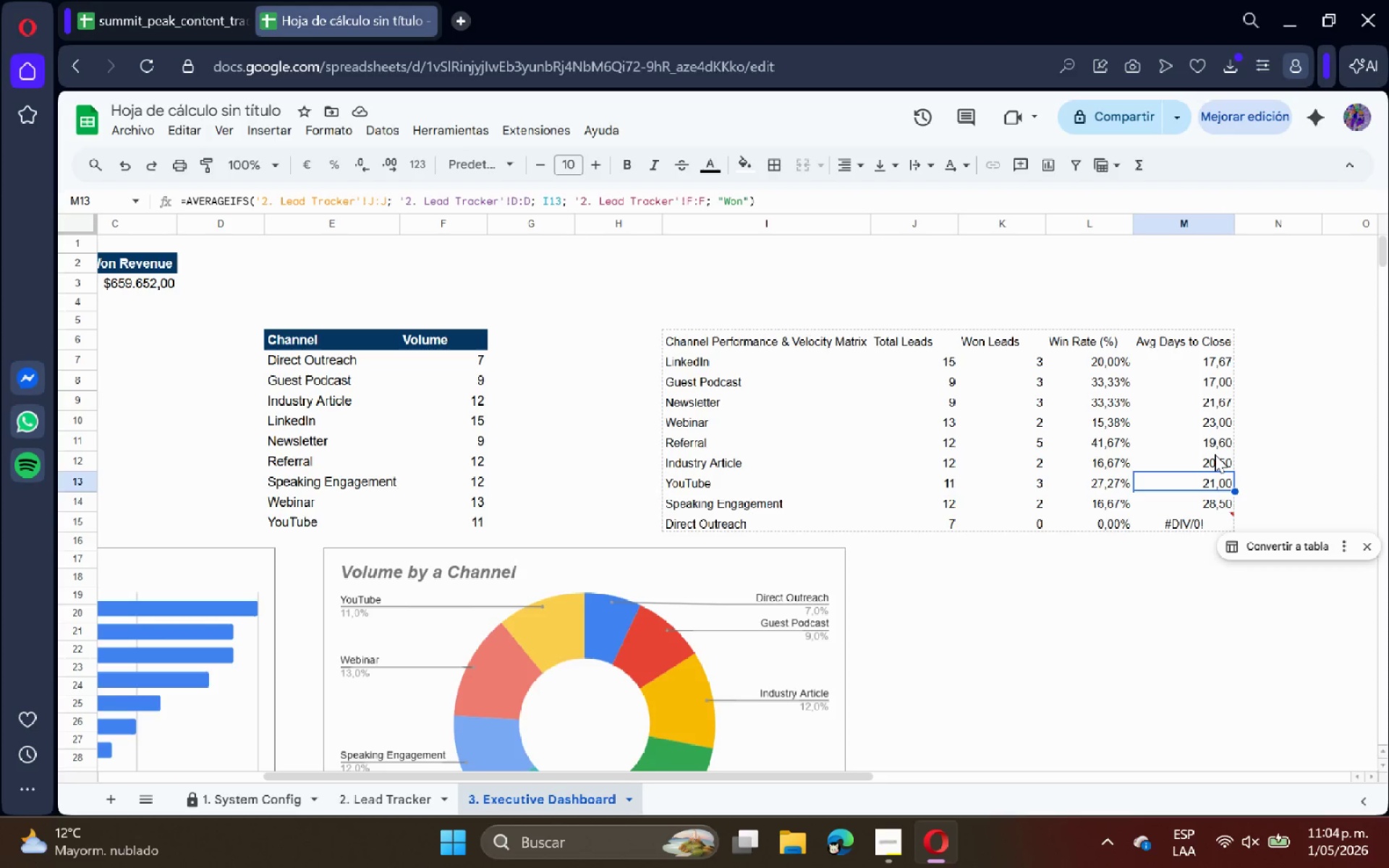 
left_click_drag(start_coordinate=[1082, 343], to_coordinate=[1121, 514])
 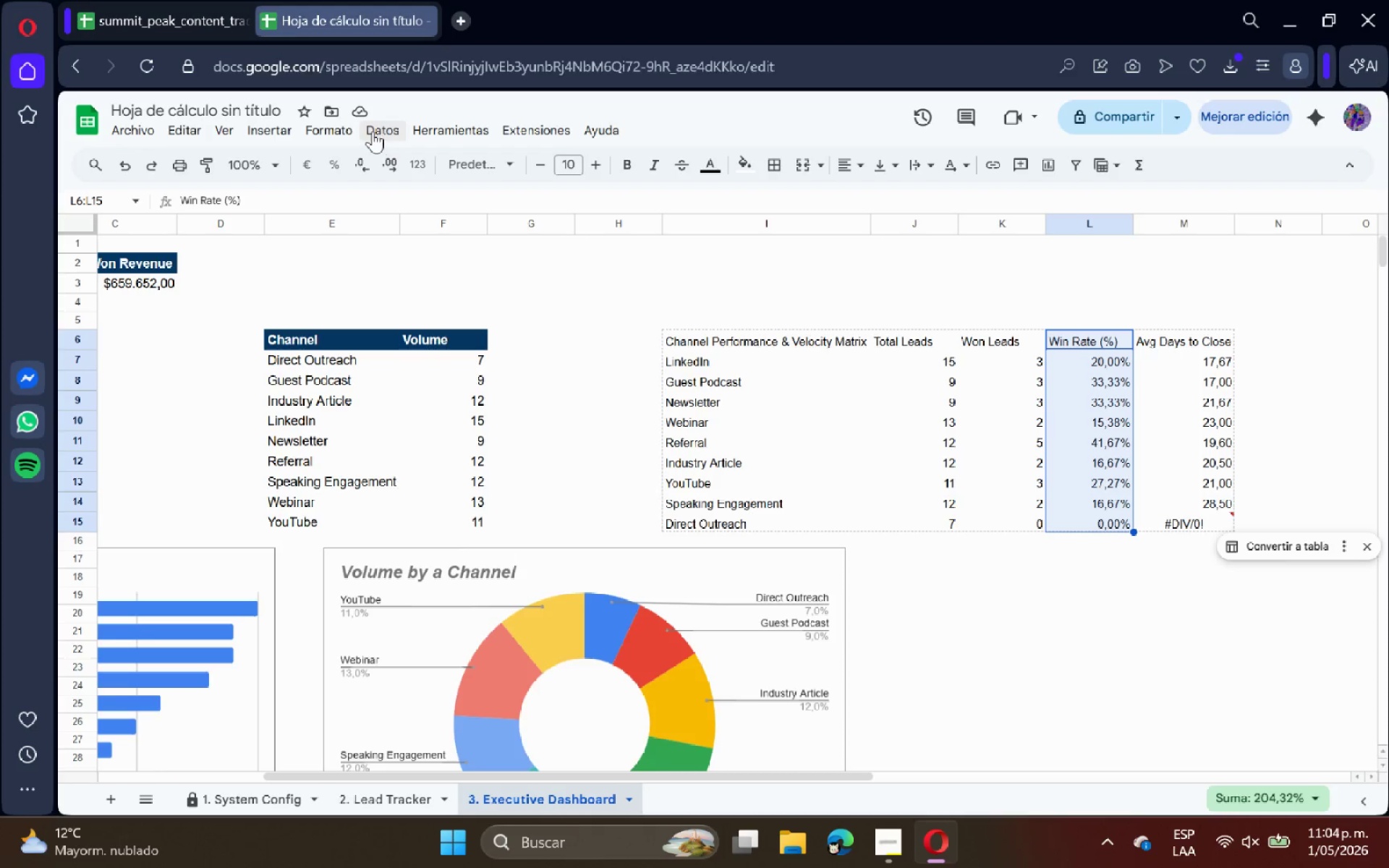 
left_click([356, 131])
 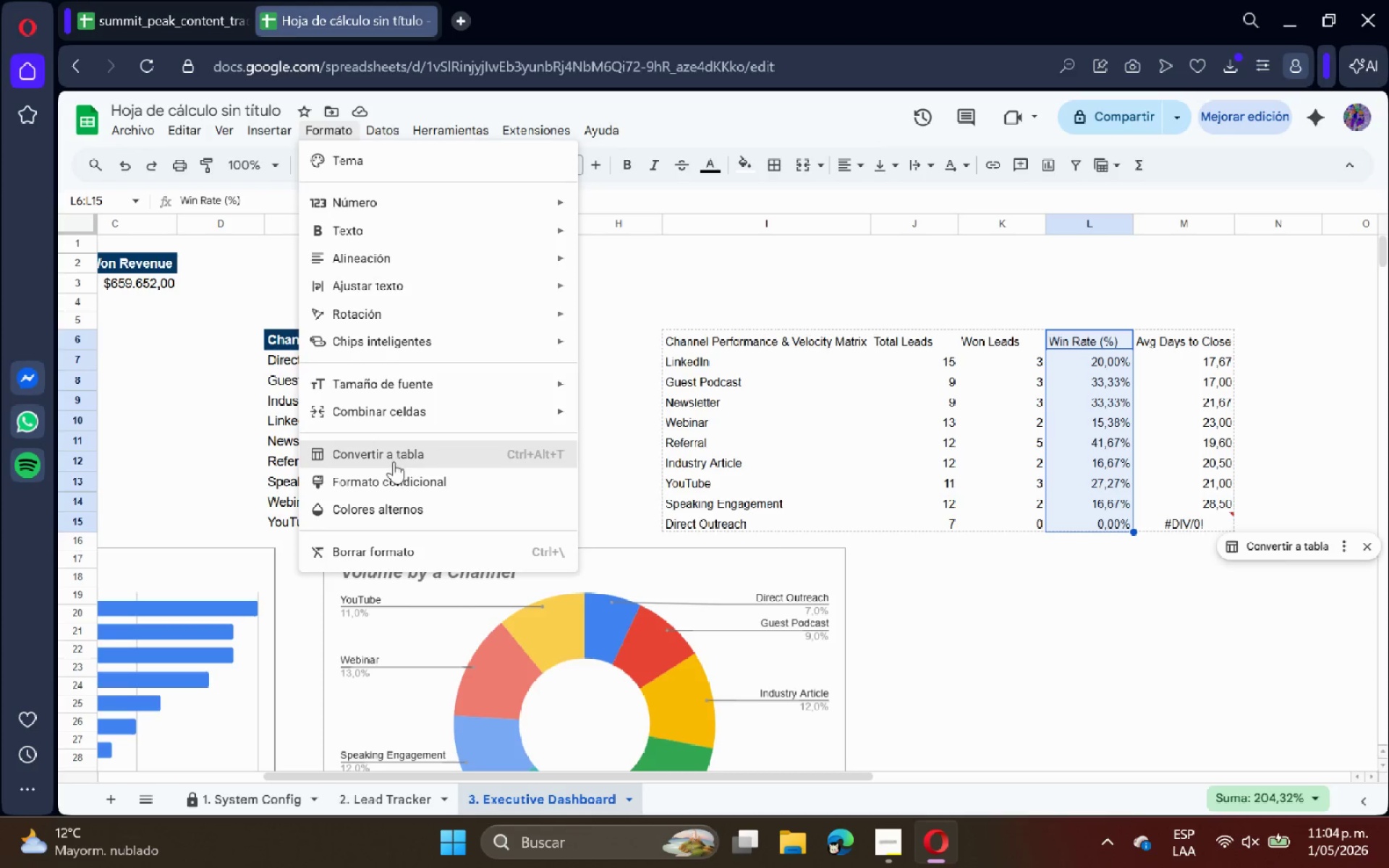 
left_click([398, 477])
 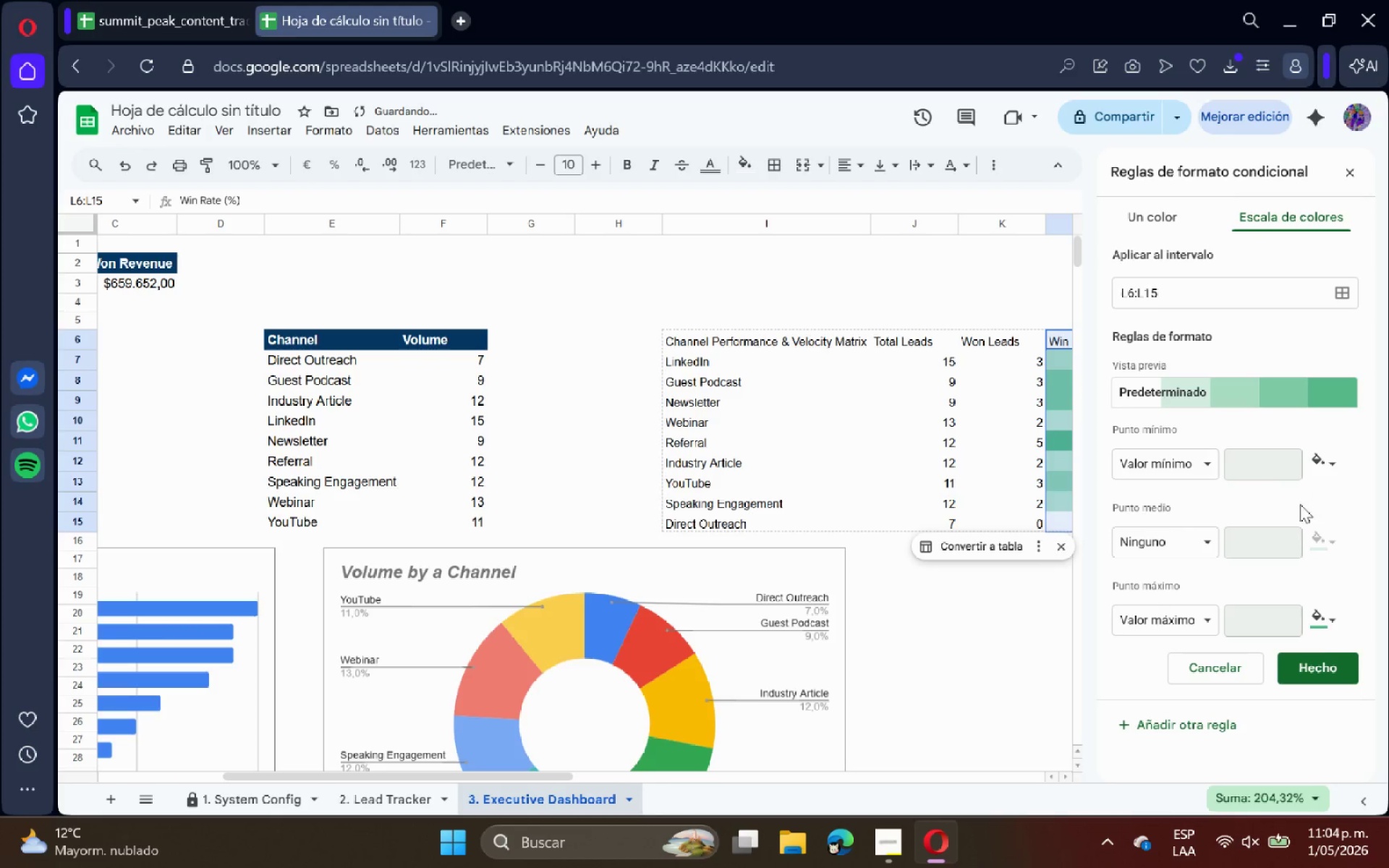 
left_click([1333, 678])
 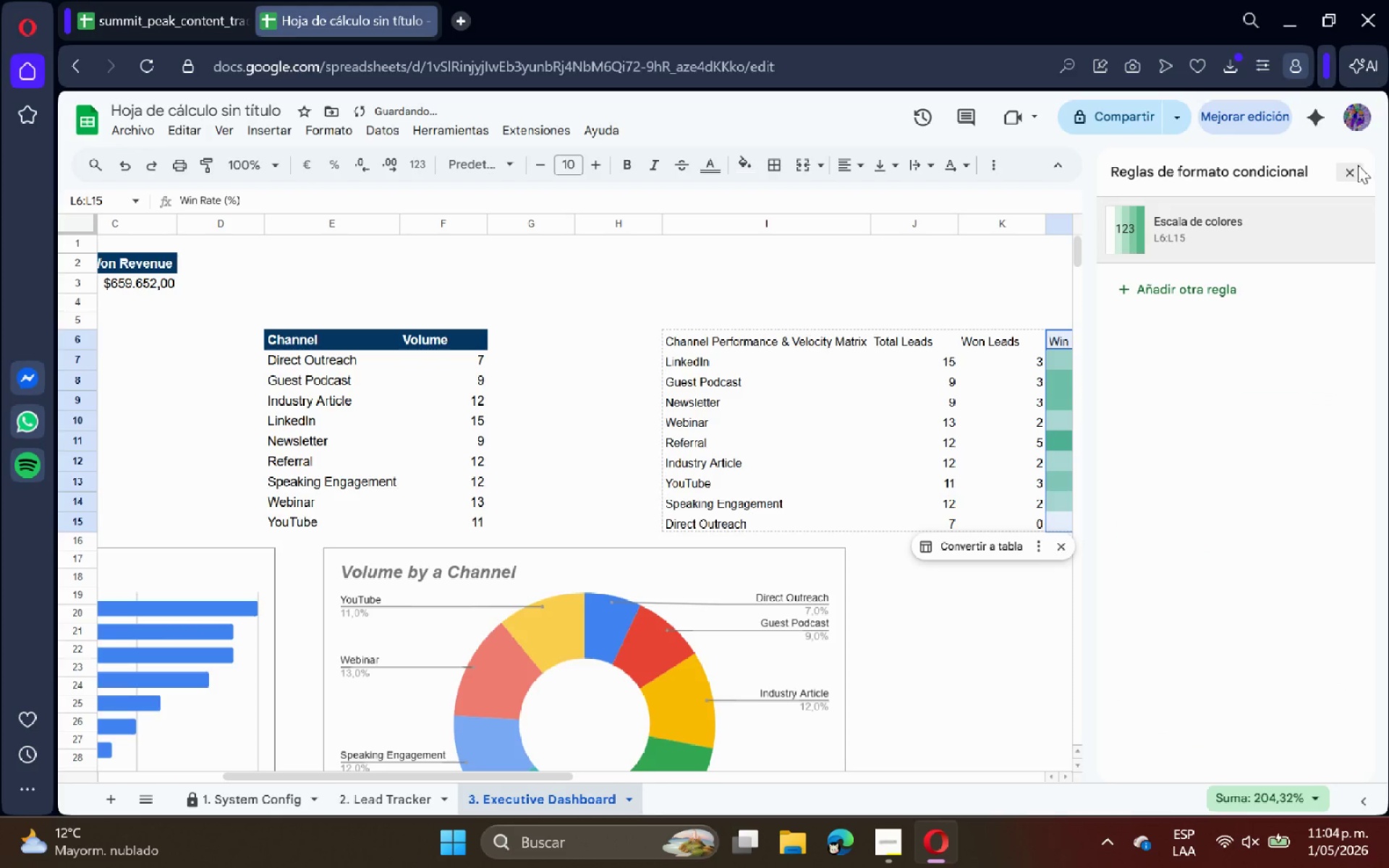 
left_click([1361, 179])
 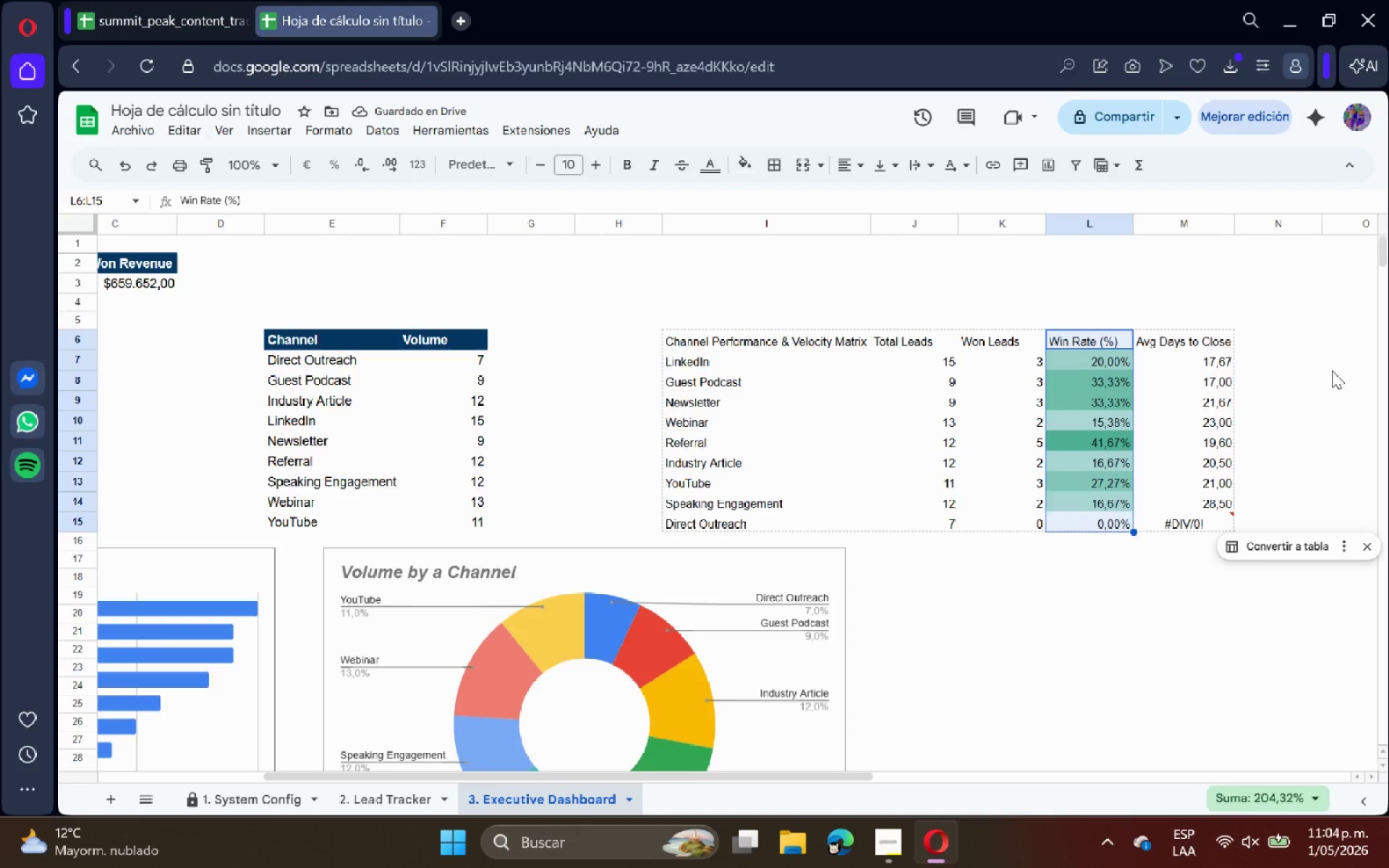 
left_click([1199, 527])
 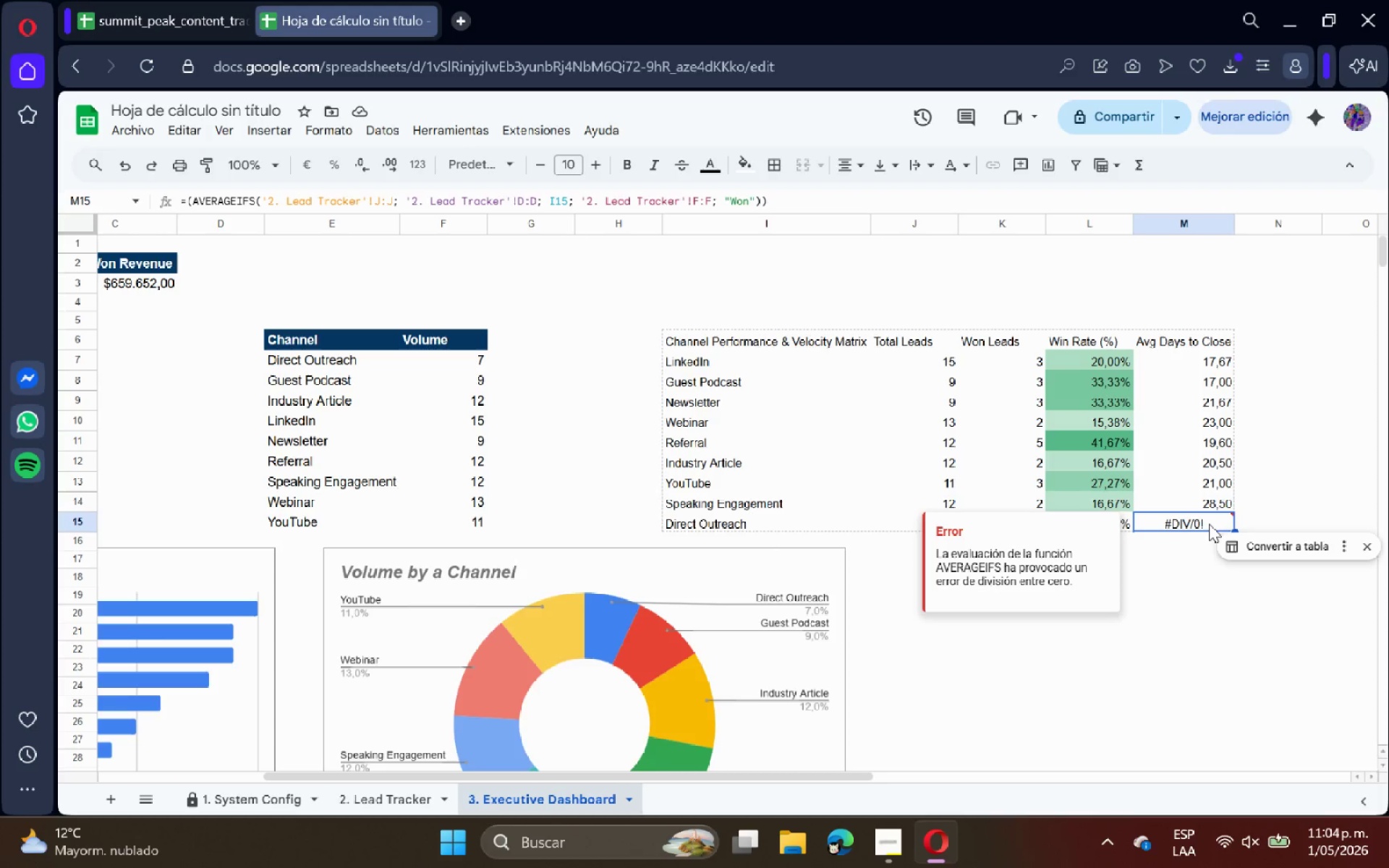 
double_click([1210, 523])
 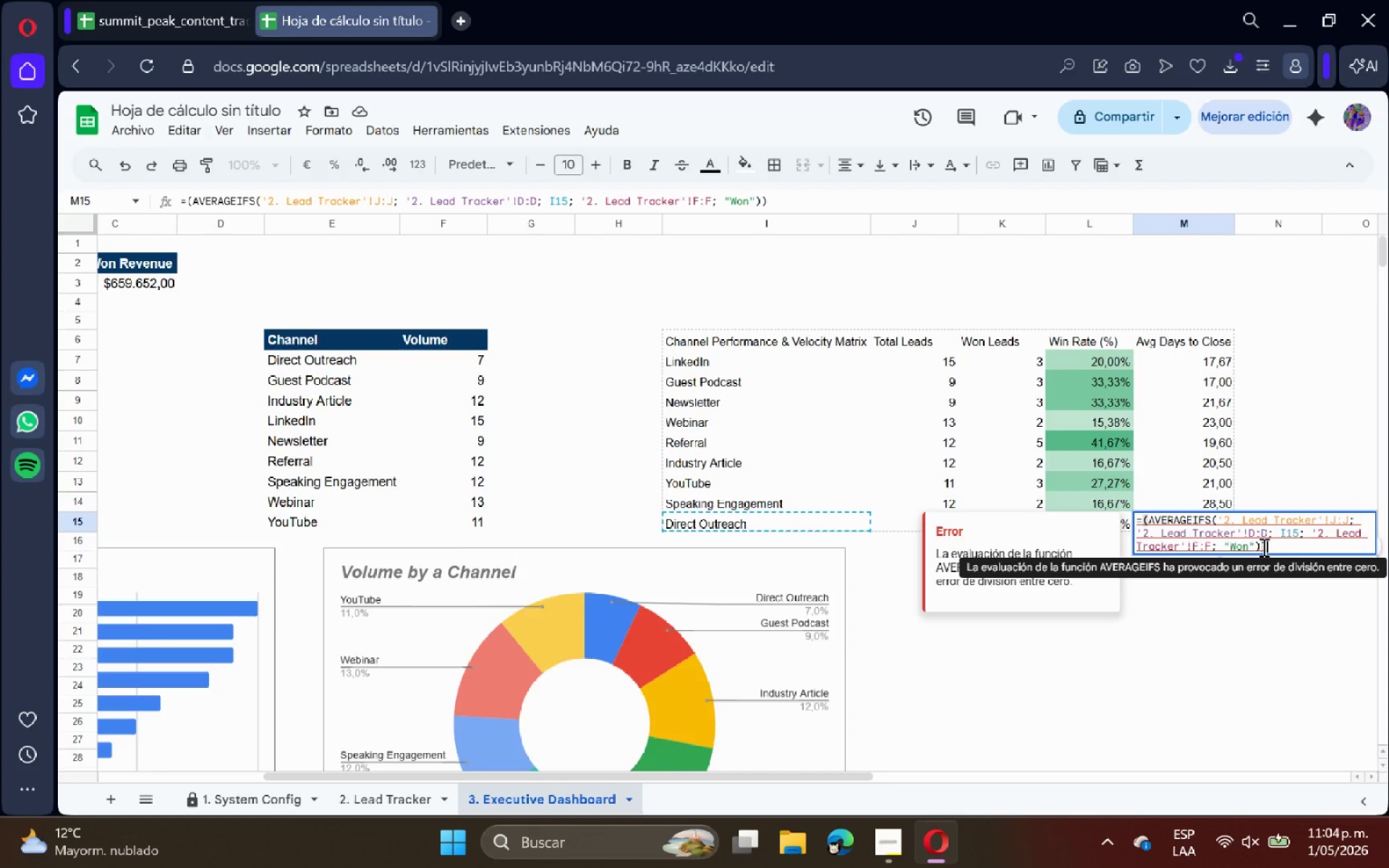 
left_click([1261, 546])
 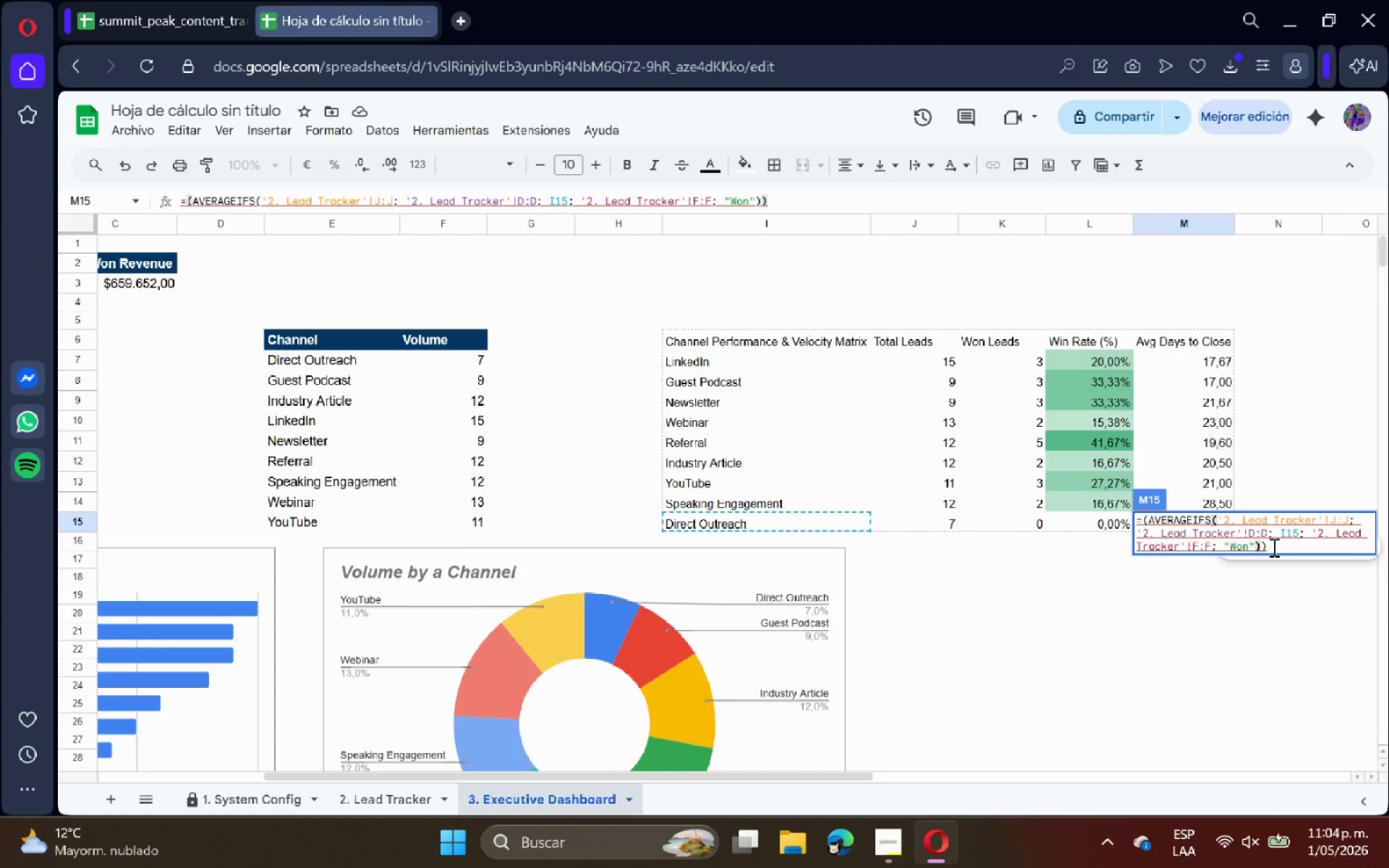 
left_click([1275, 548])
 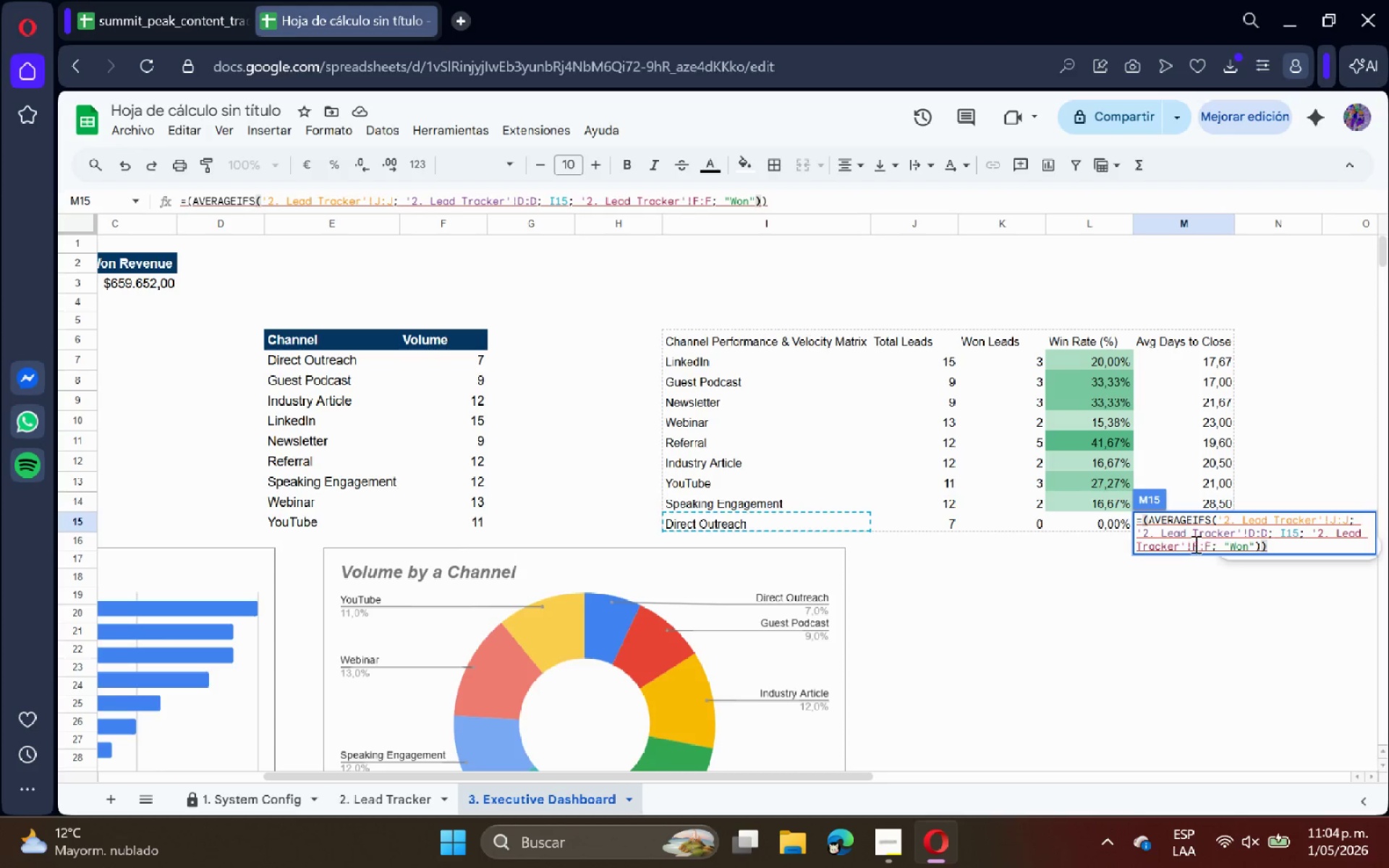 
left_click([1142, 522])
 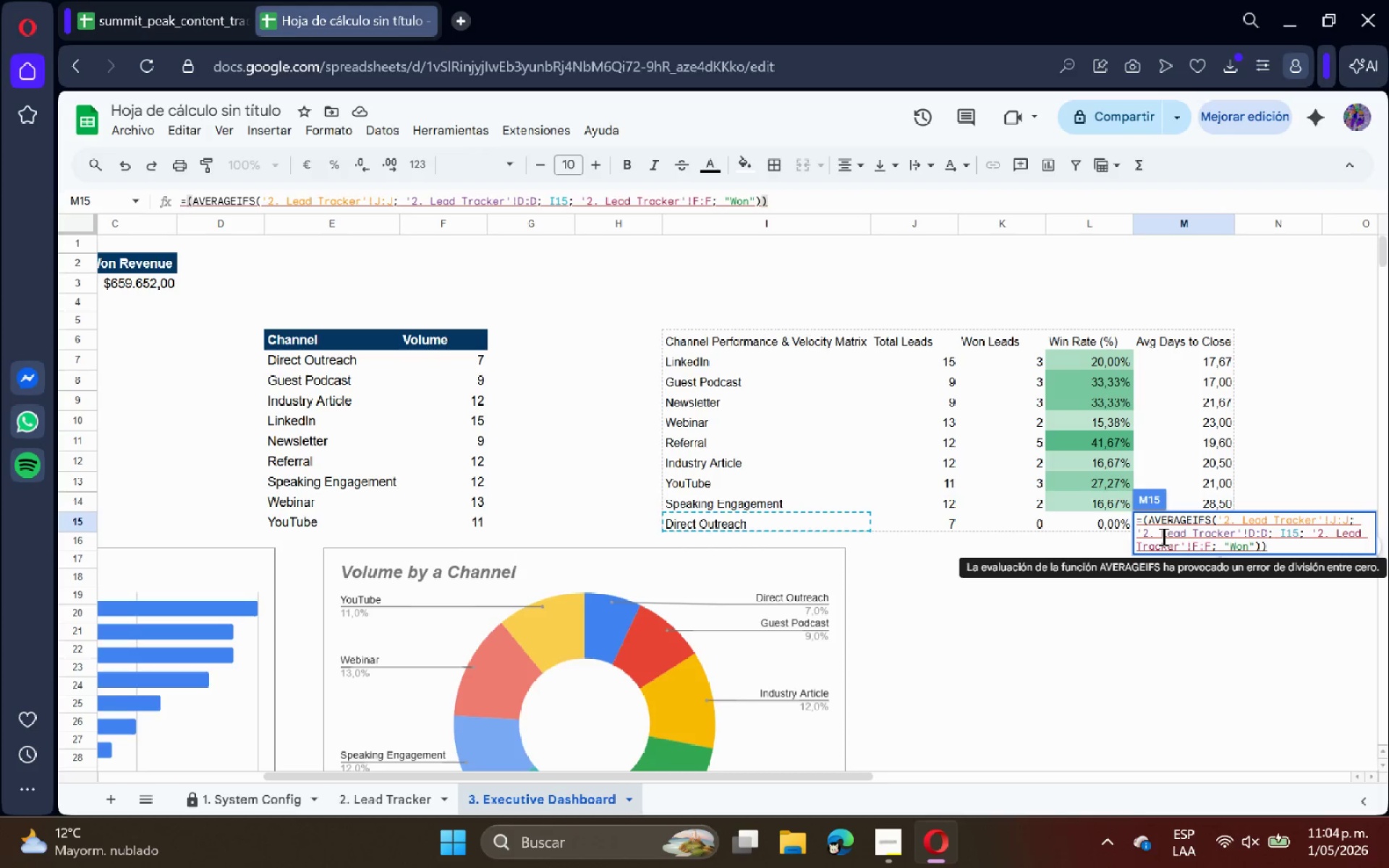 
type(IFERROR*)
 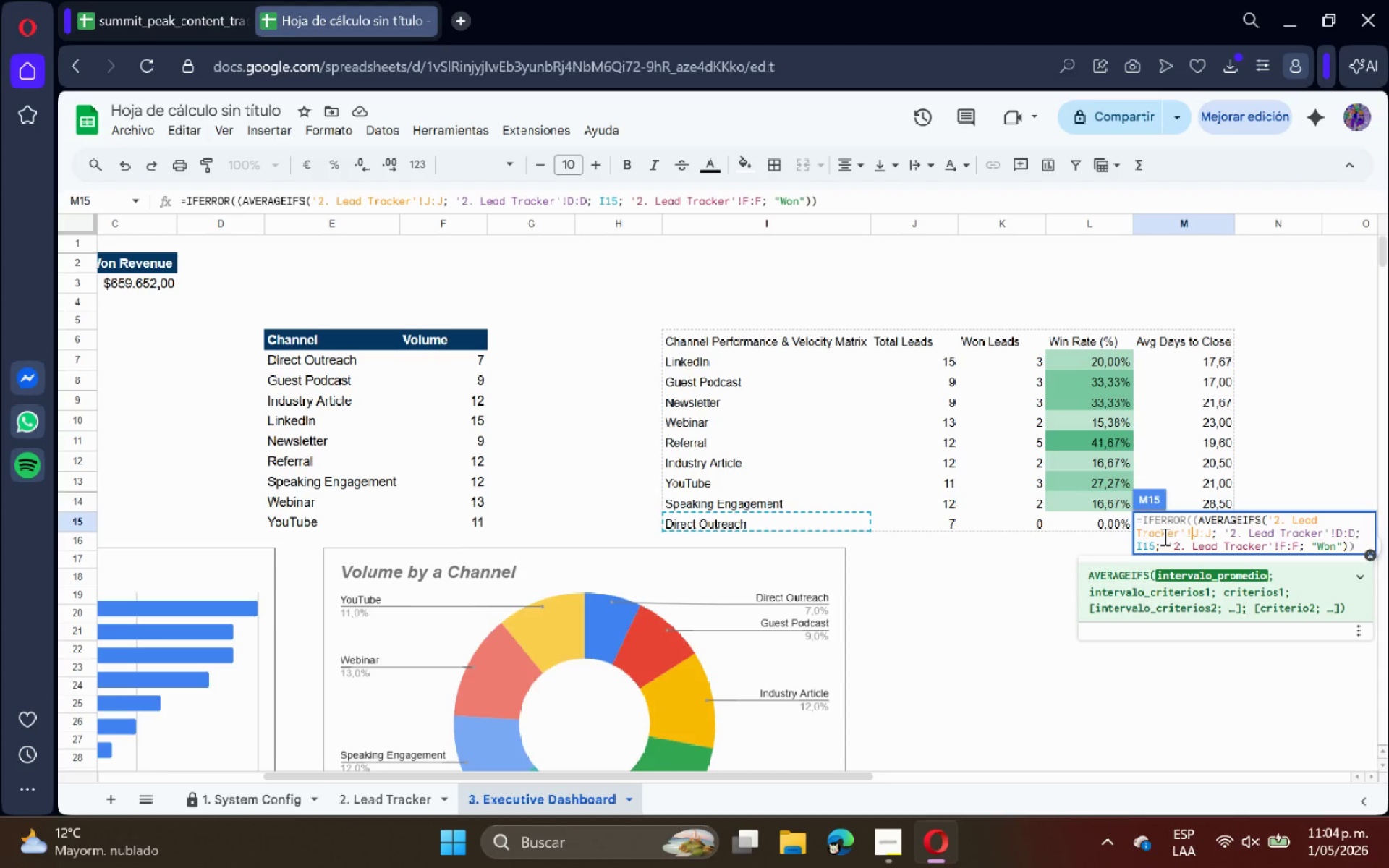 
 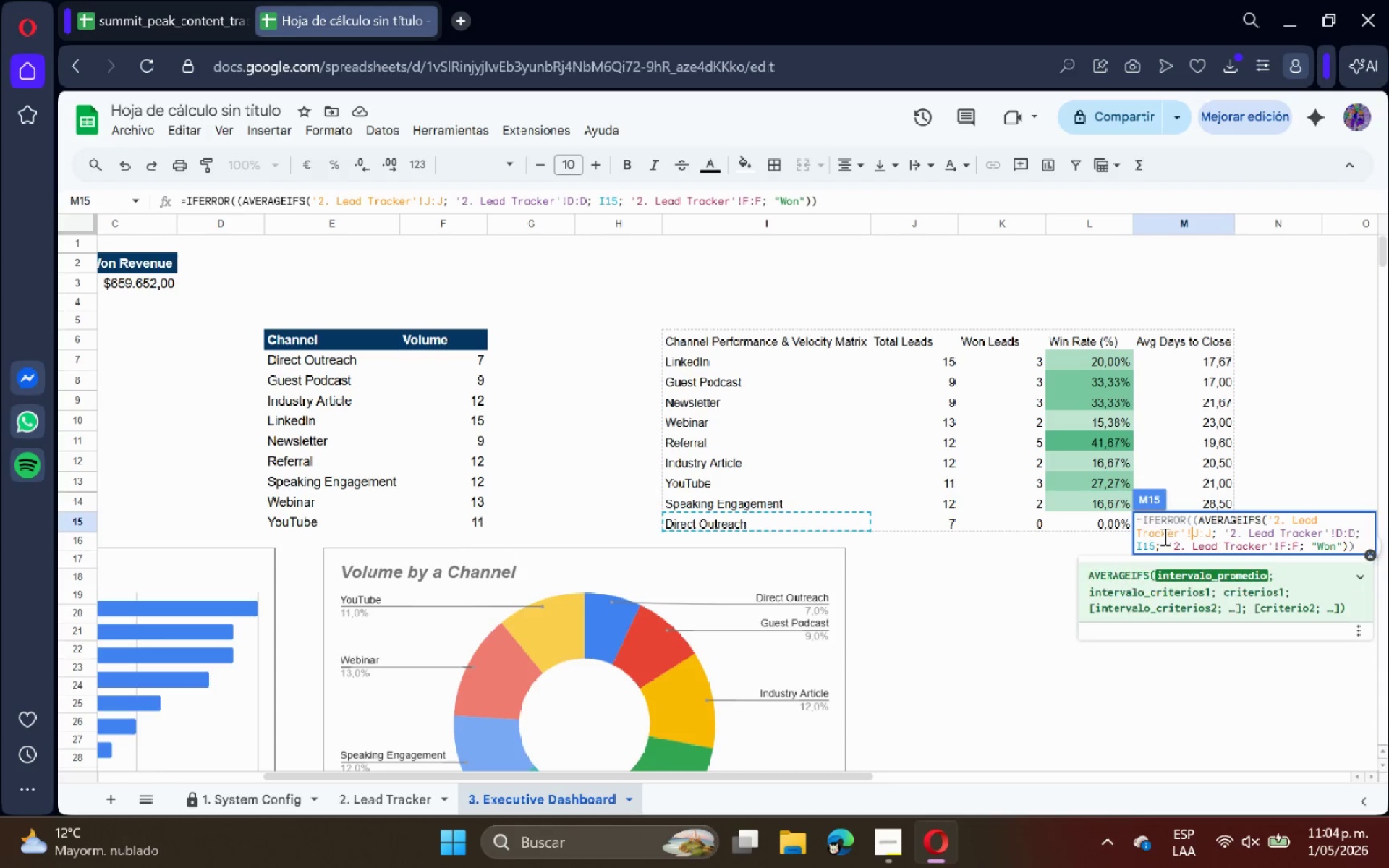 
key(ArrowDown)
 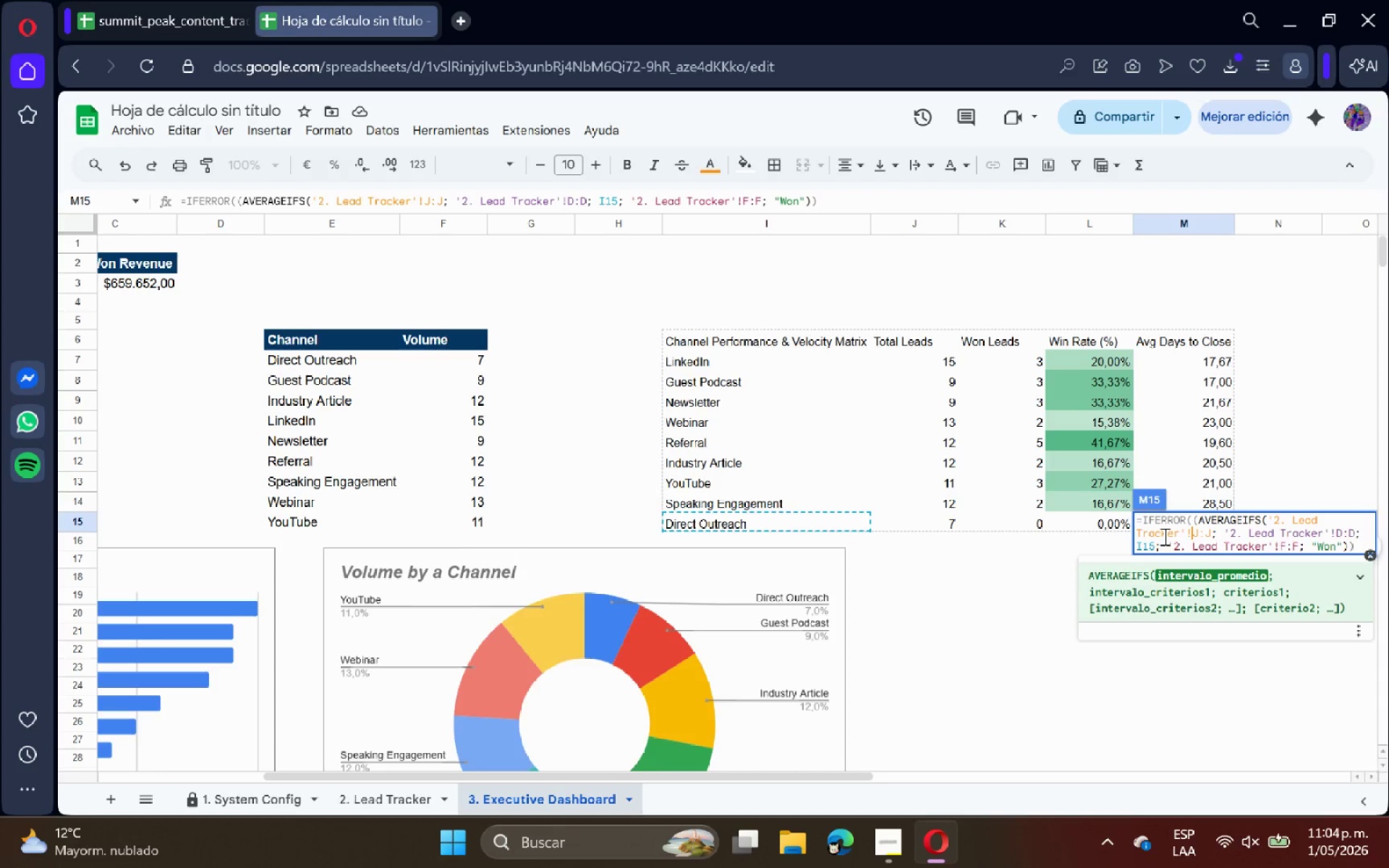 
key(ArrowDown)
 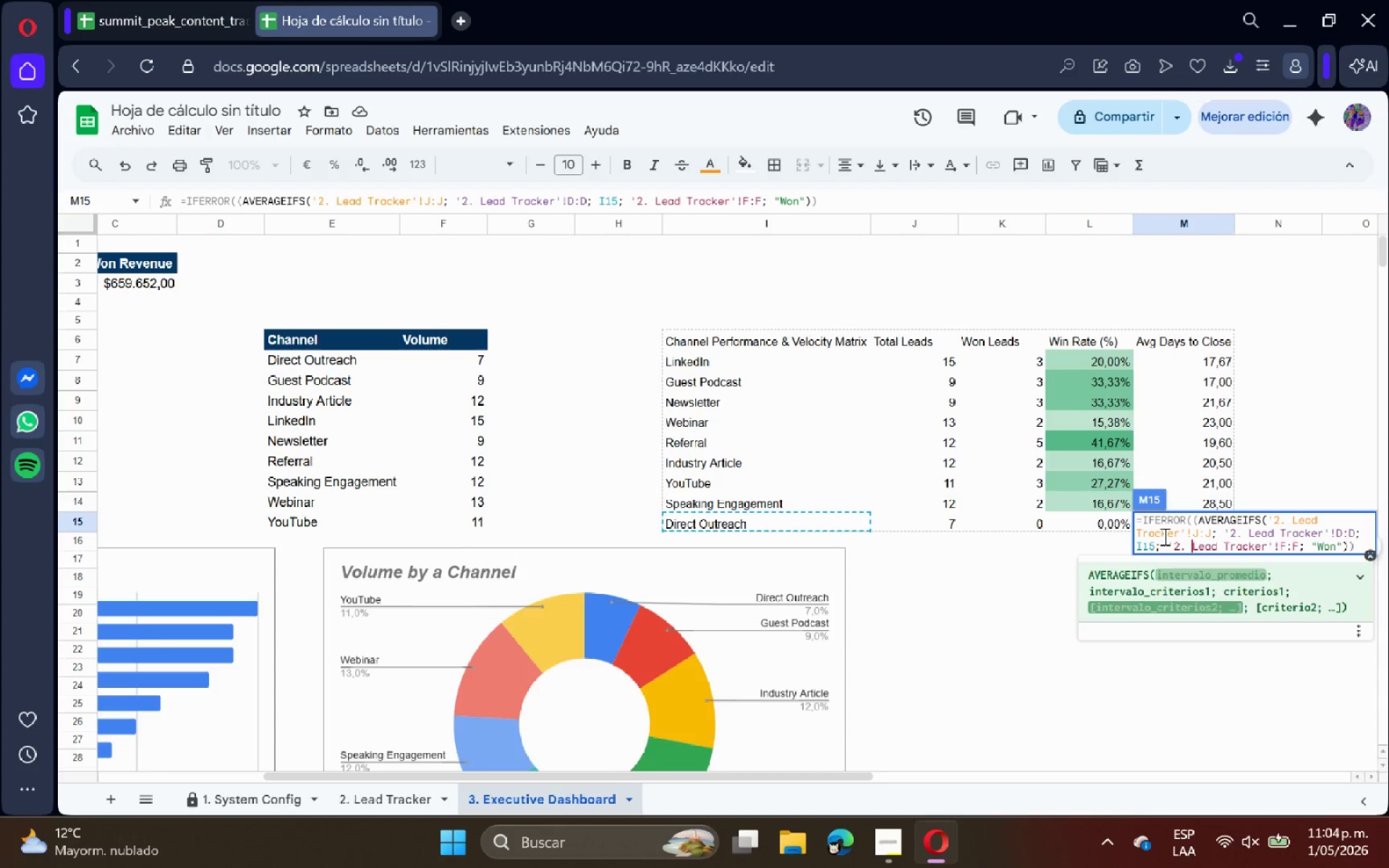 
hold_key(key=ArrowRight, duration=1.52)
 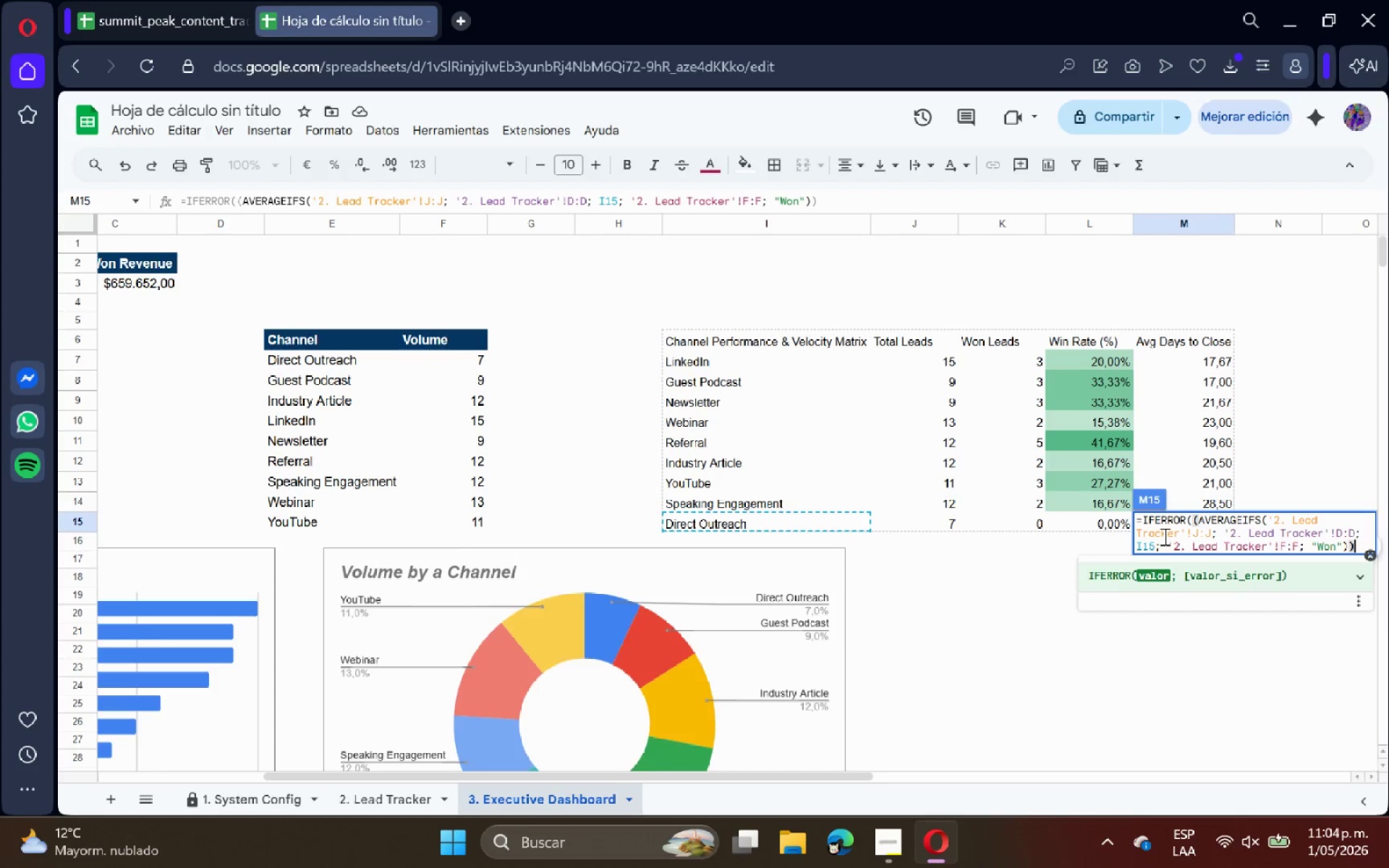 
key(ArrowRight)
 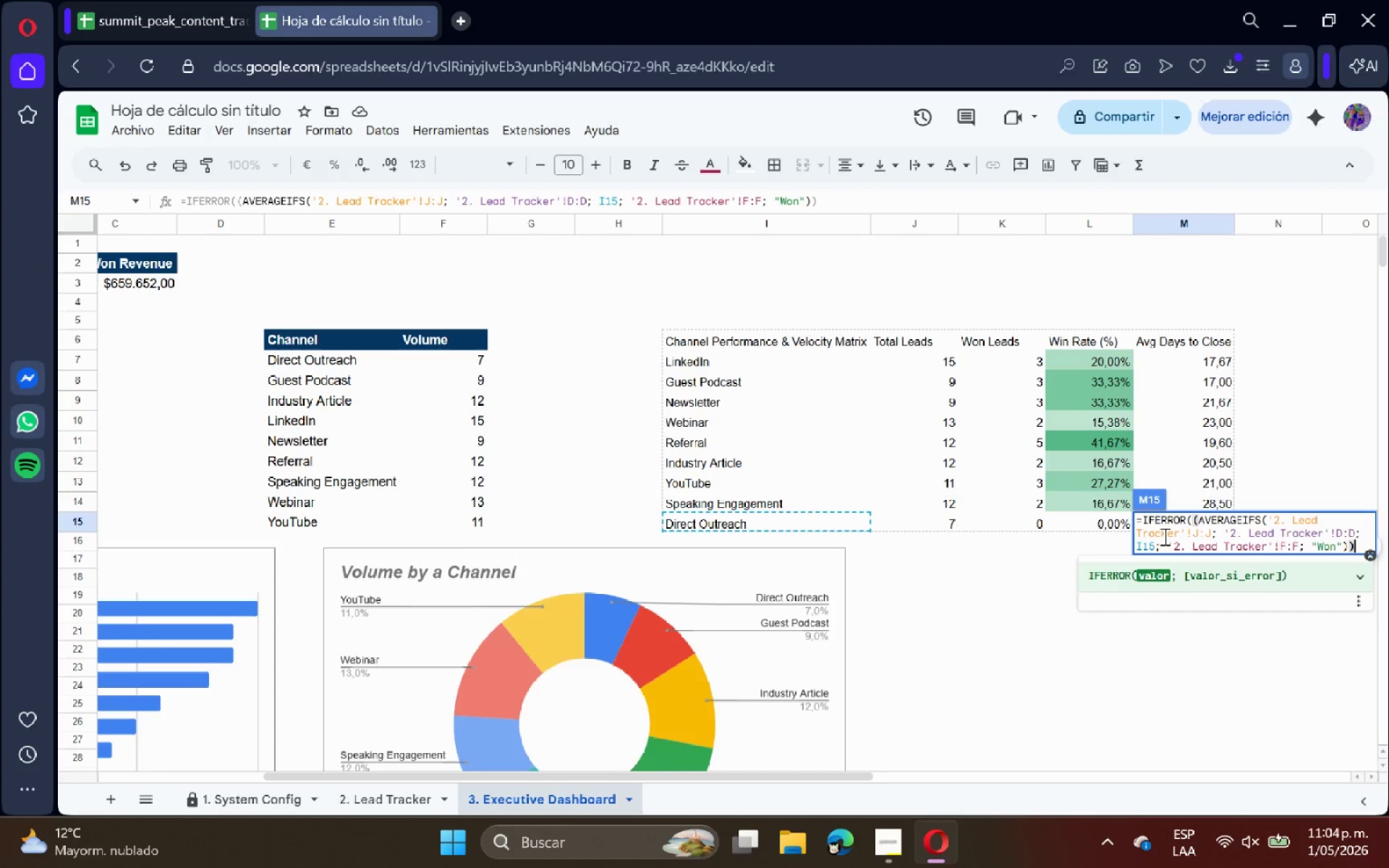 
key(ArrowRight)
 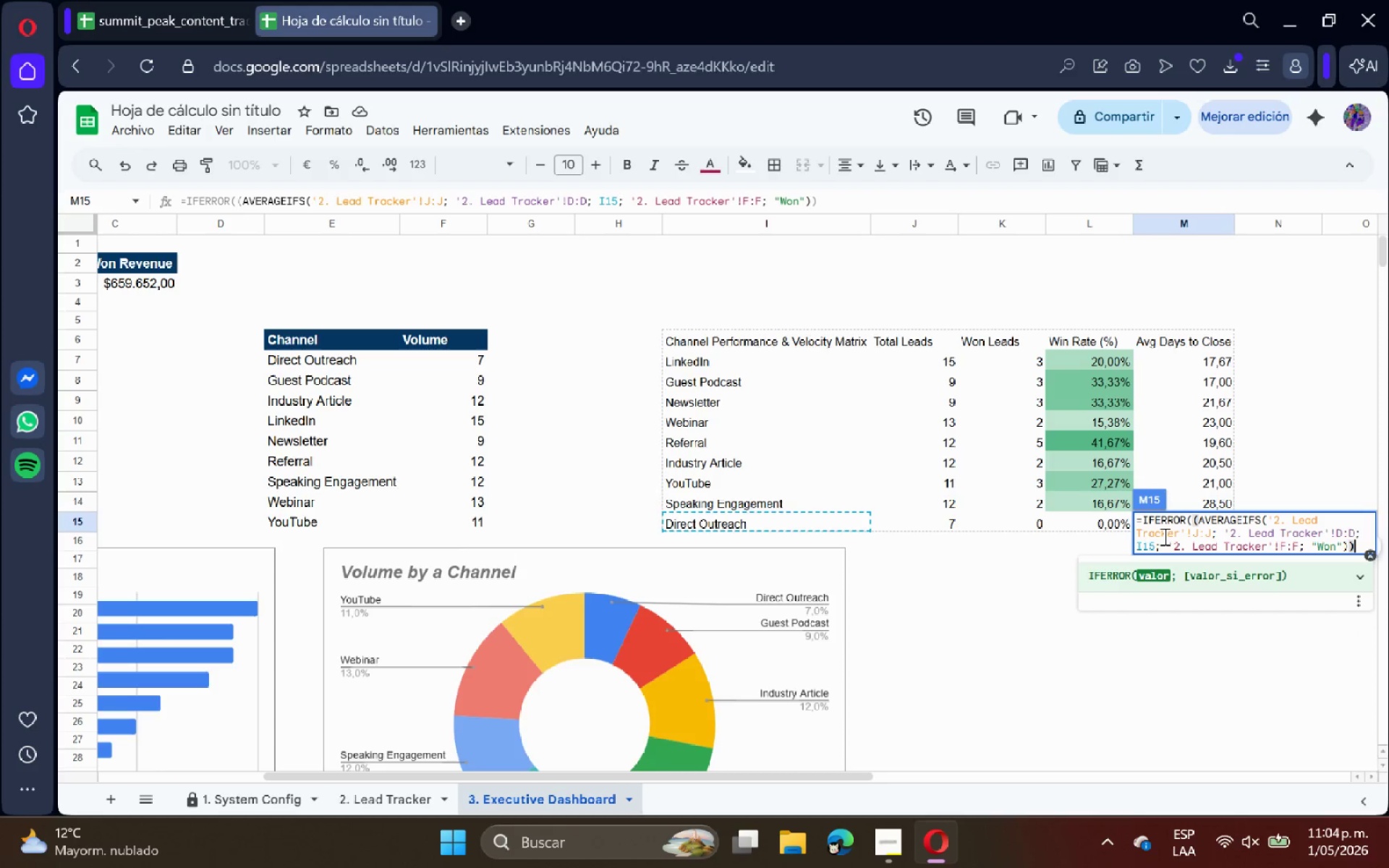 
key(ArrowRight)
 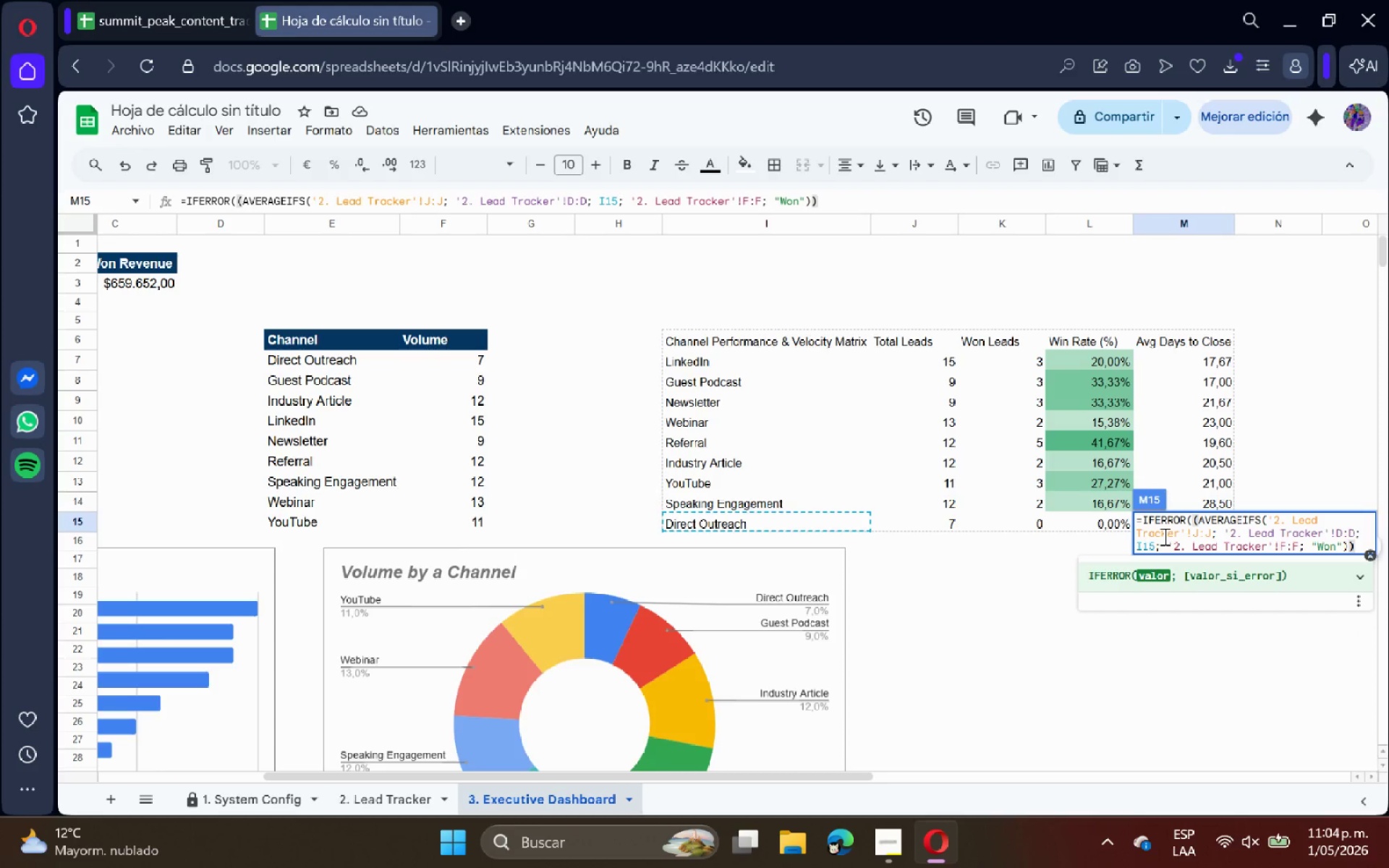 
type(< N&A()
 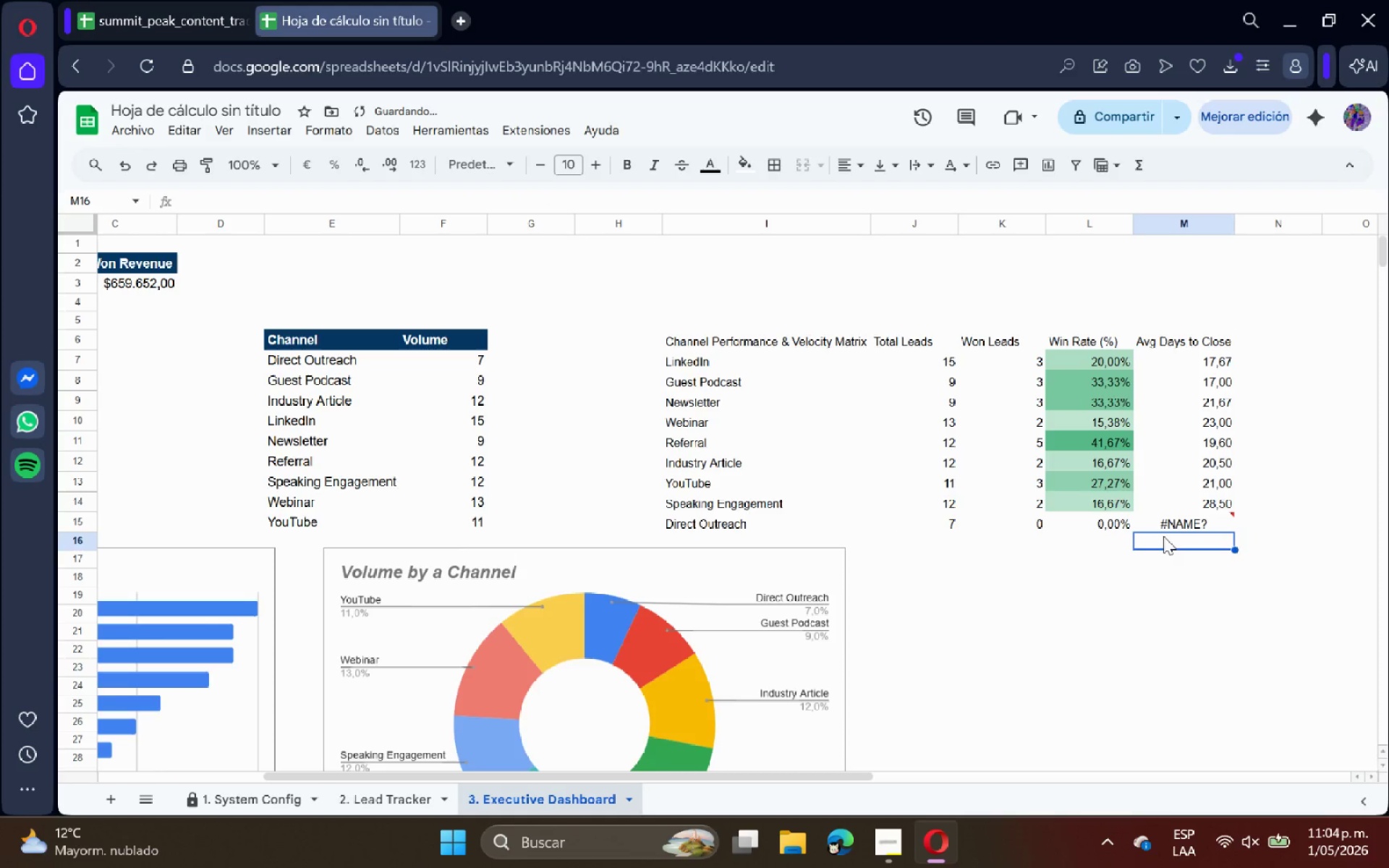 
 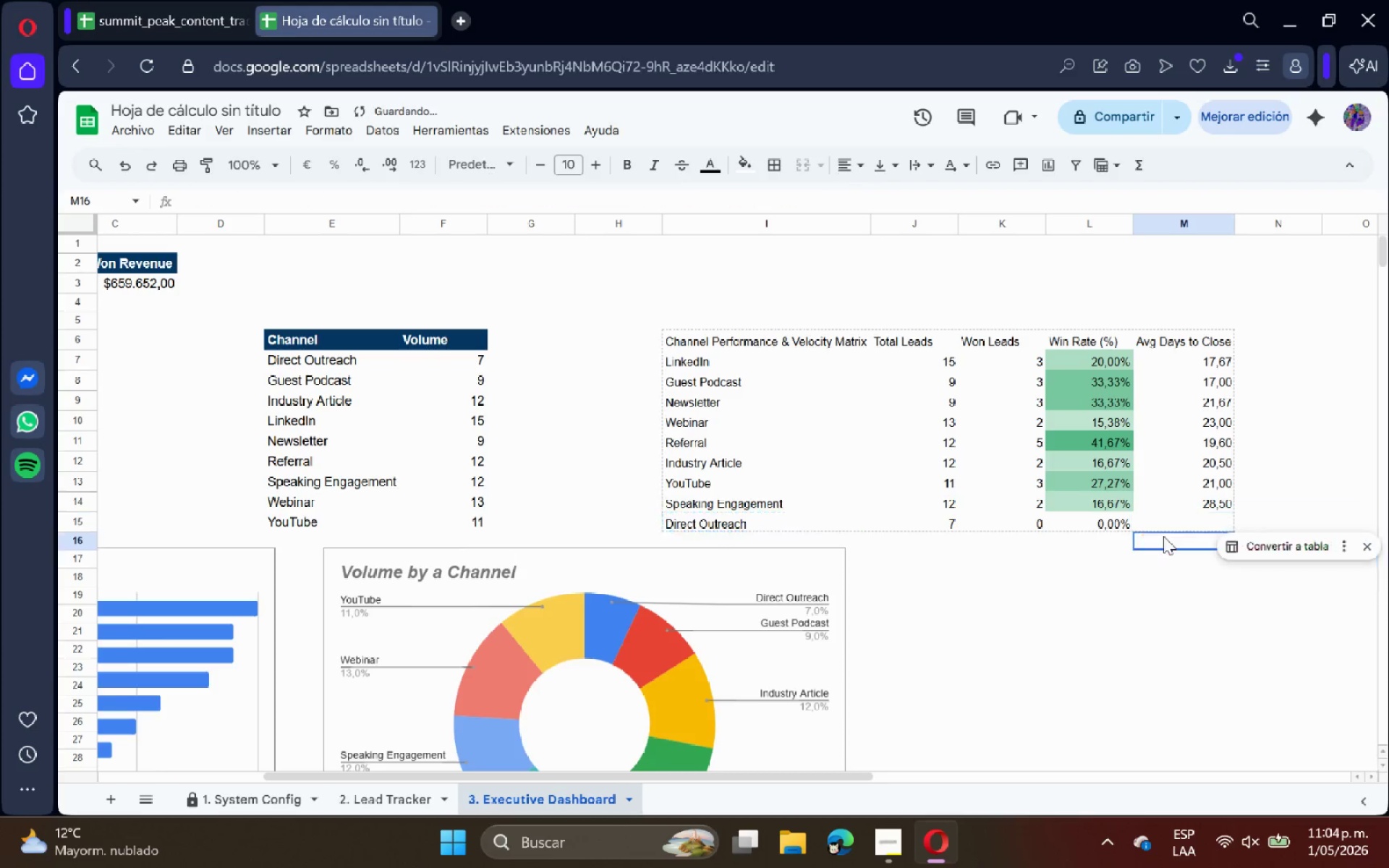 
key(Enter)
 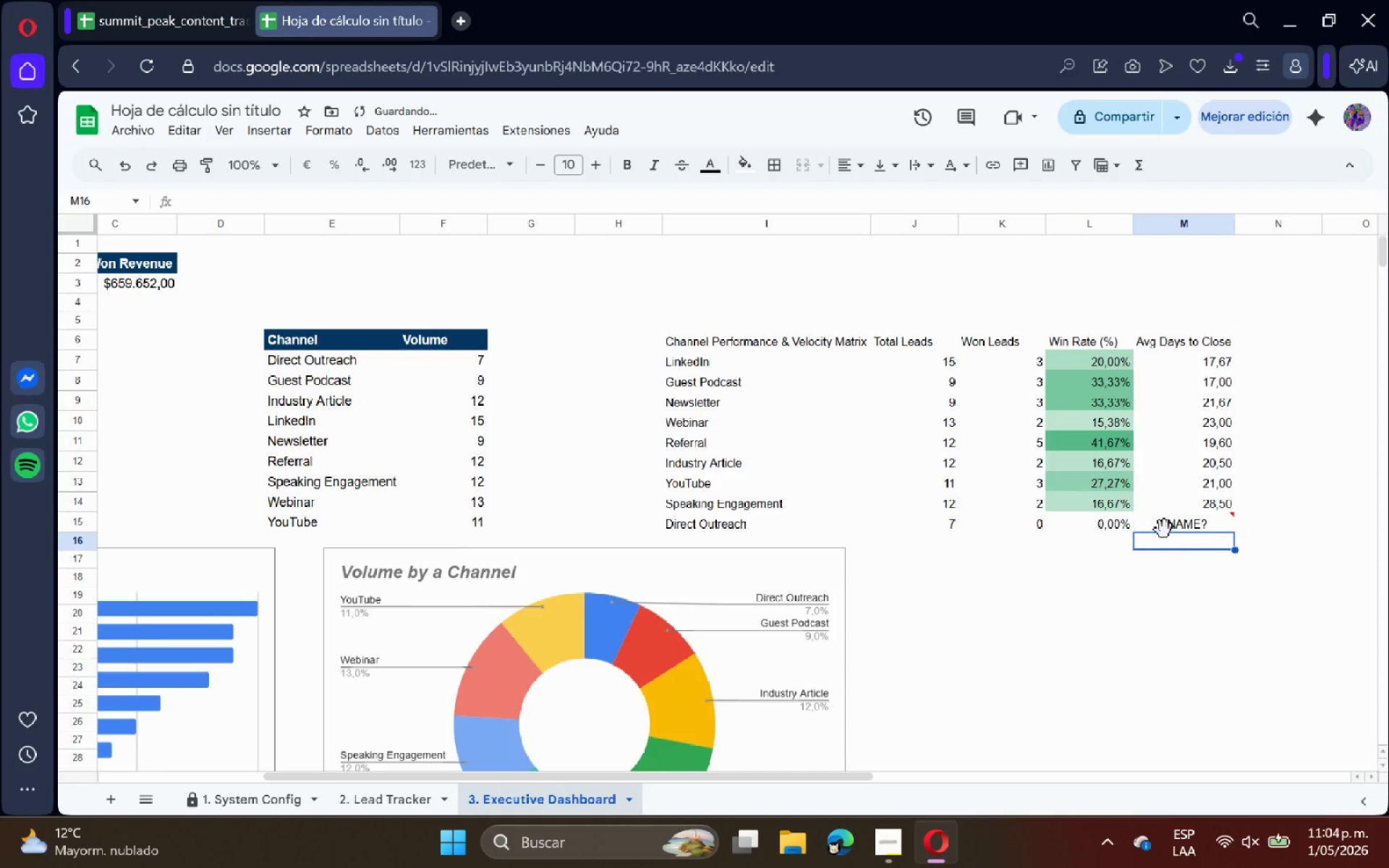 
double_click([1176, 520])
 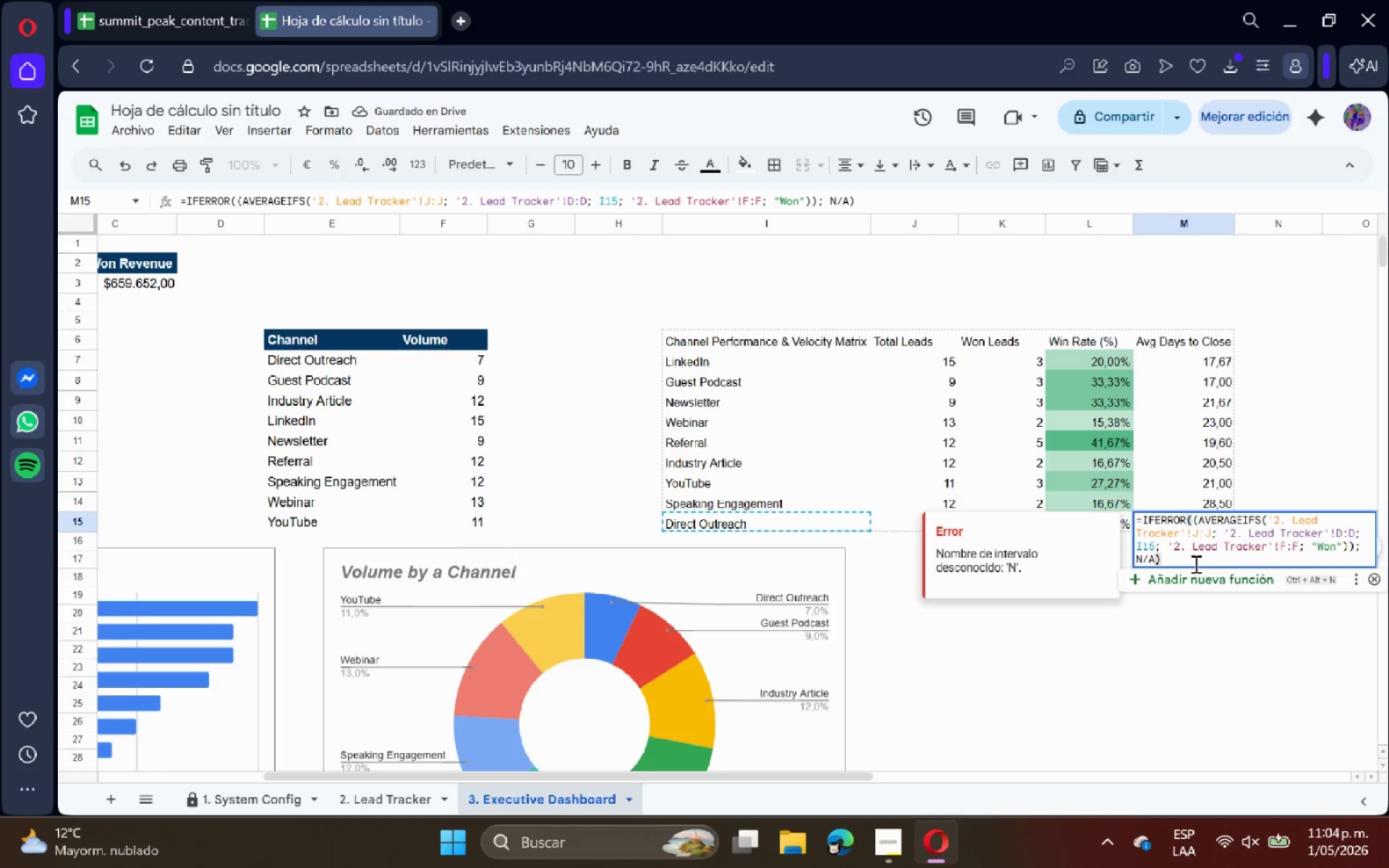 
left_click([1194, 563])
 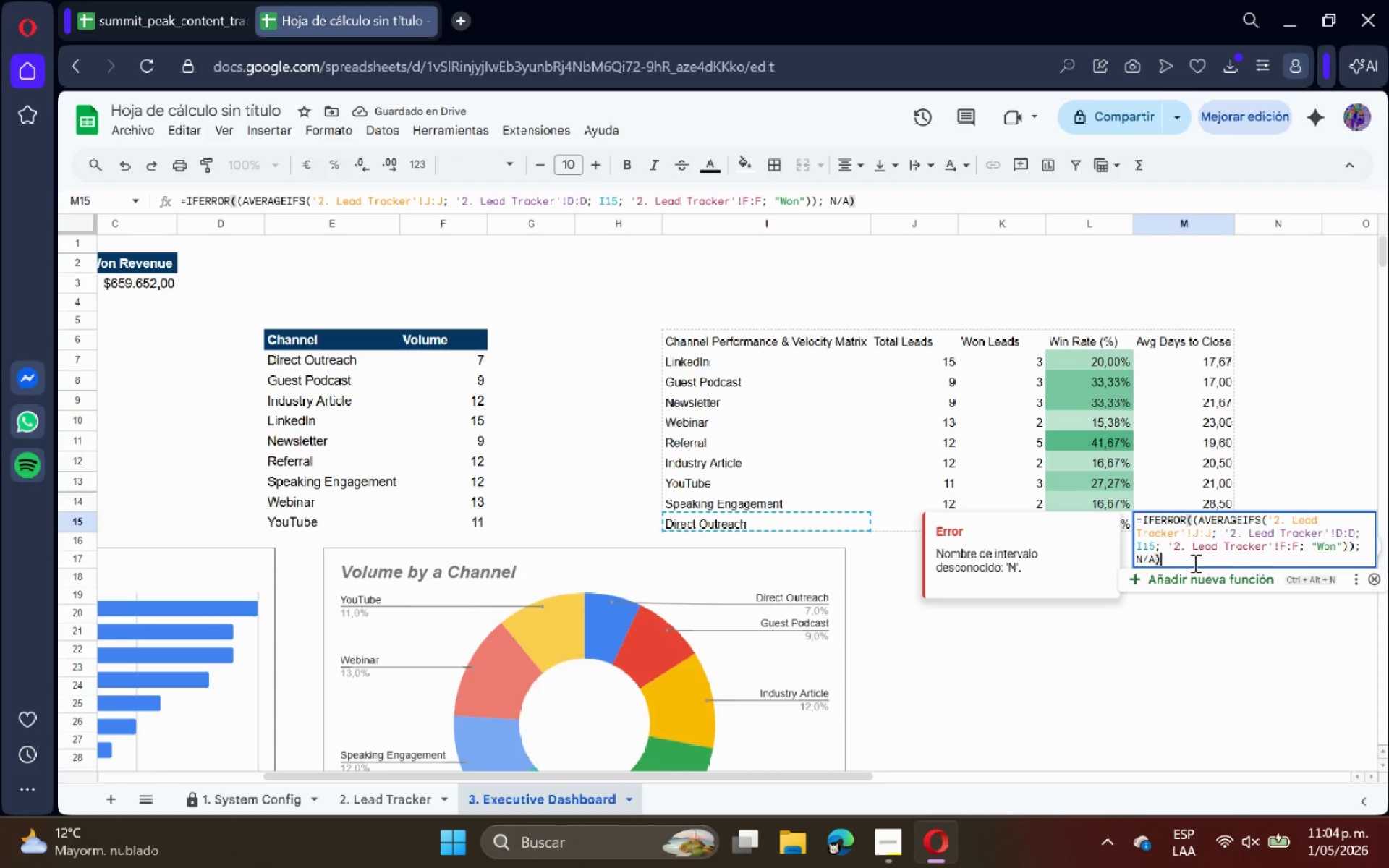 
left_click([1193, 562])
 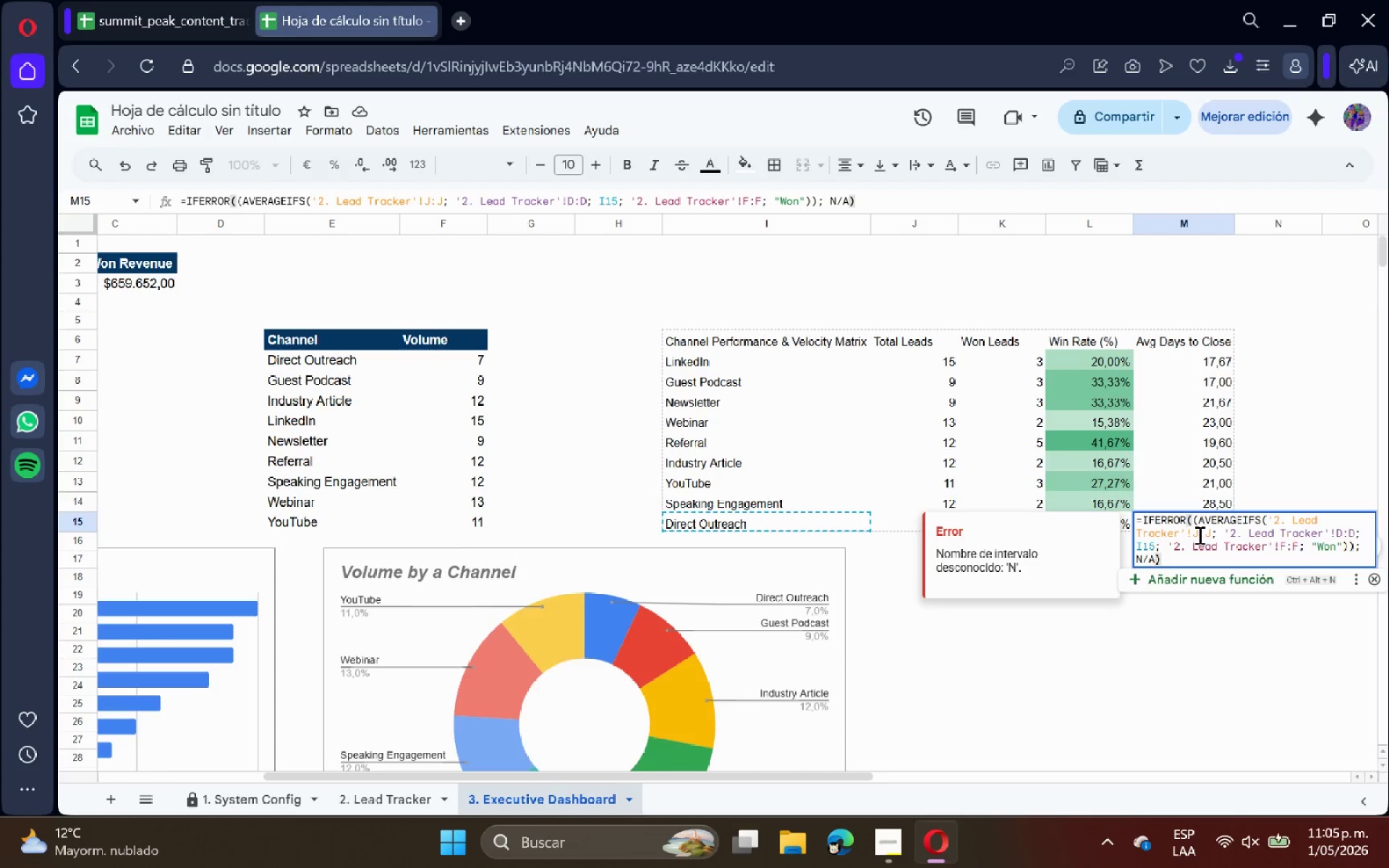 
wait(7.88)
 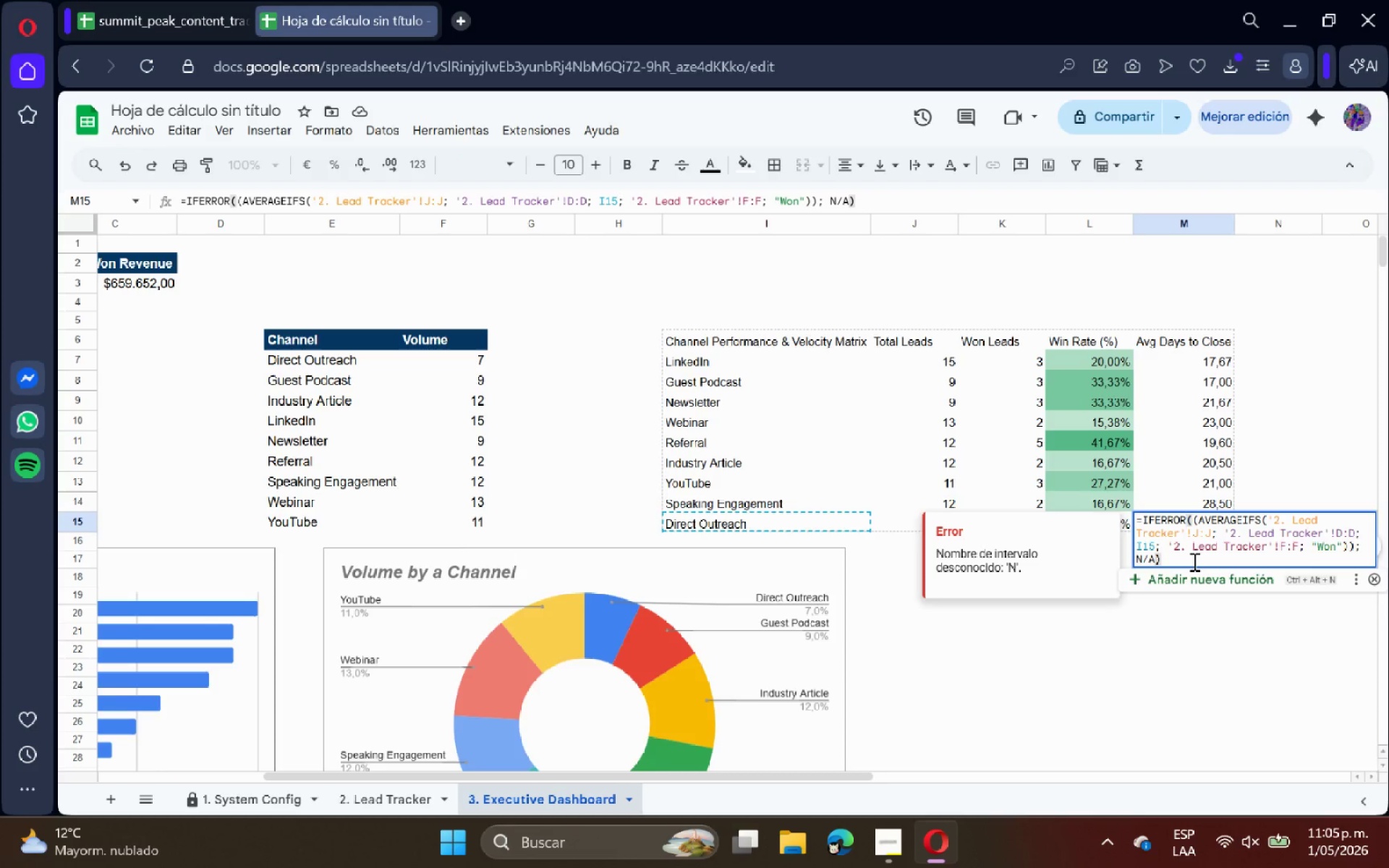 
left_click([1189, 514])
 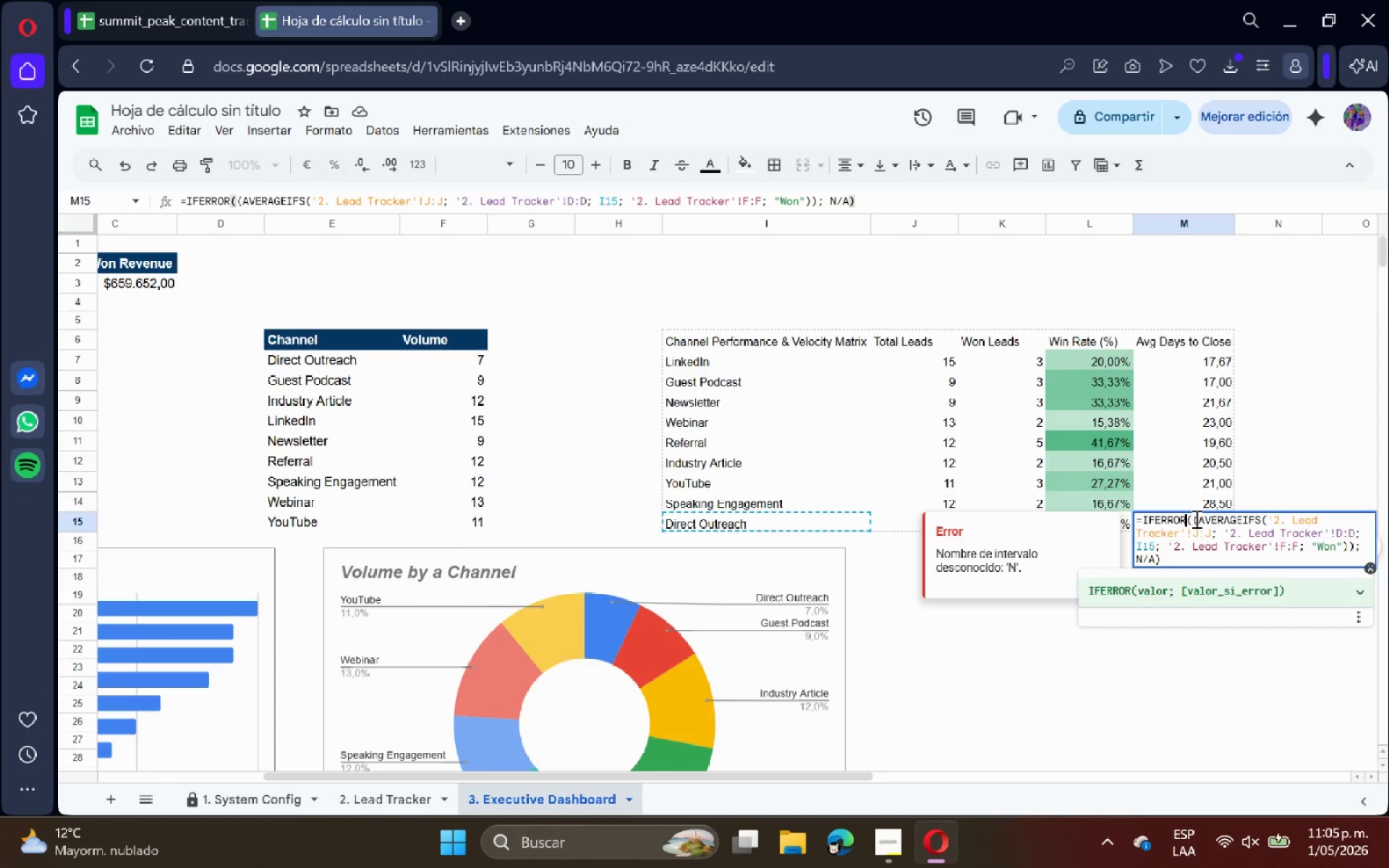 
left_click([1195, 519])
 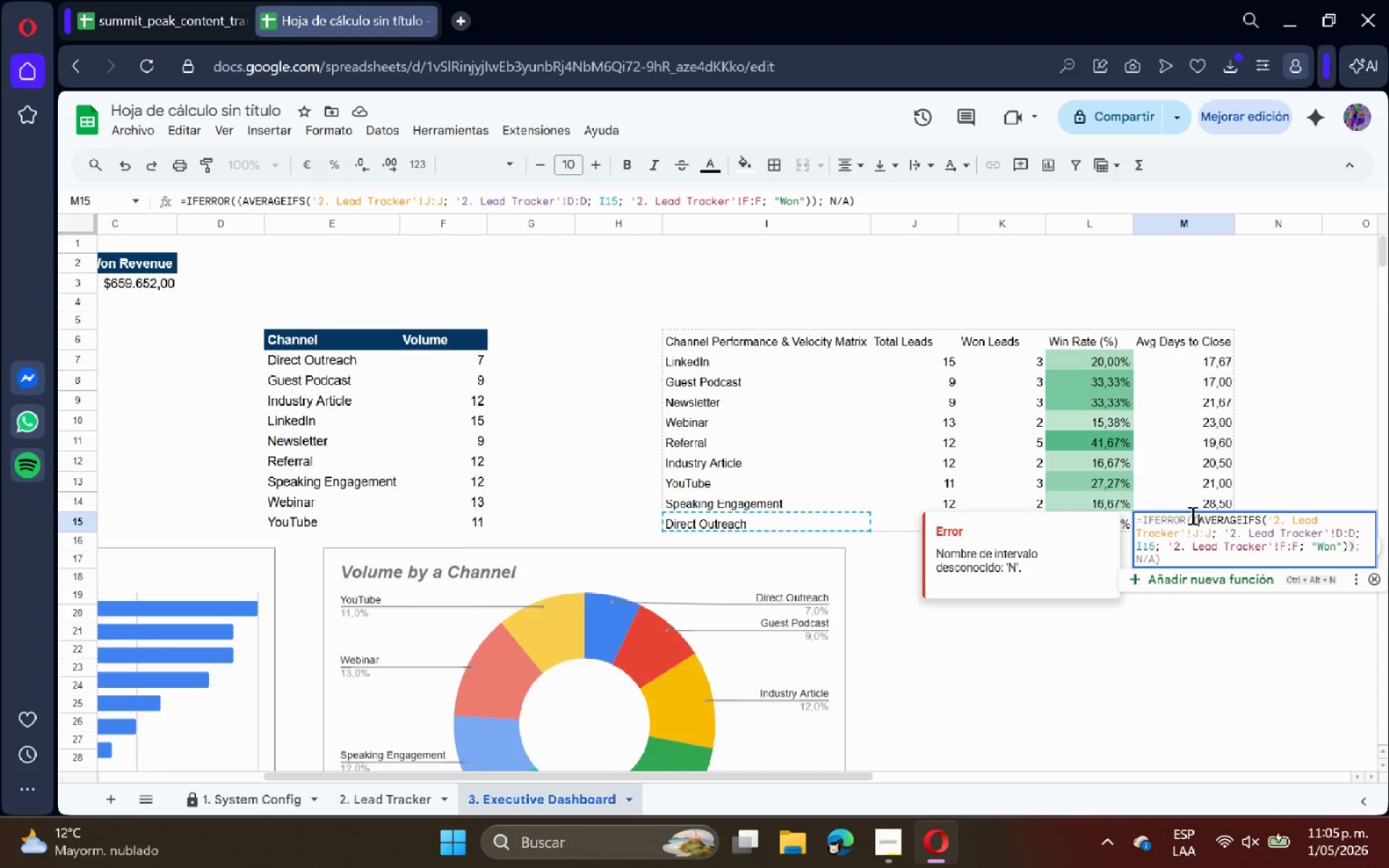 
left_click([1191, 515])
 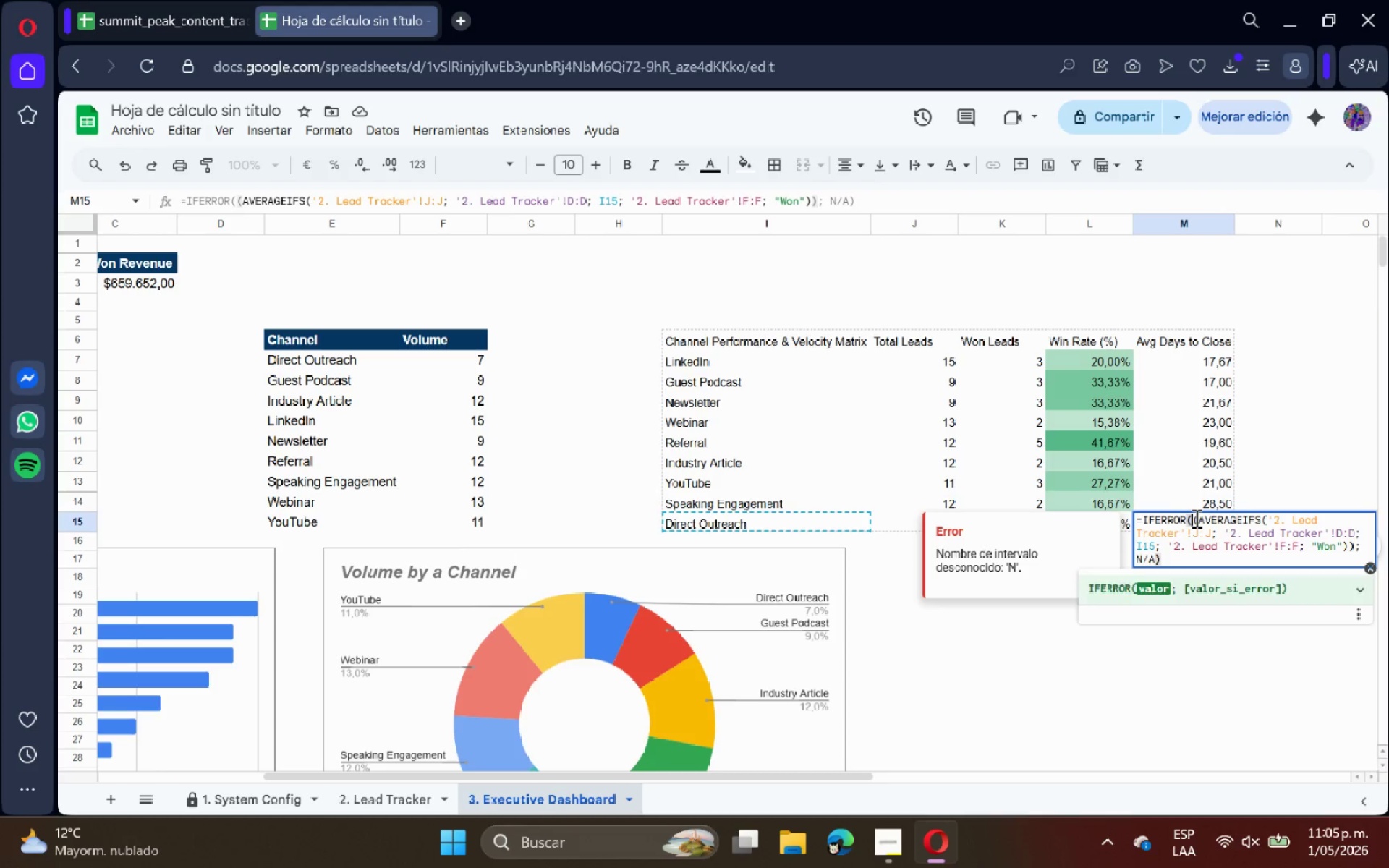 
key(Backspace)
 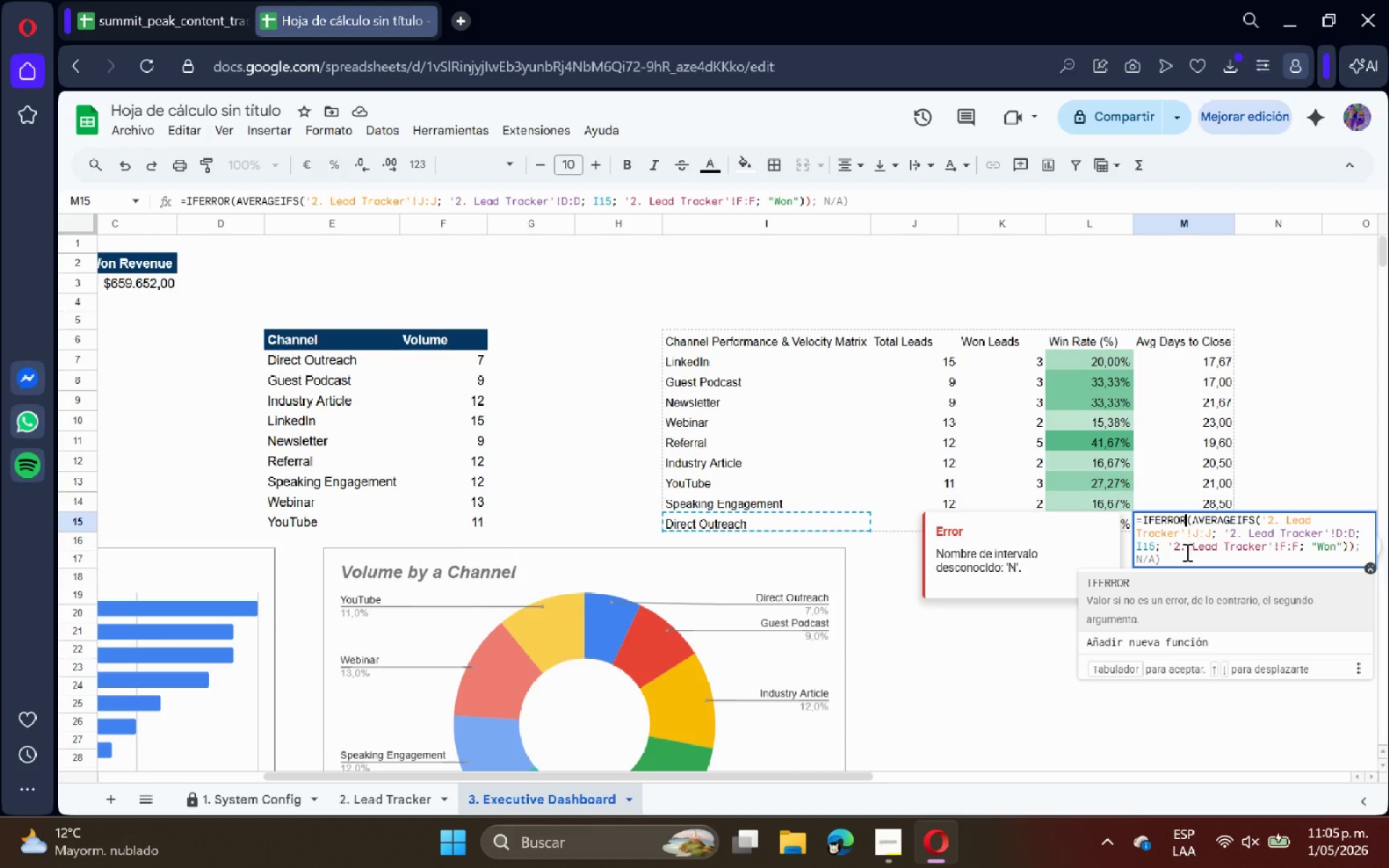 
left_click([1181, 556])
 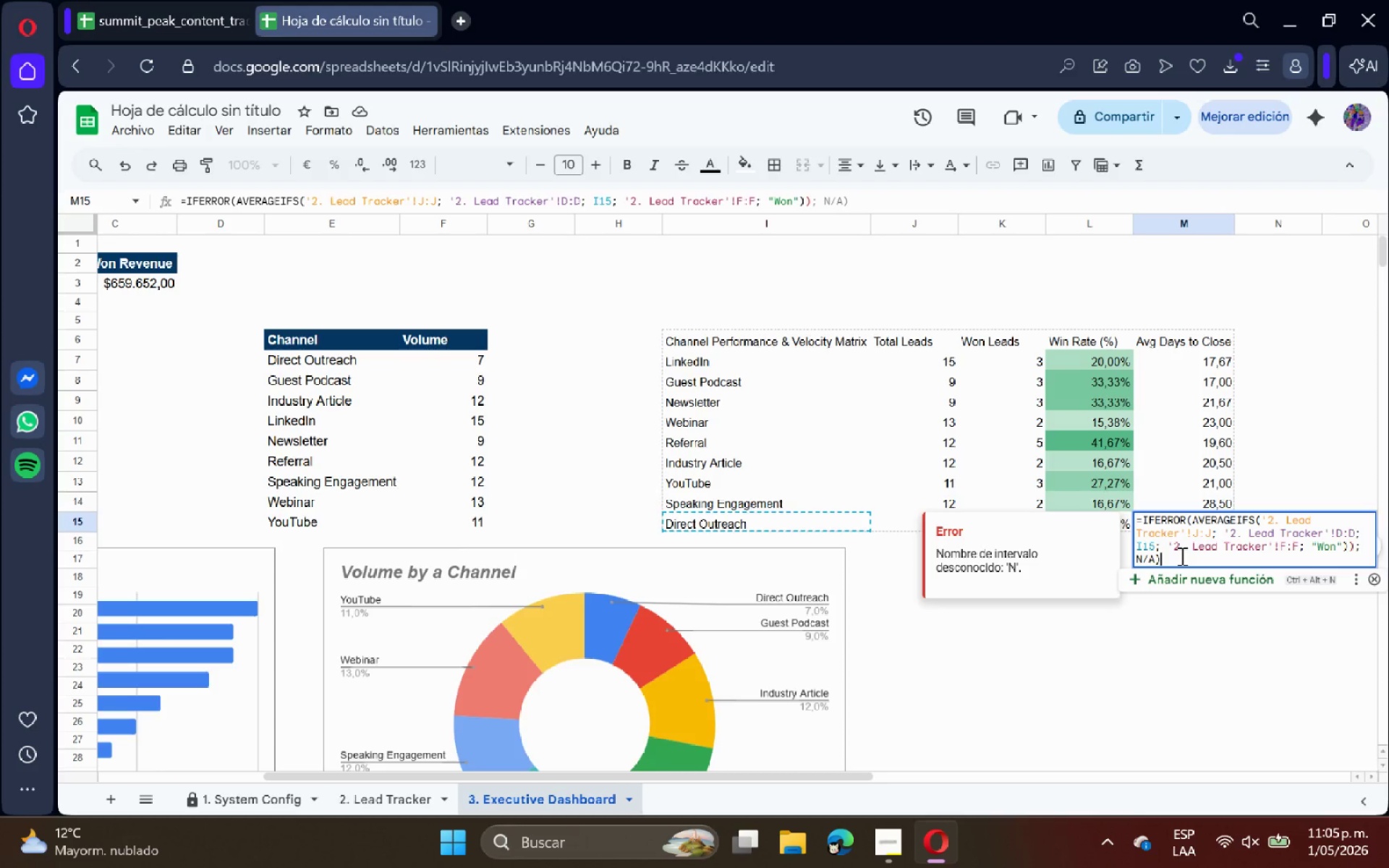 
left_click_drag(start_coordinate=[1181, 556], to_coordinate=[1353, 545])
 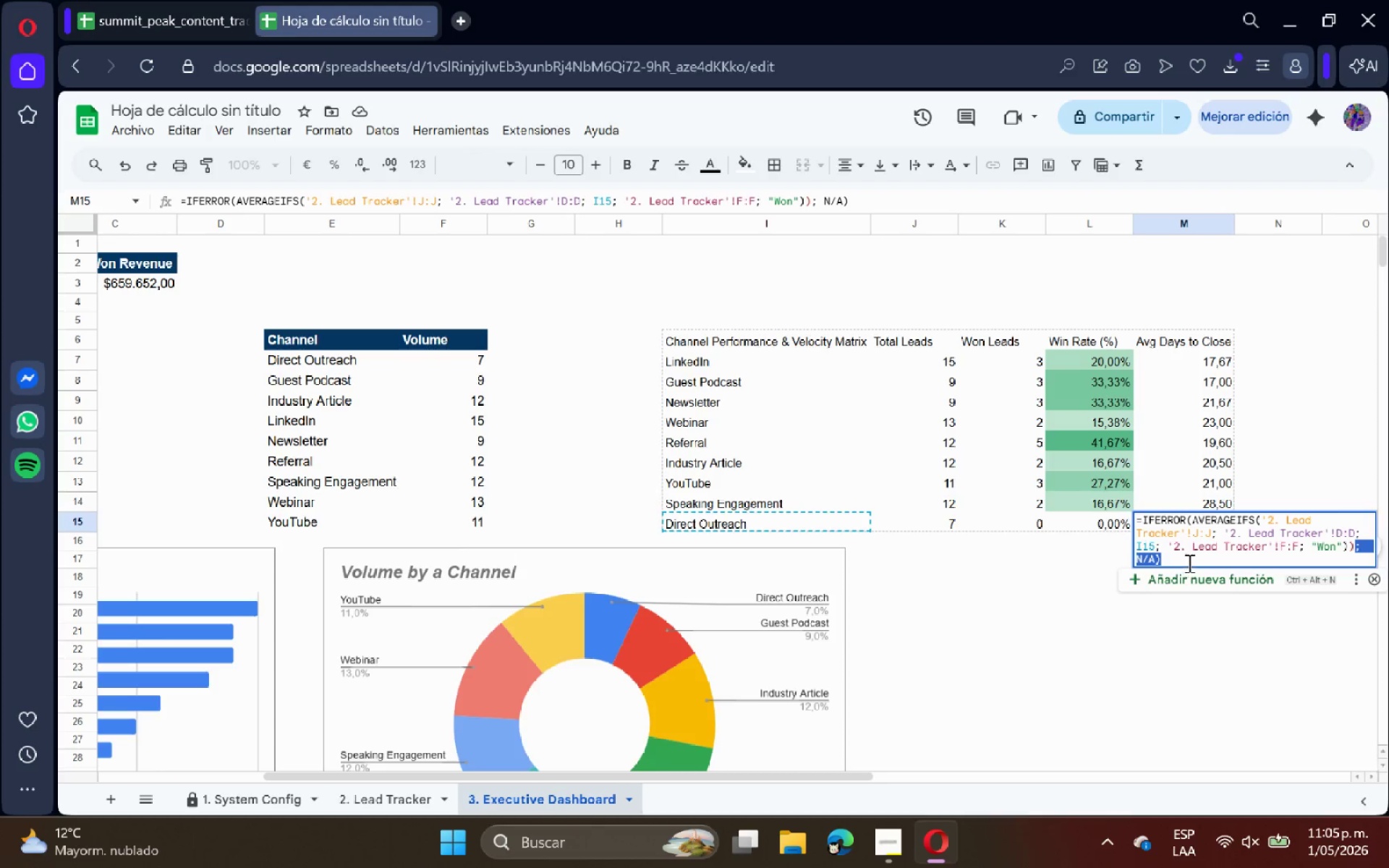 
key(Backspace)
 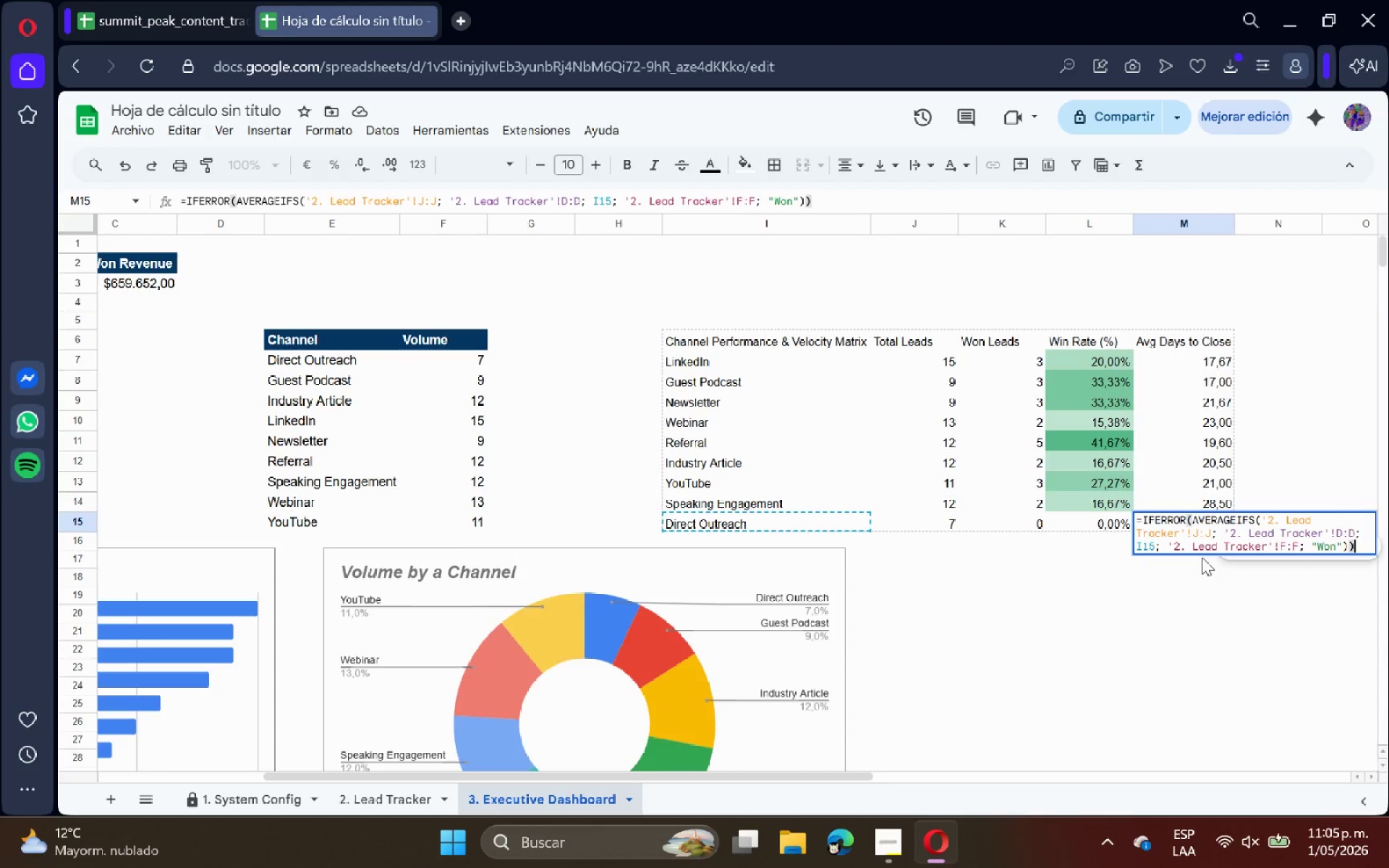 
key(Backspace)
 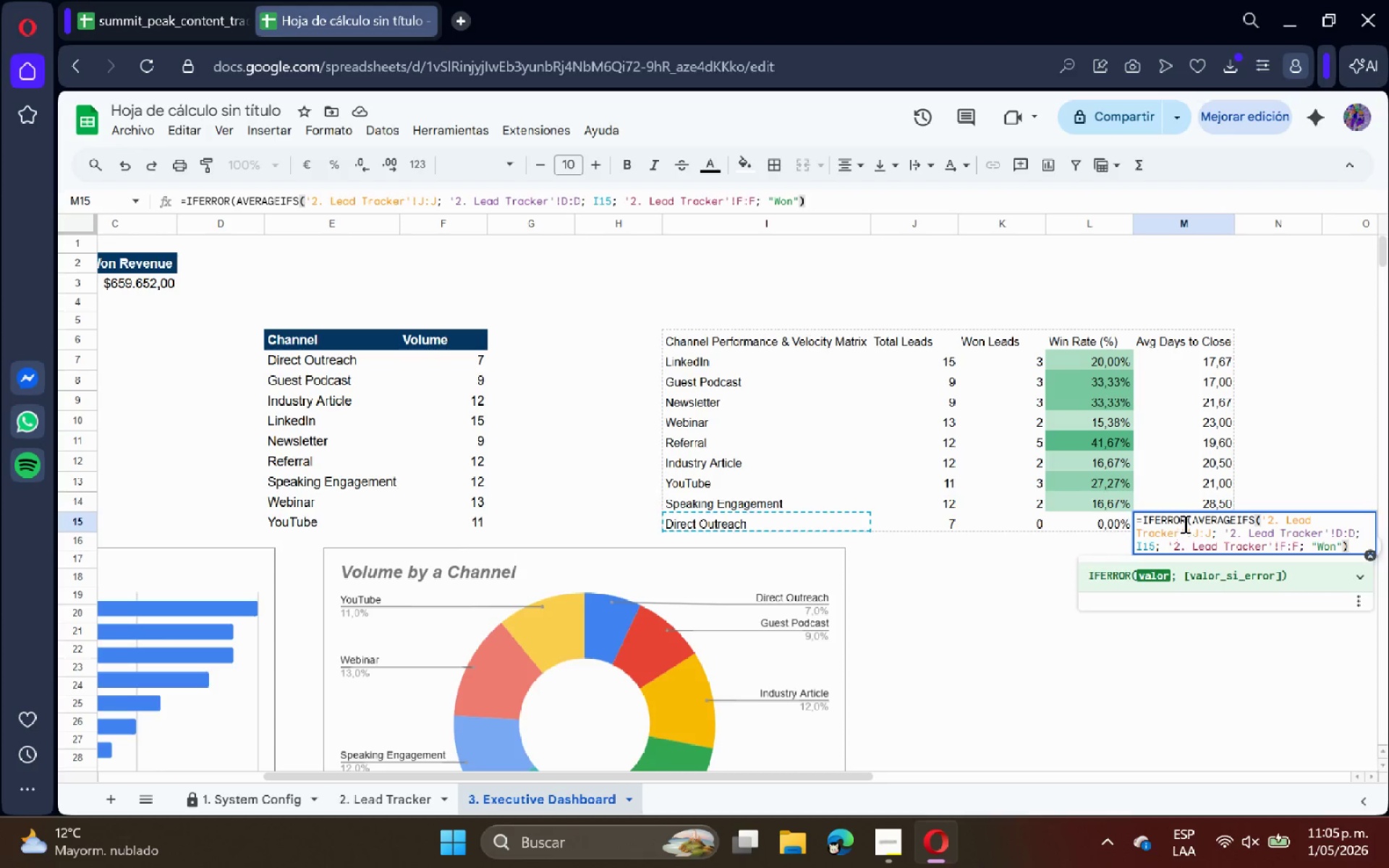 
left_click([1184, 519])
 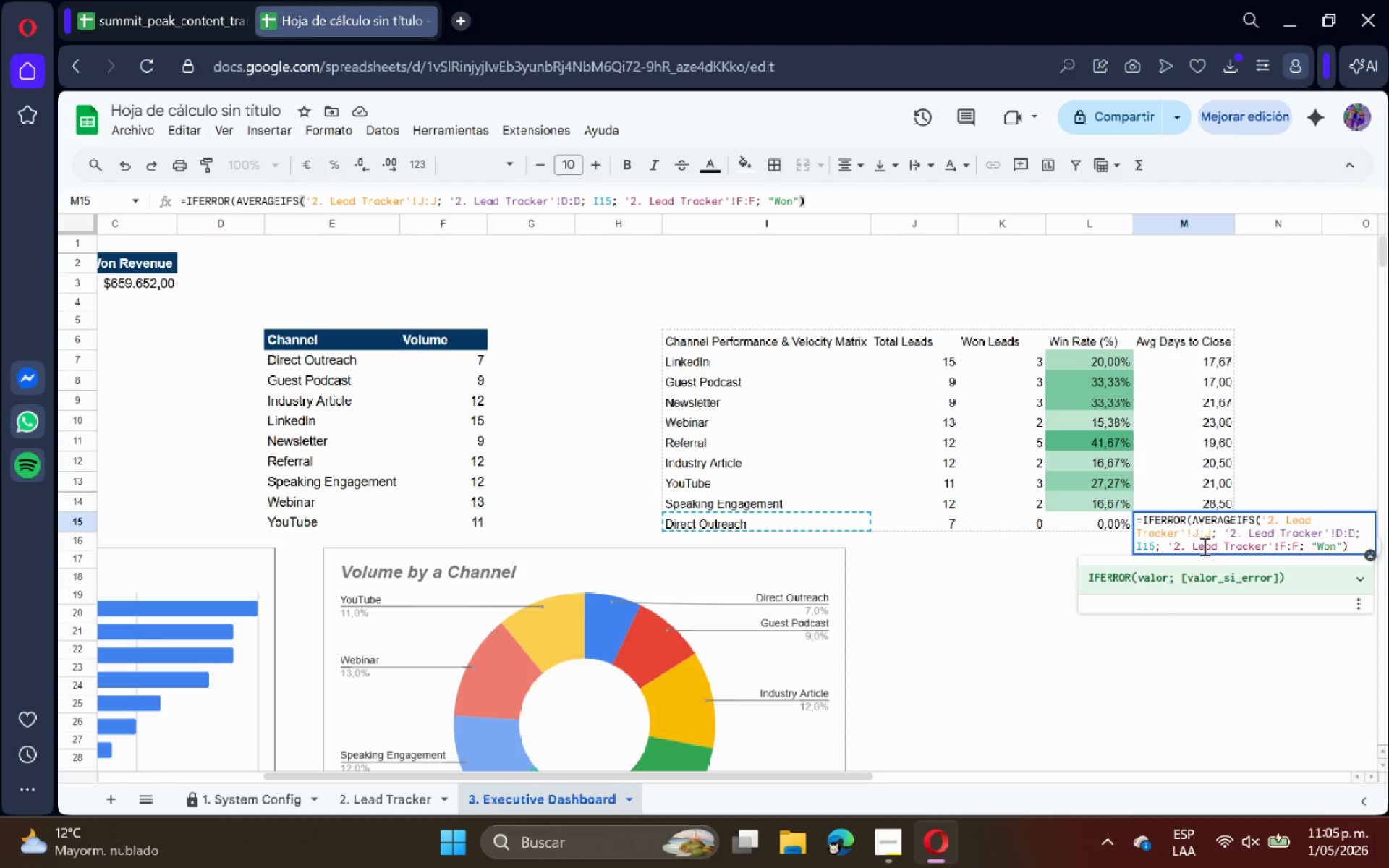 
hold_key(key=Backspace, duration=0.95)
 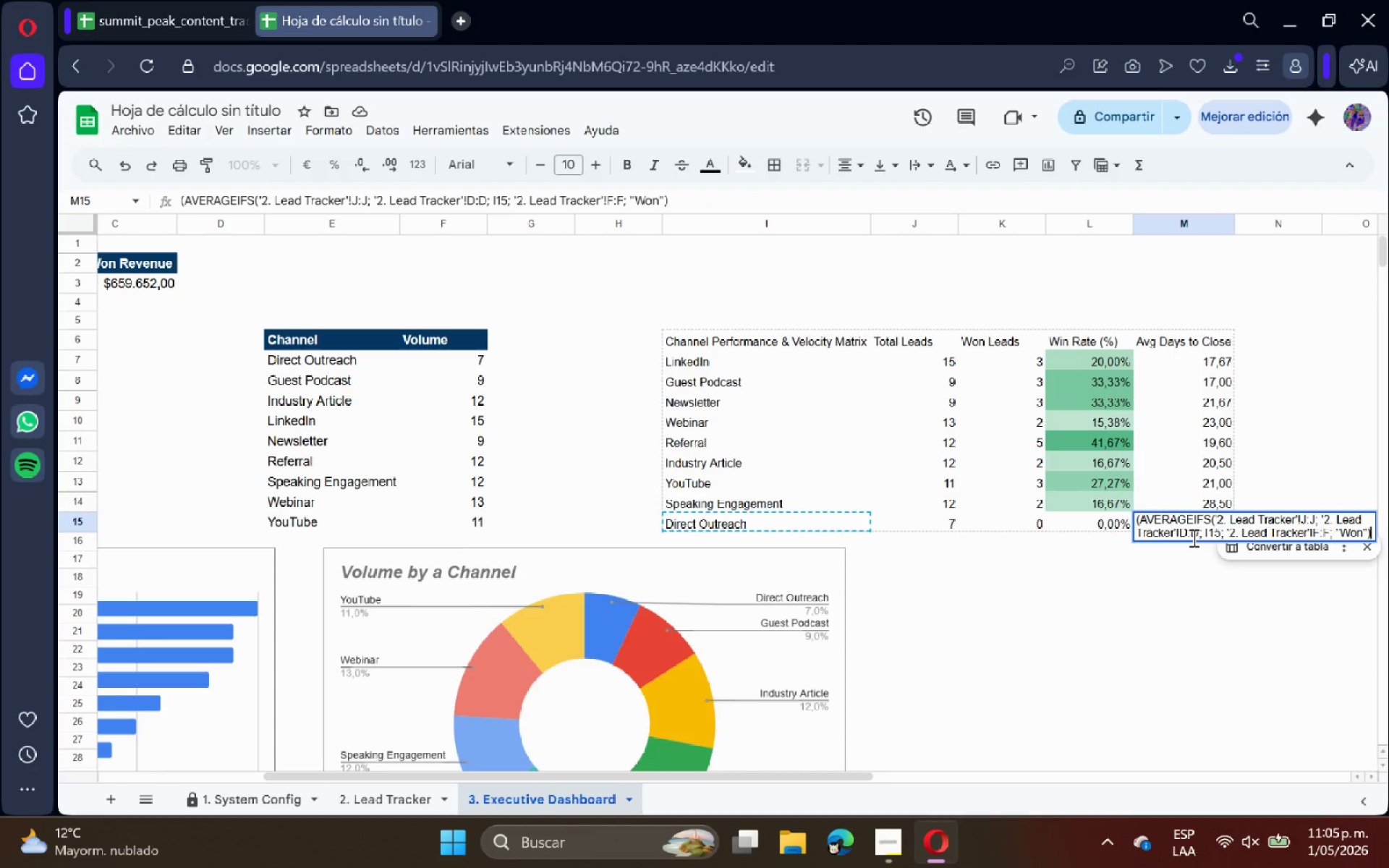 
hold_key(key=Backspace, duration=6.12)
 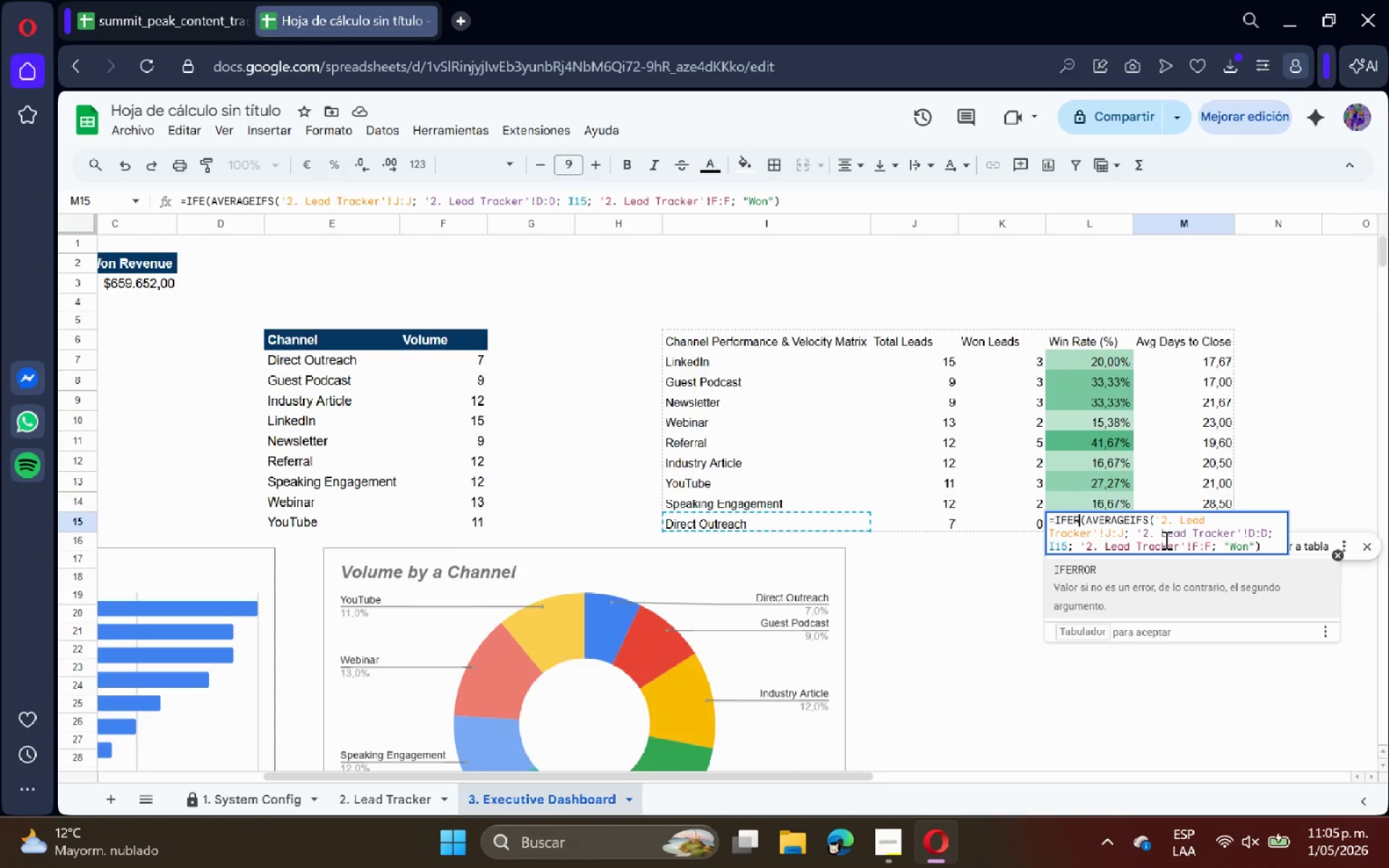 
left_click([1137, 522])
 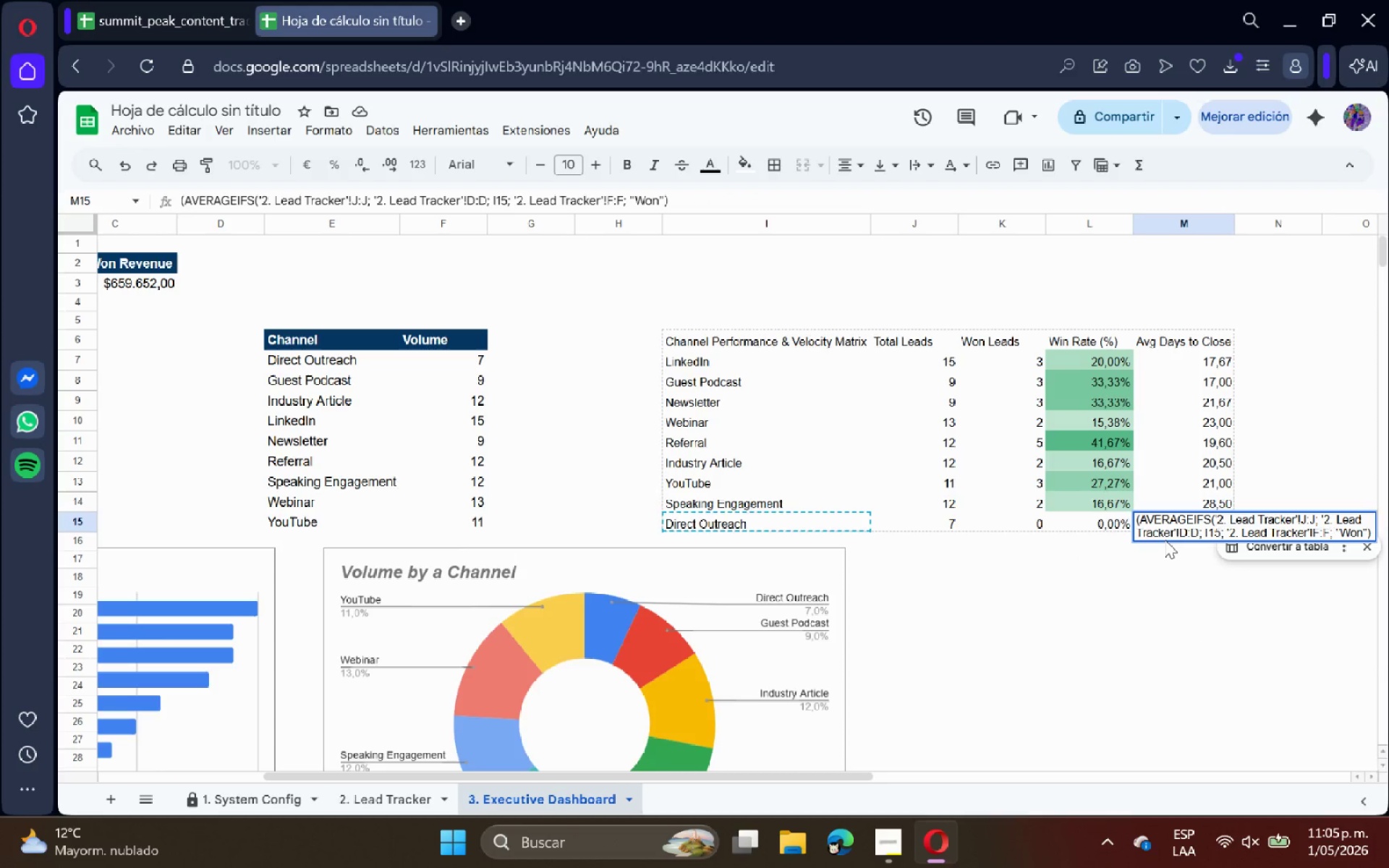 
type()IFFERRO)
key(Backspace)
key(Backspace)
key(Backspace)
key(Backspace)
 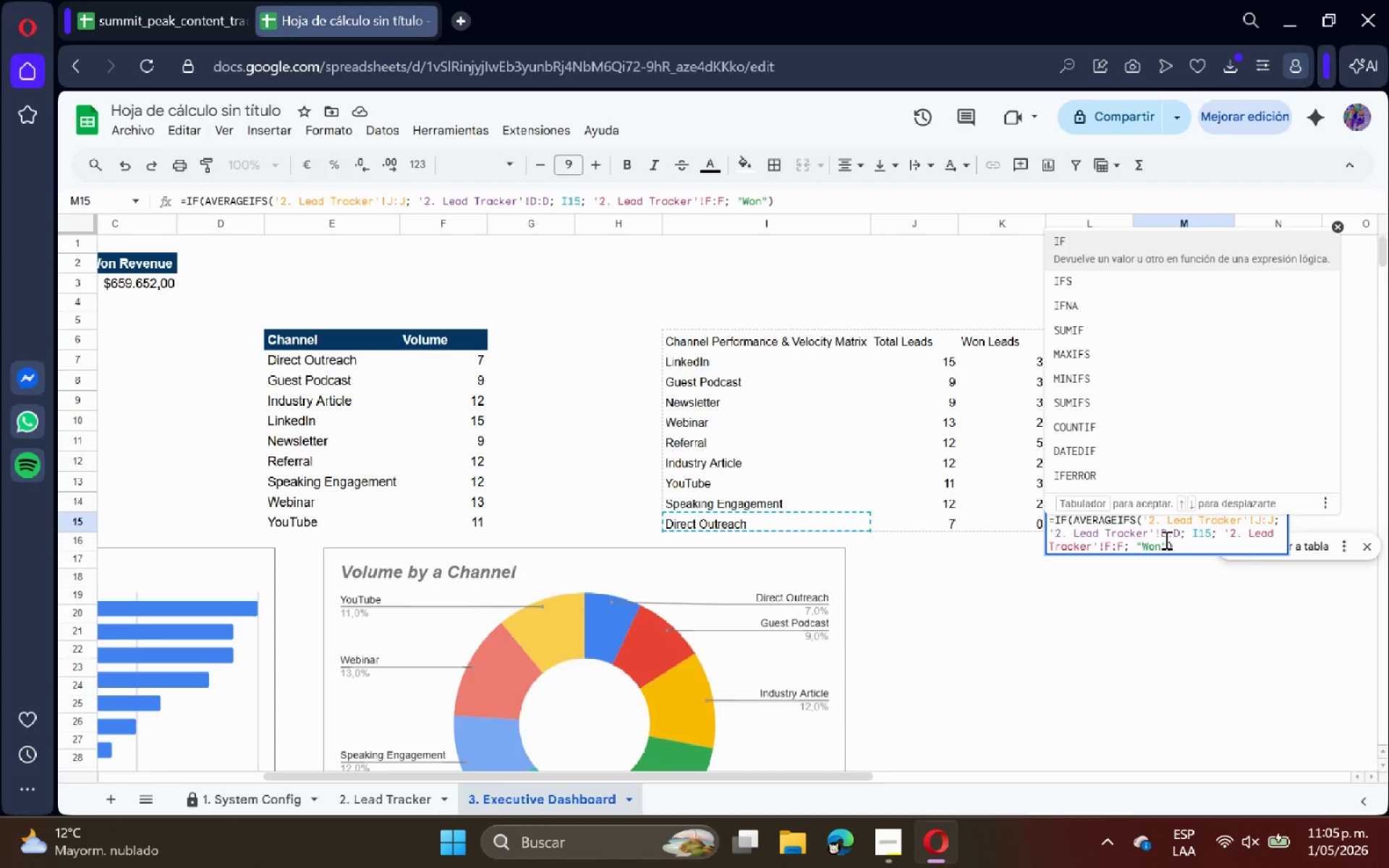 
key(Tab)
 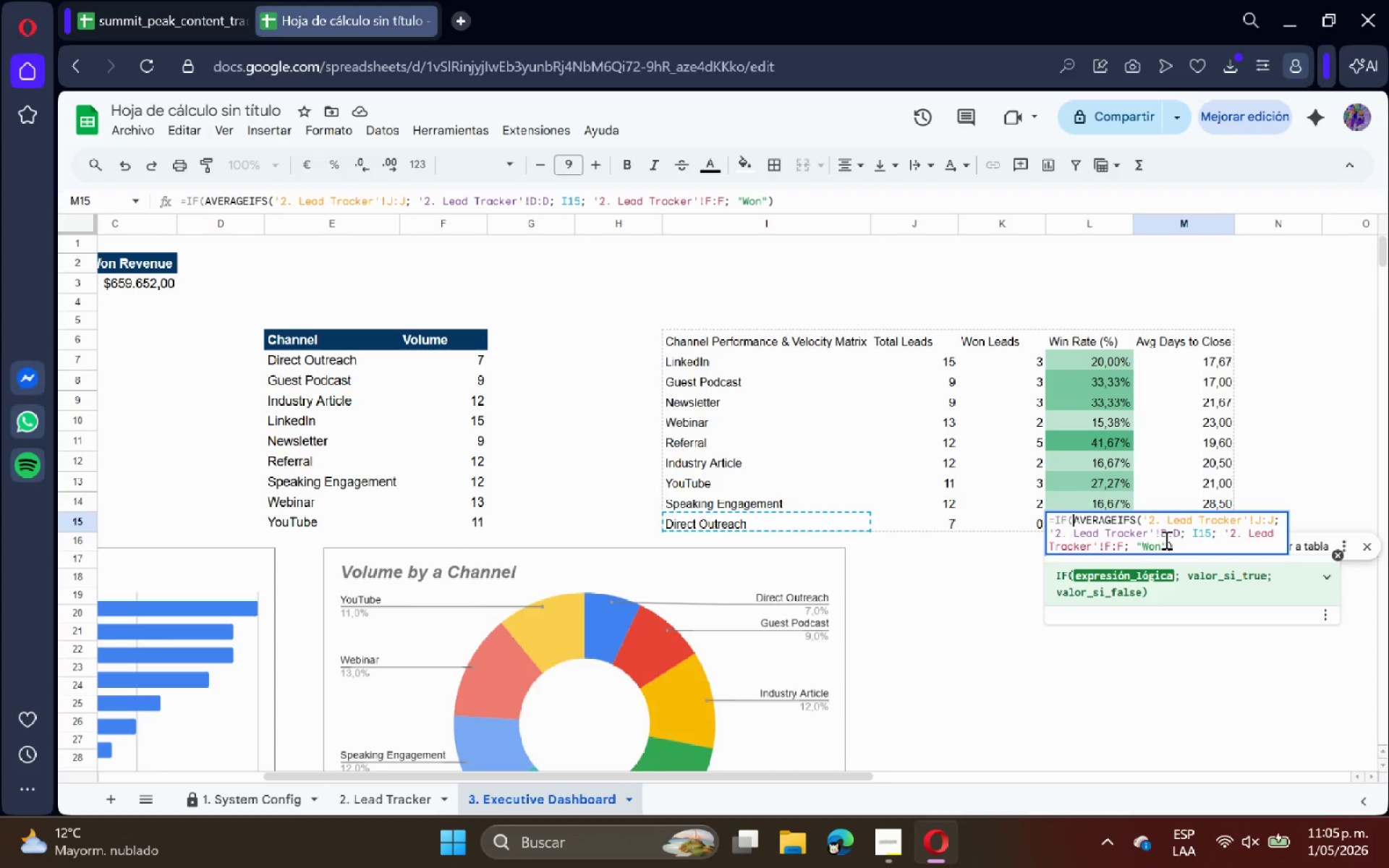 
wait(12.64)
 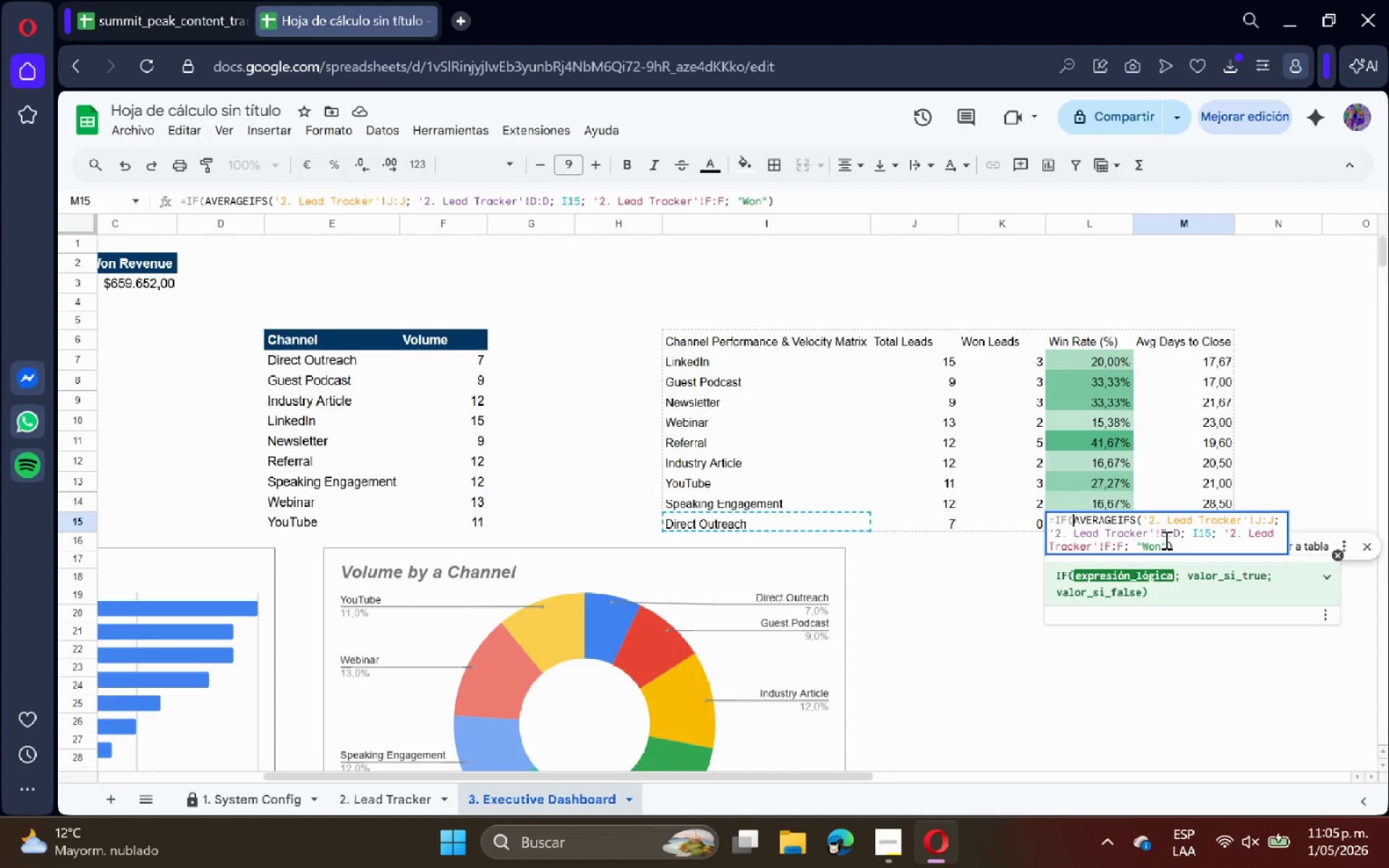 
key(0)
 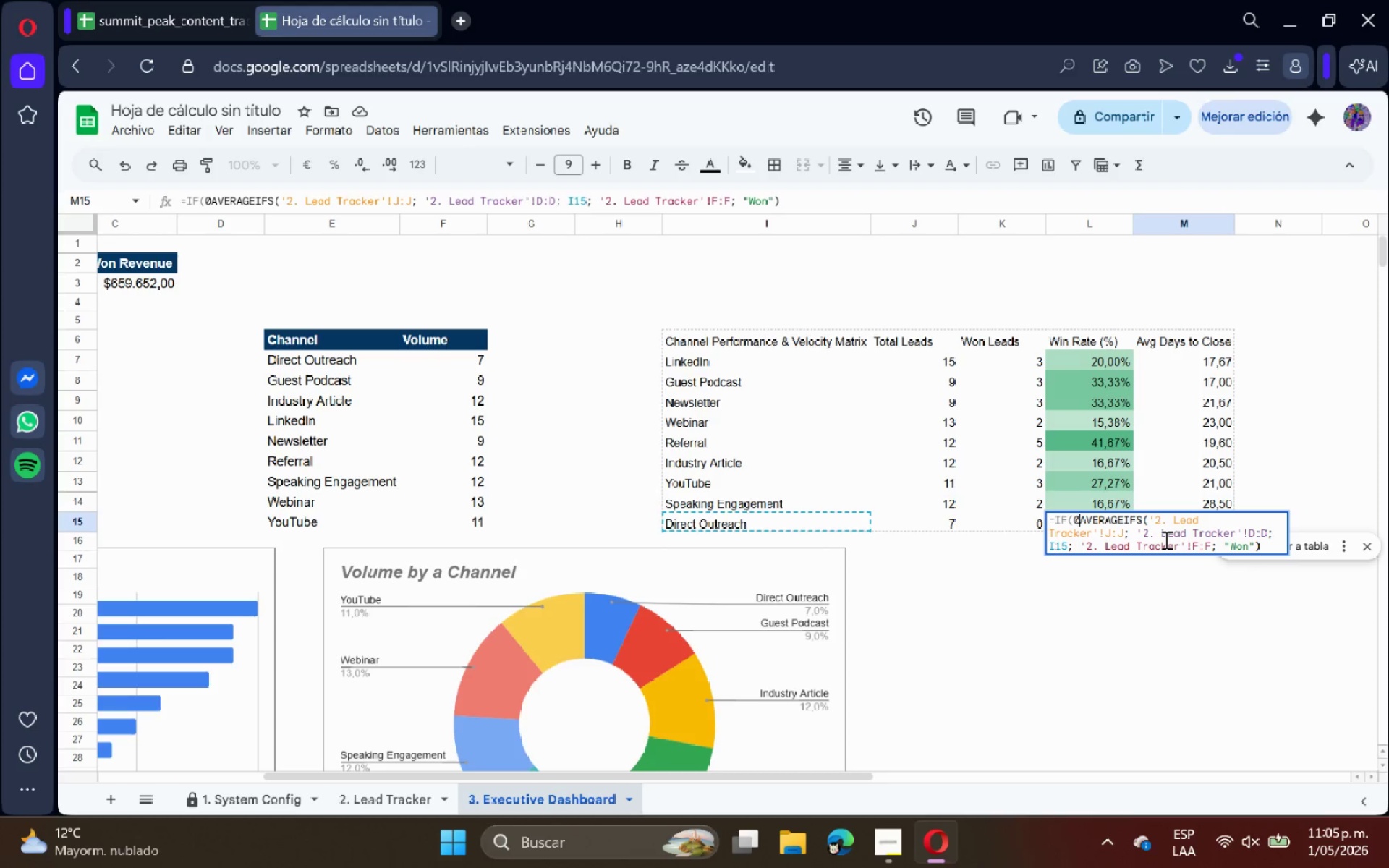 
key(Shift+Comma)
 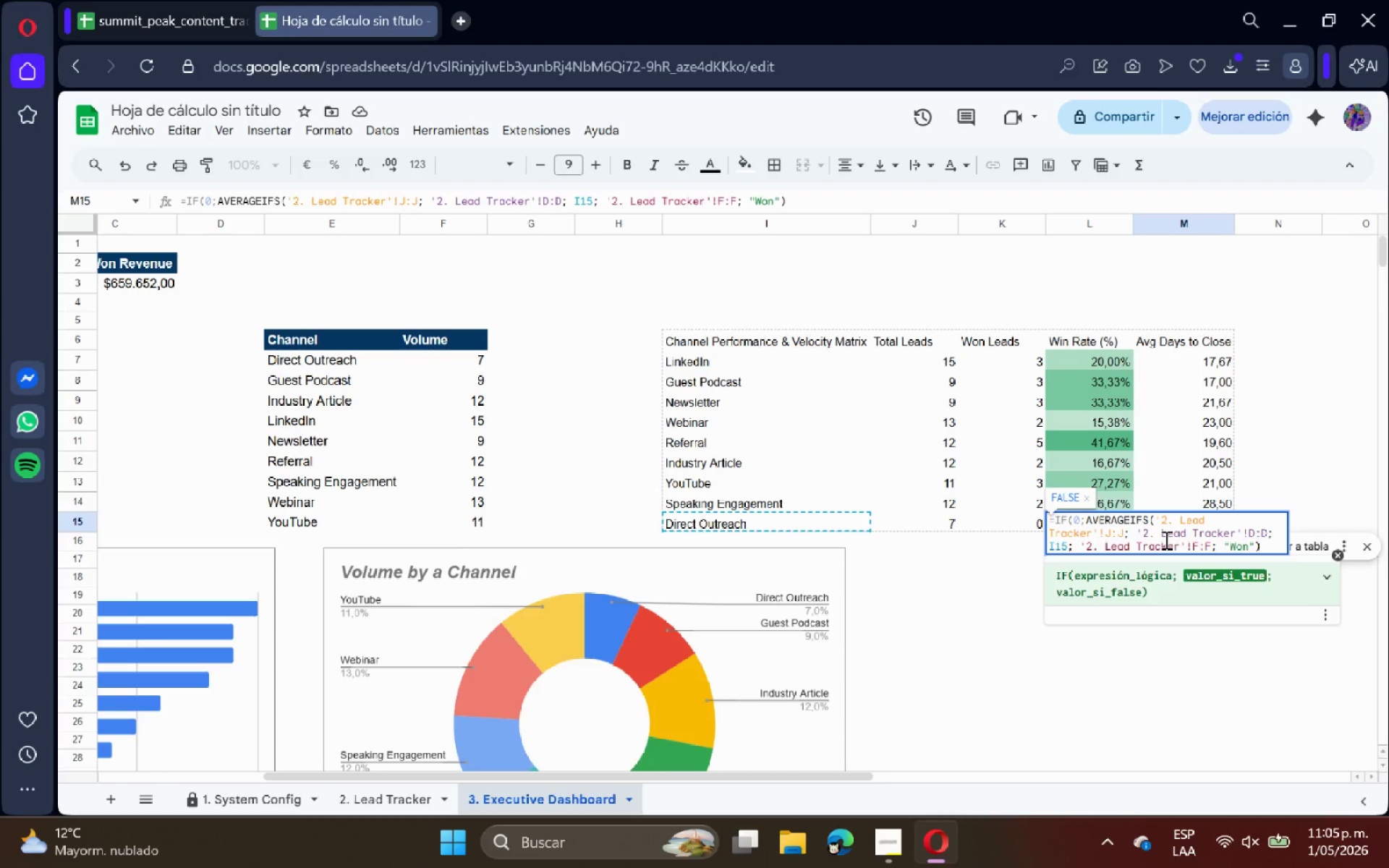 
key(Space)
 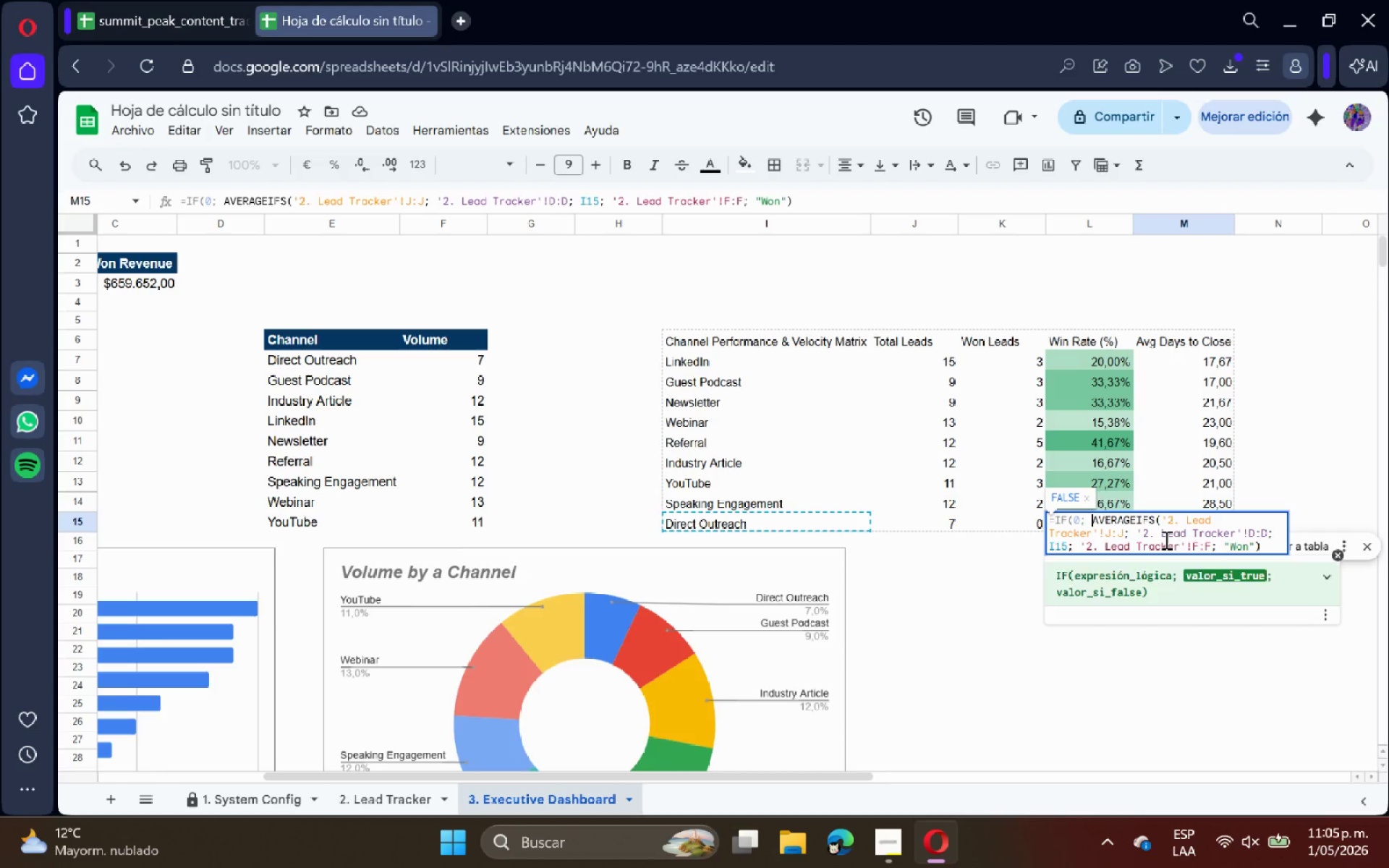 
key(0)
 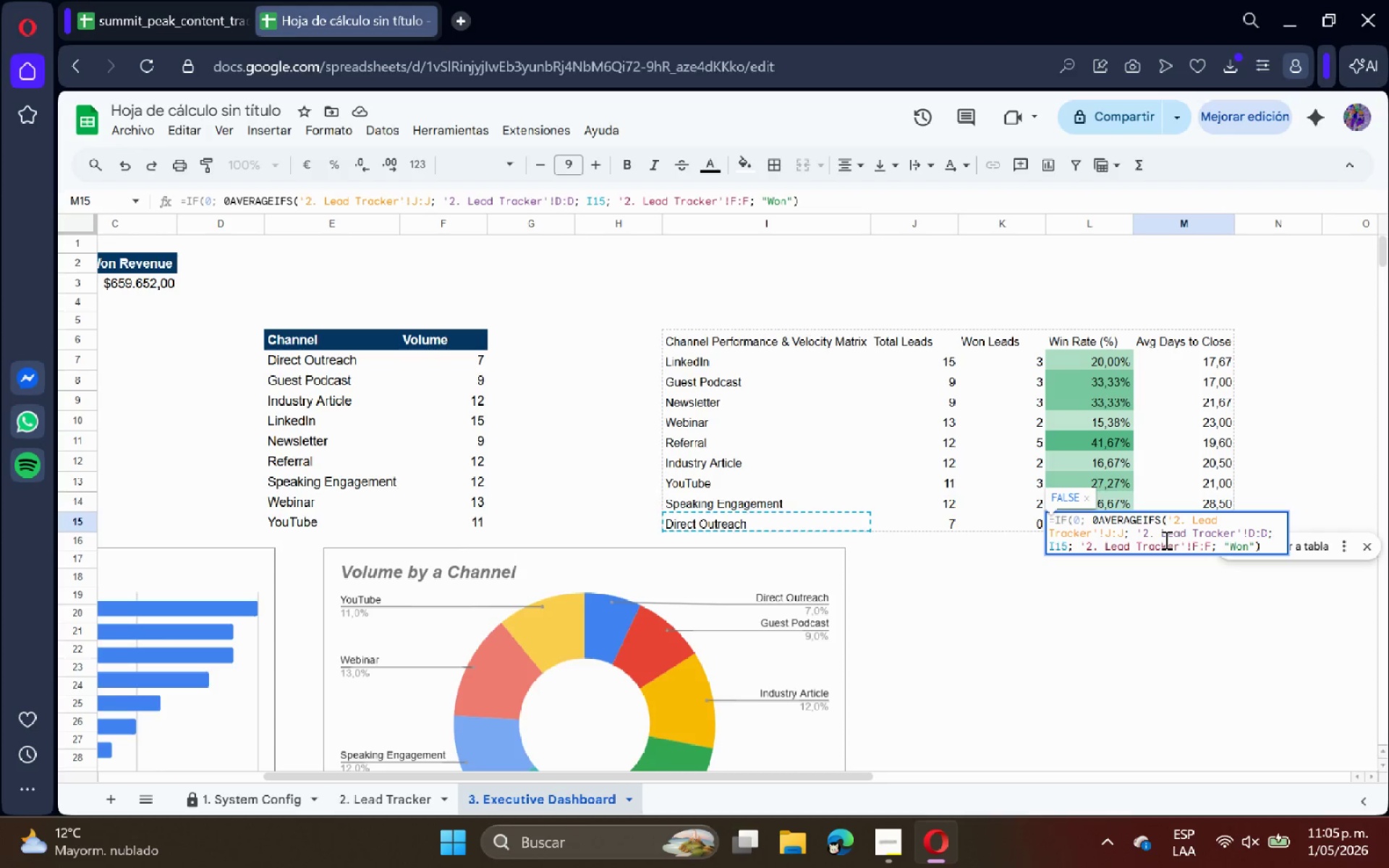 
key(Backspace)
 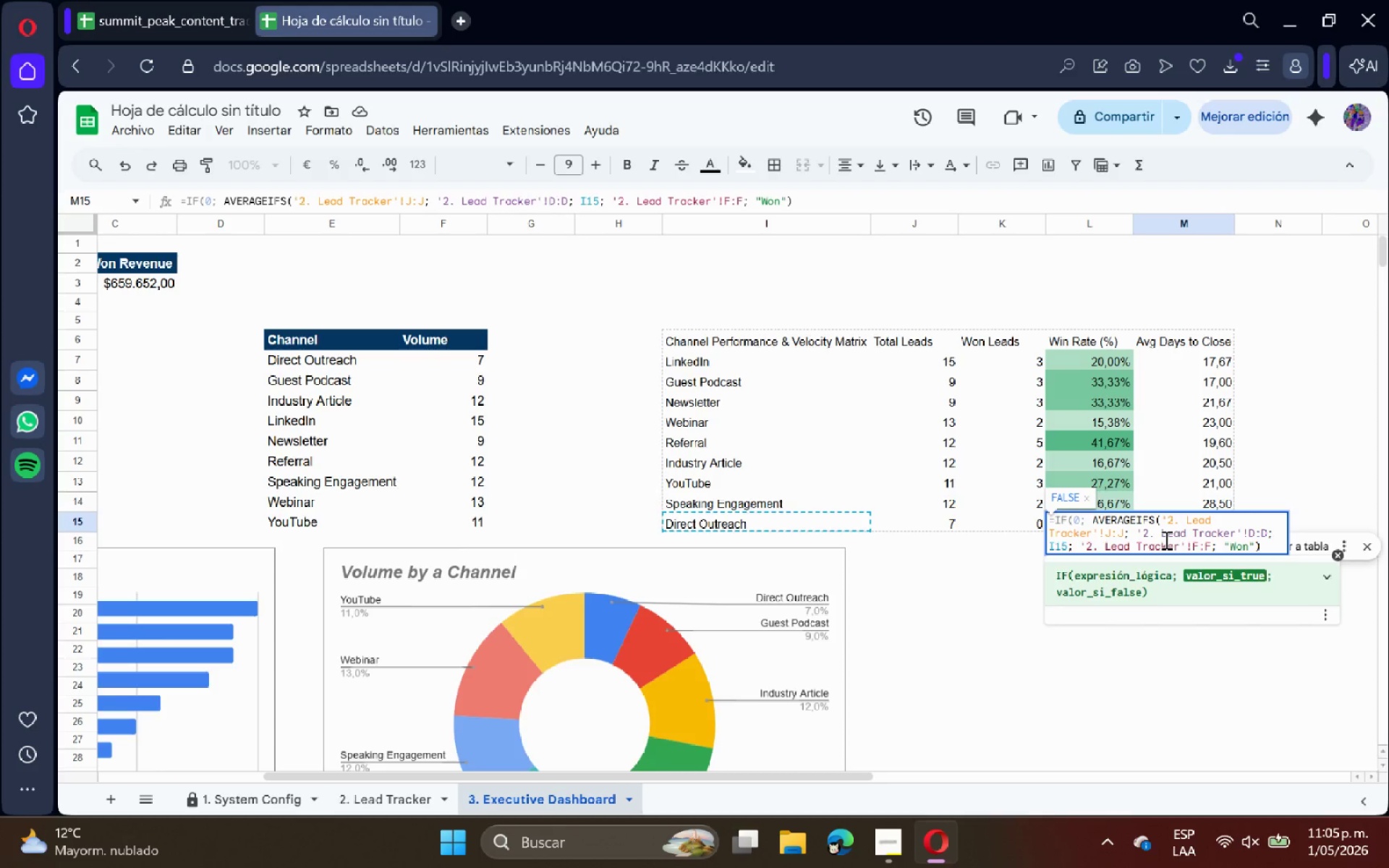 
key(ArrowLeft)
 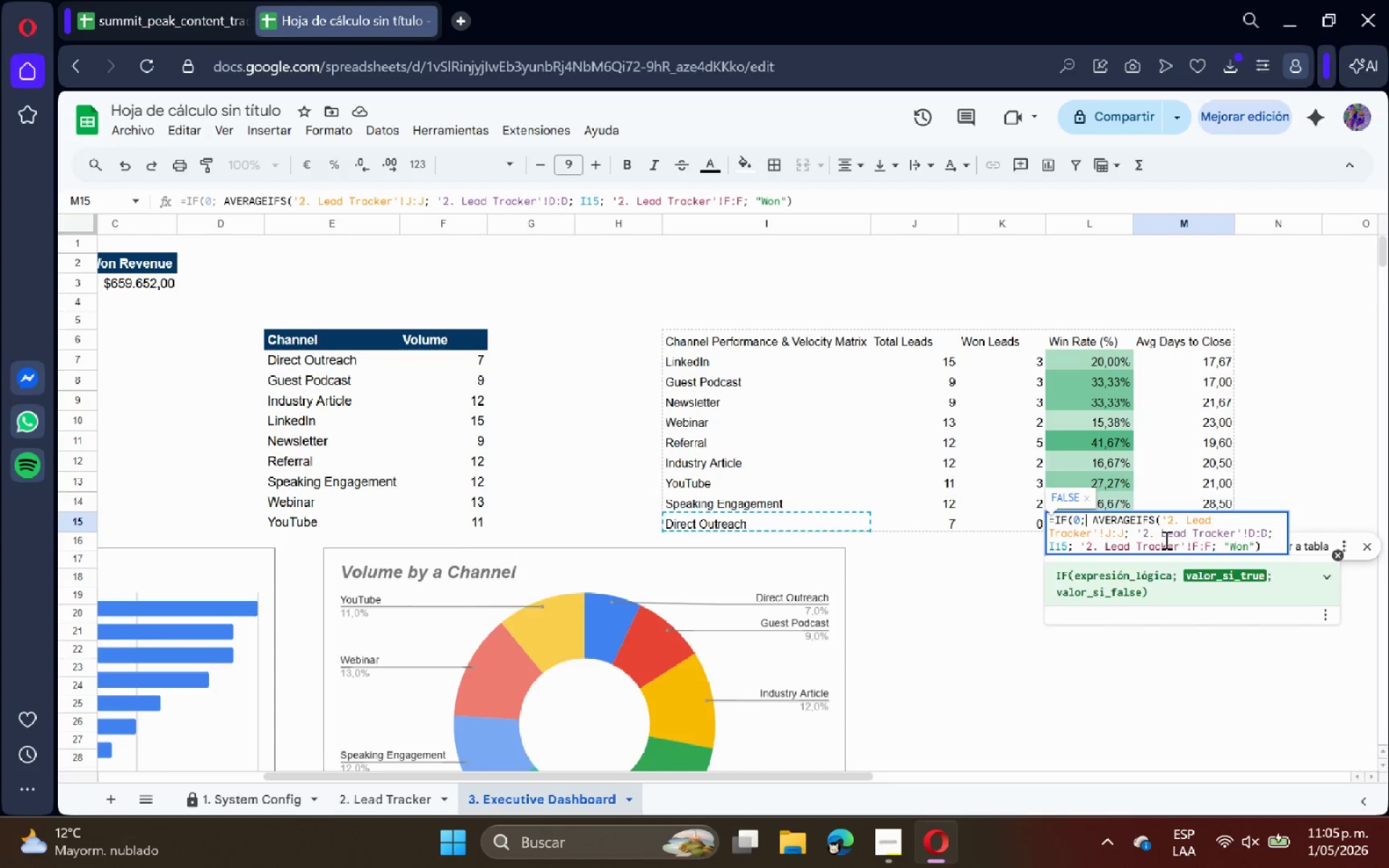 
key(ArrowLeft)
 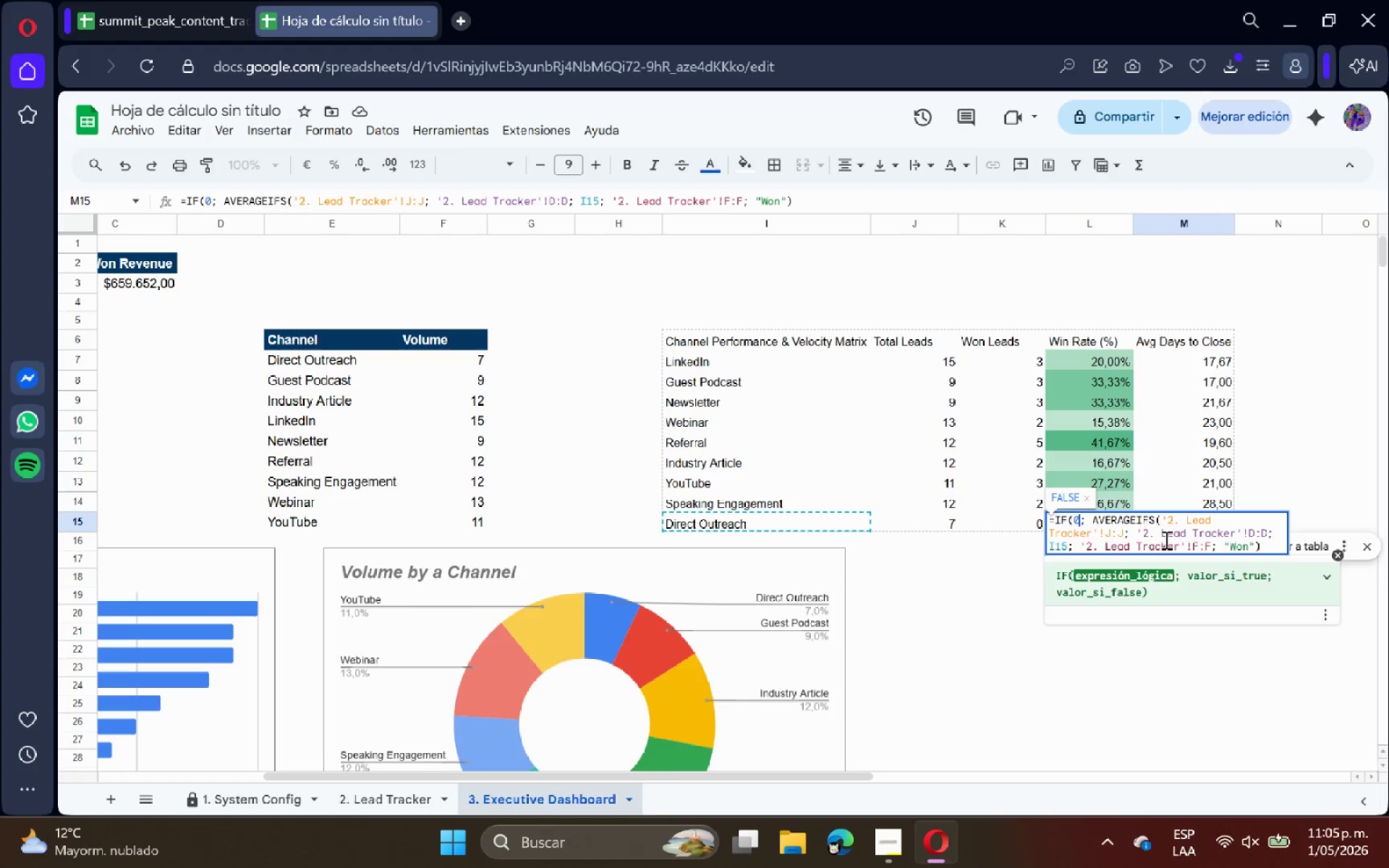 
key(Backspace)
 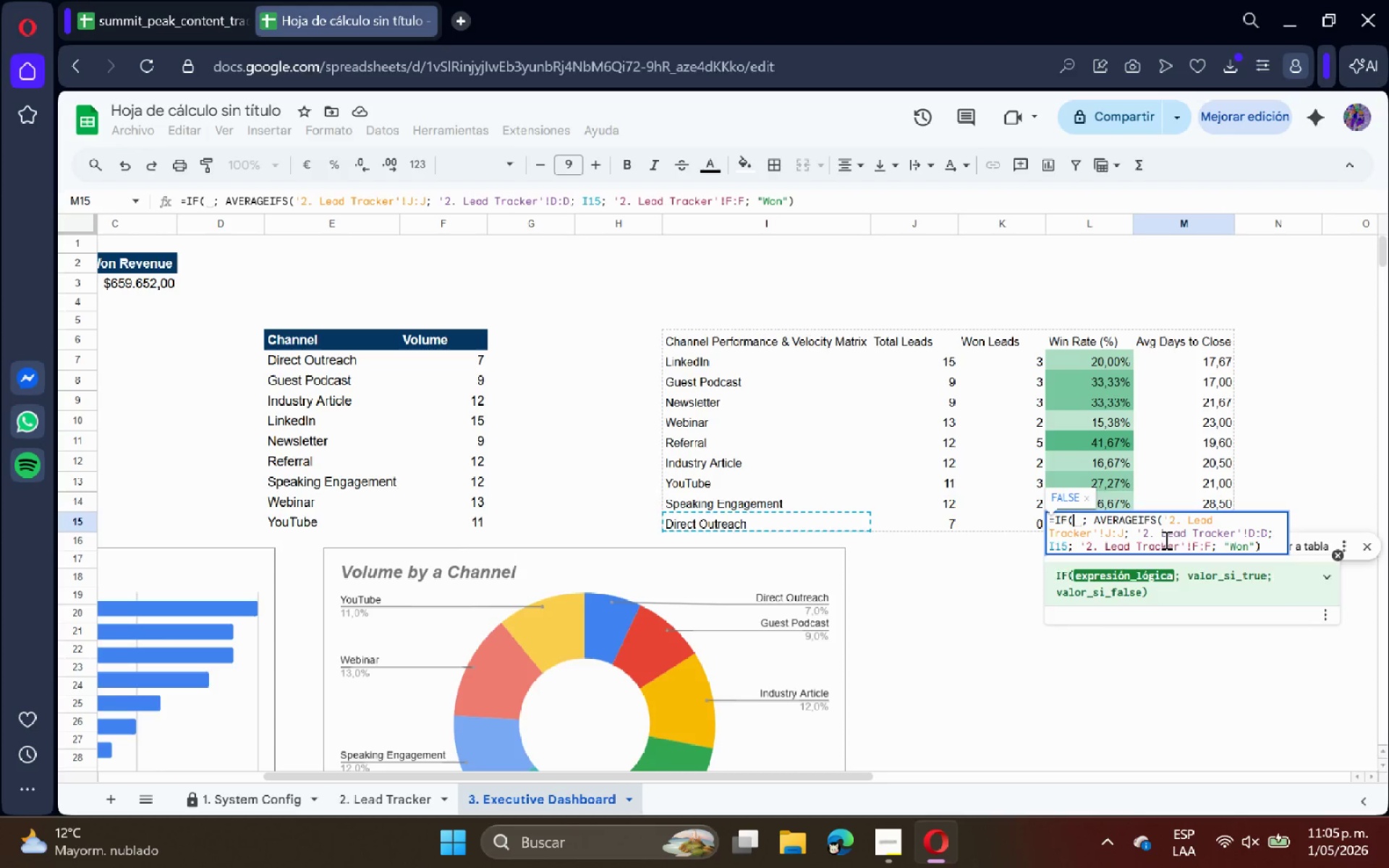 
key(L)
 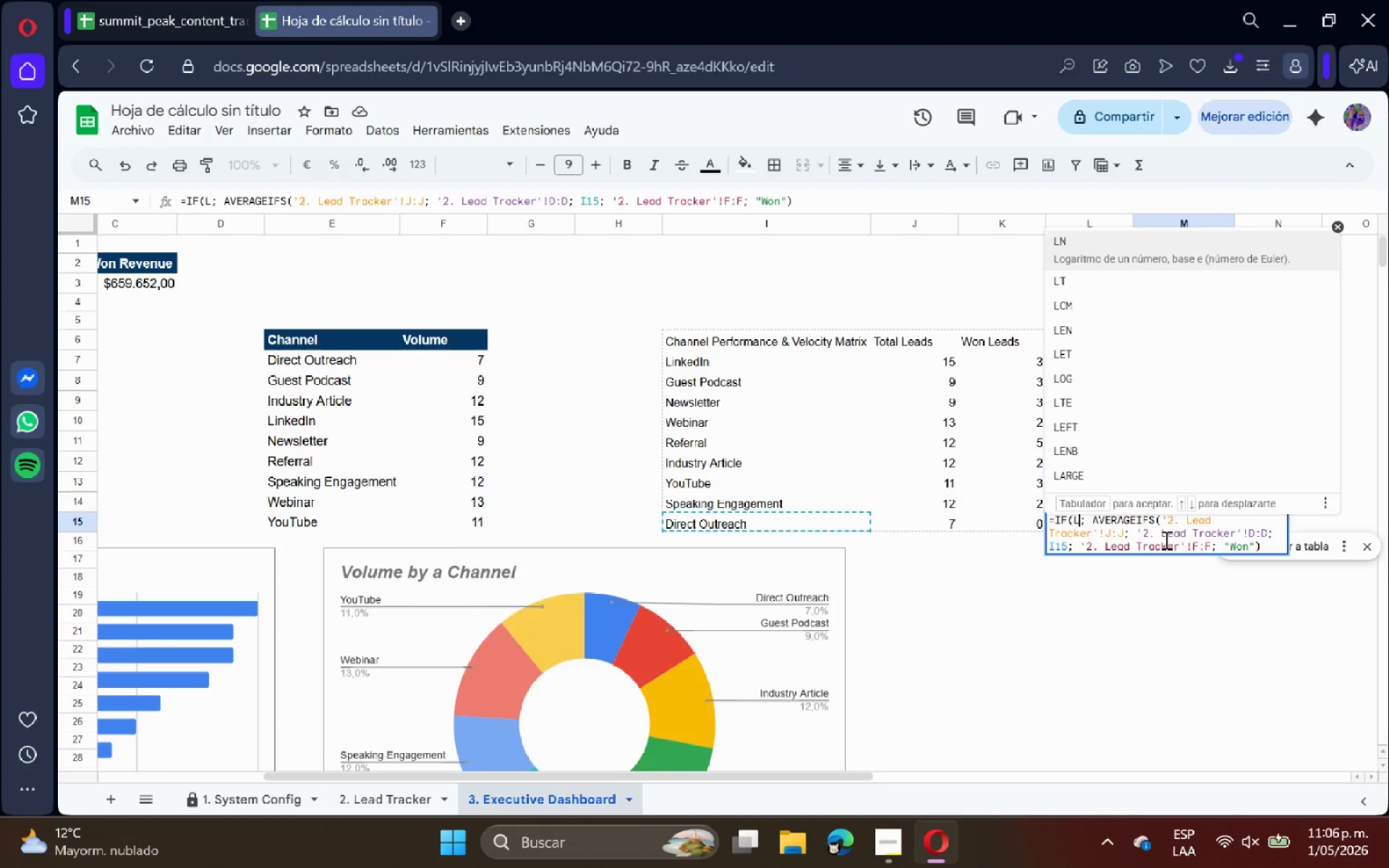 
type(15)0)
 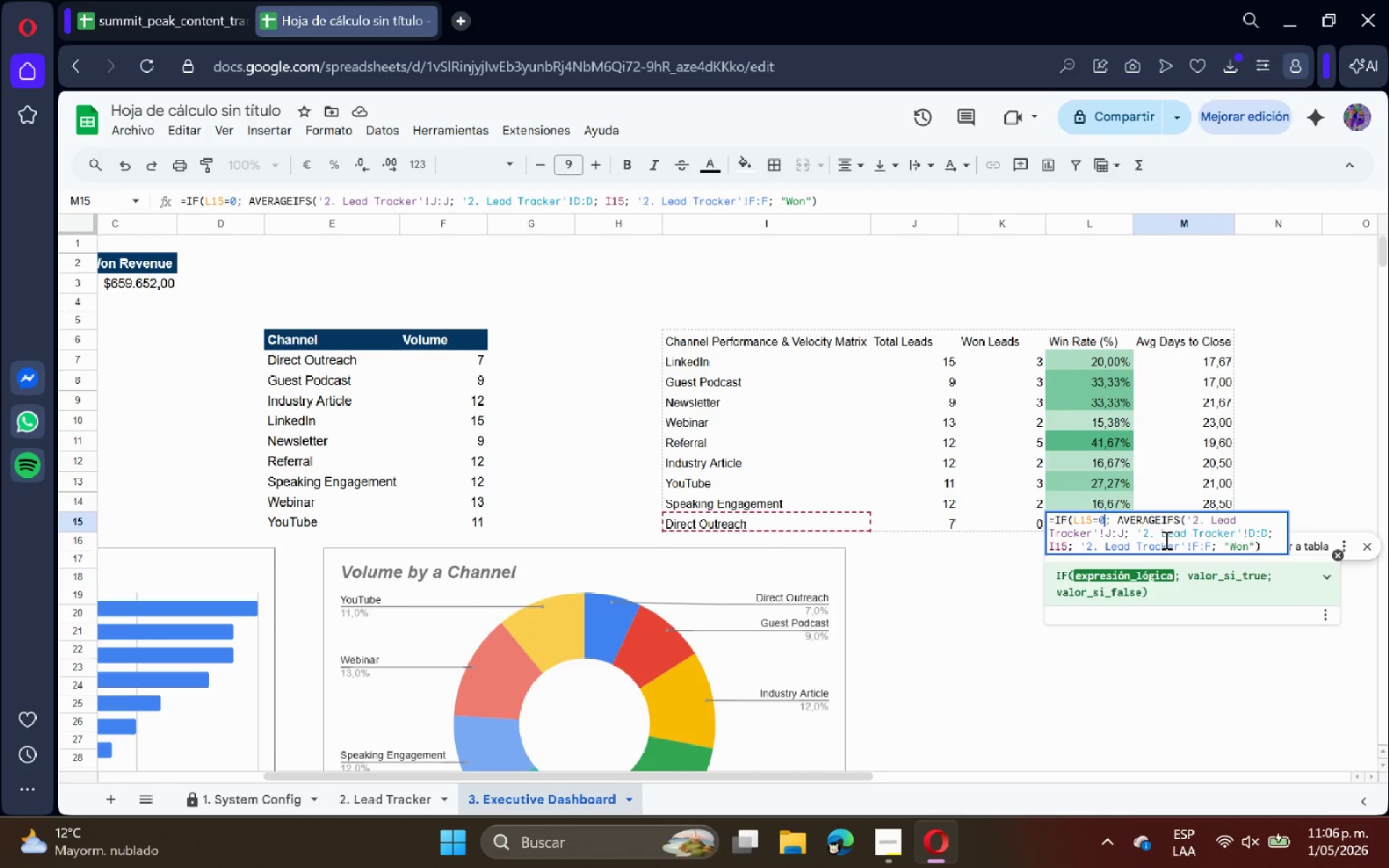 
wait(5.7)
 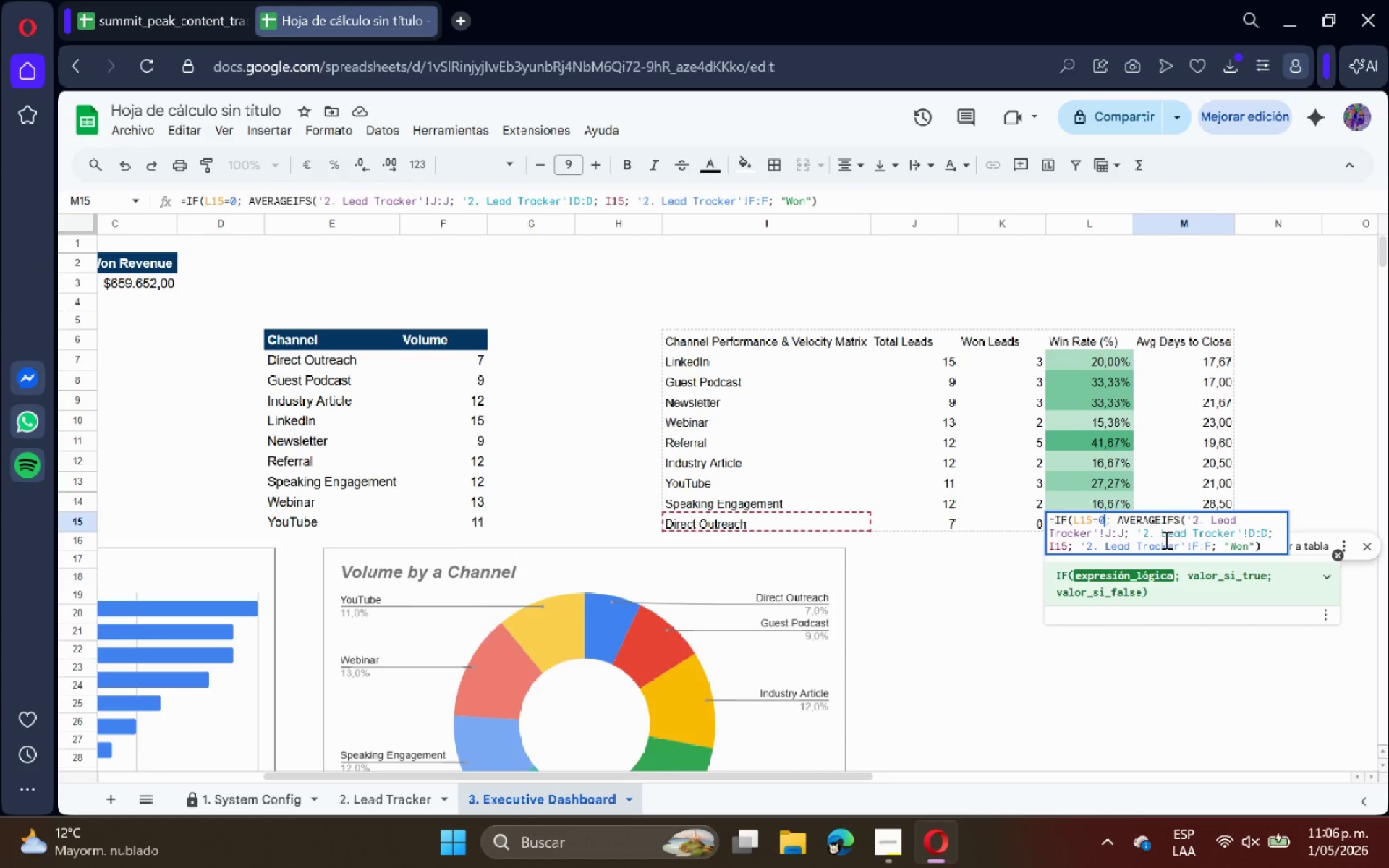 
key(ArrowRight)
 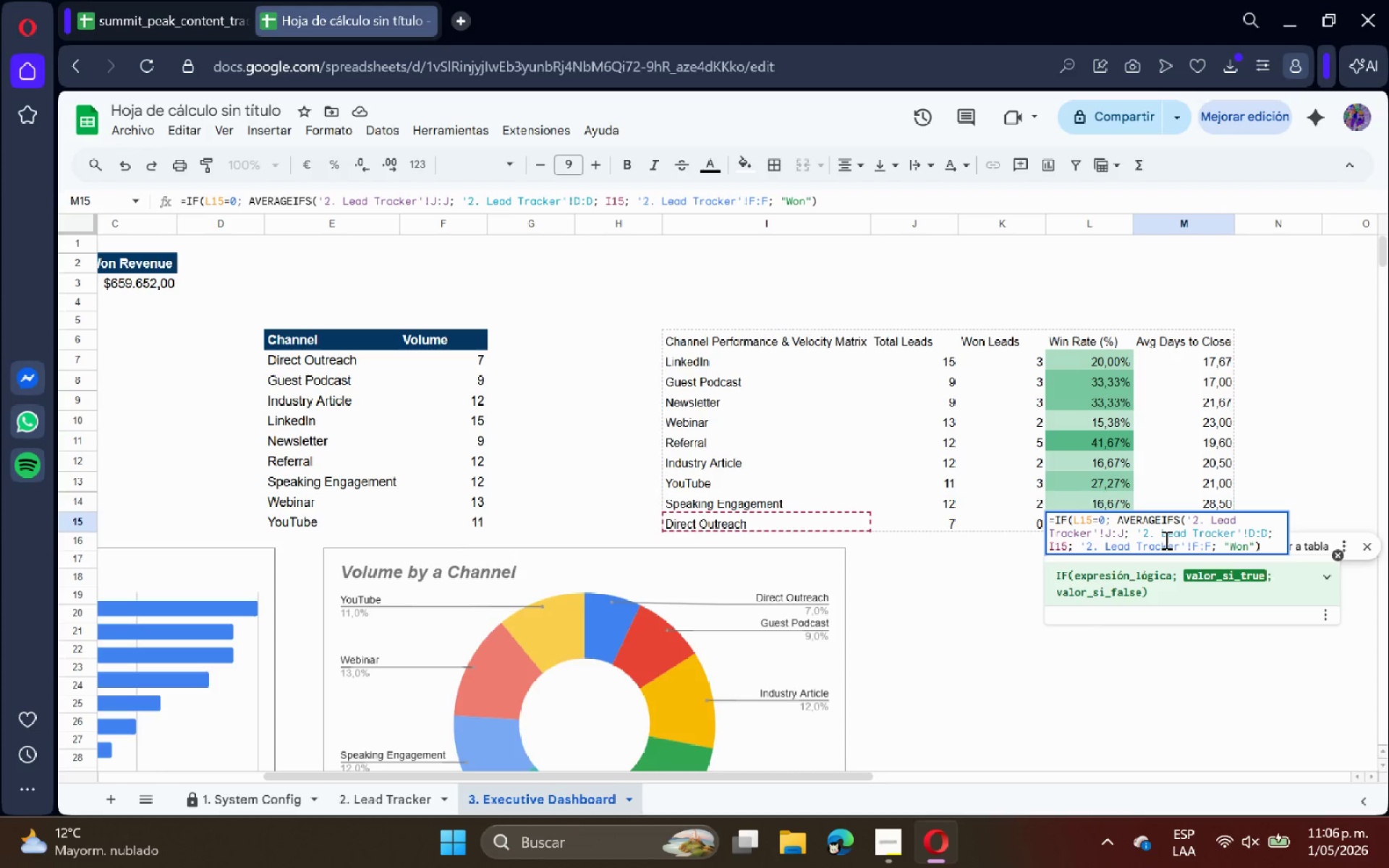 
key(ArrowLeft)
 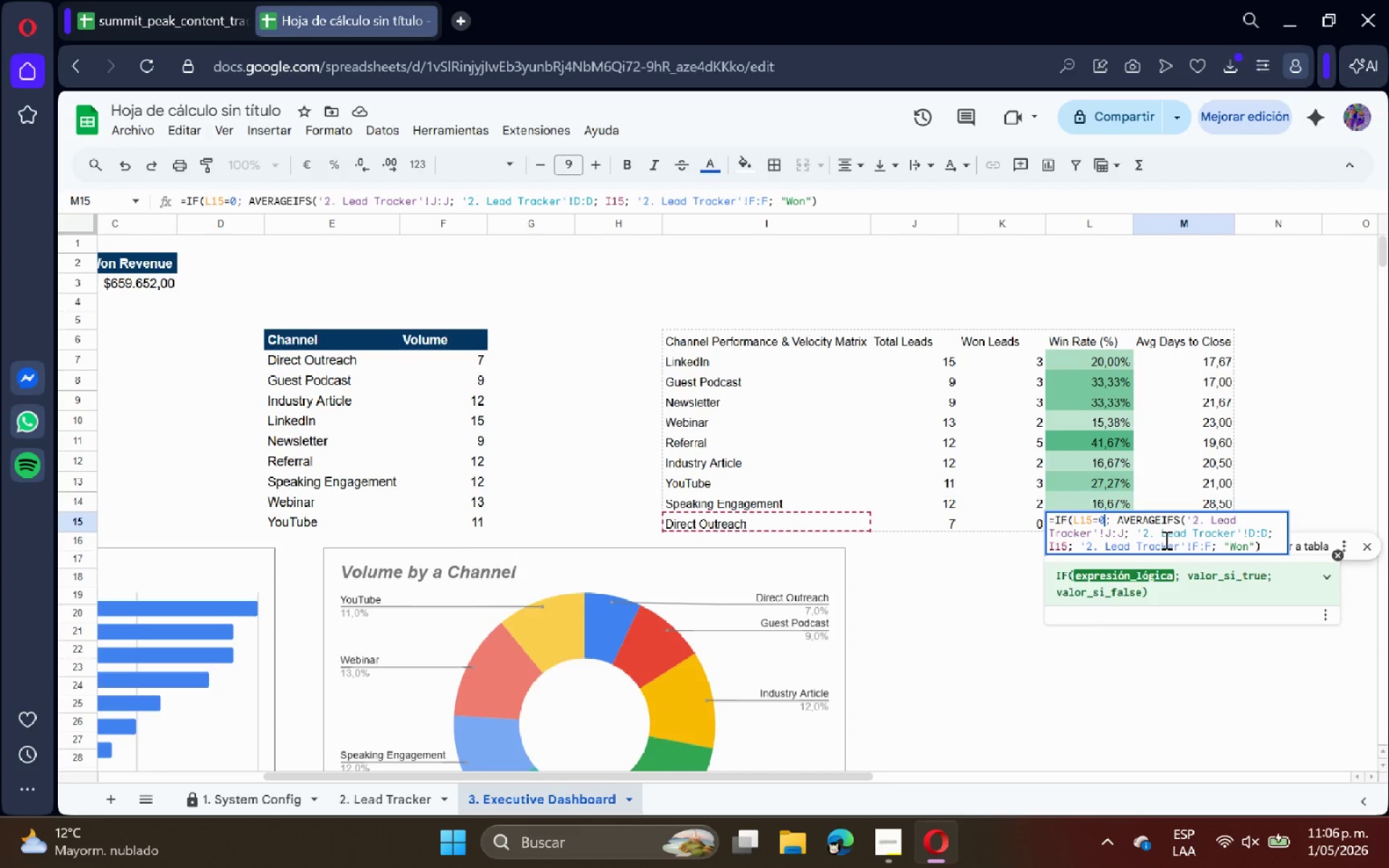 
key(ArrowRight)
 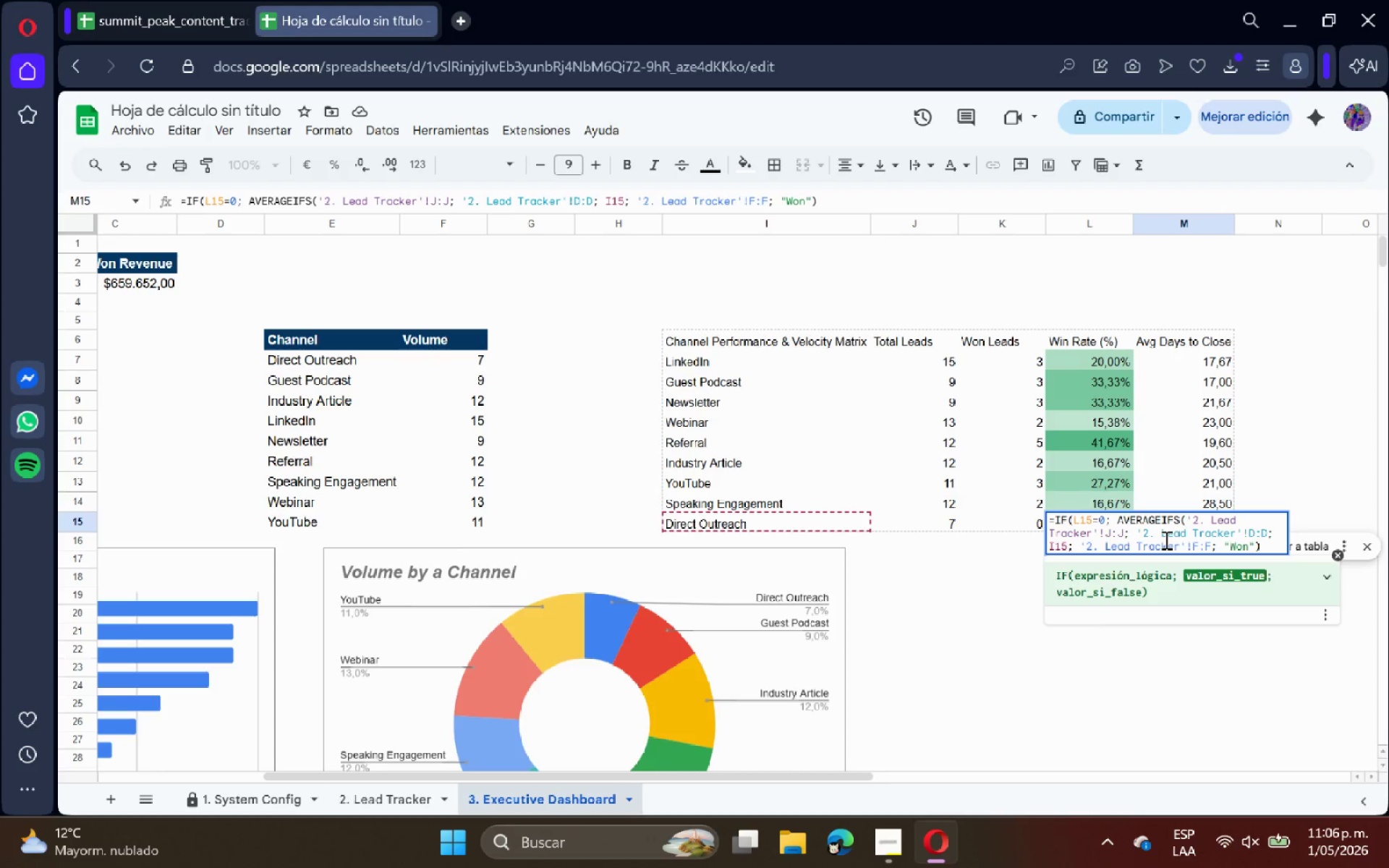 
wait(5.27)
 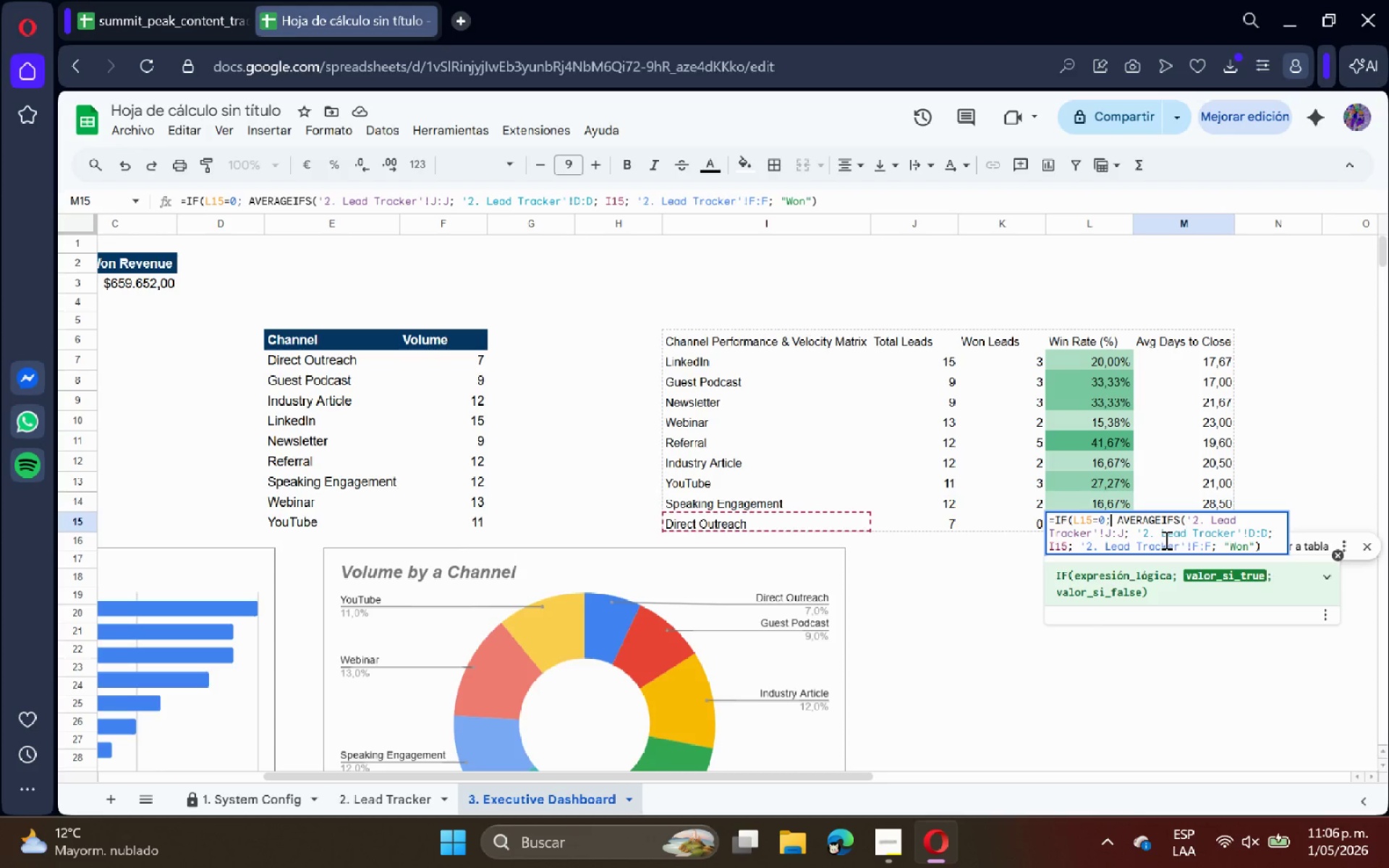 
key(Shift+ShiftRight)
 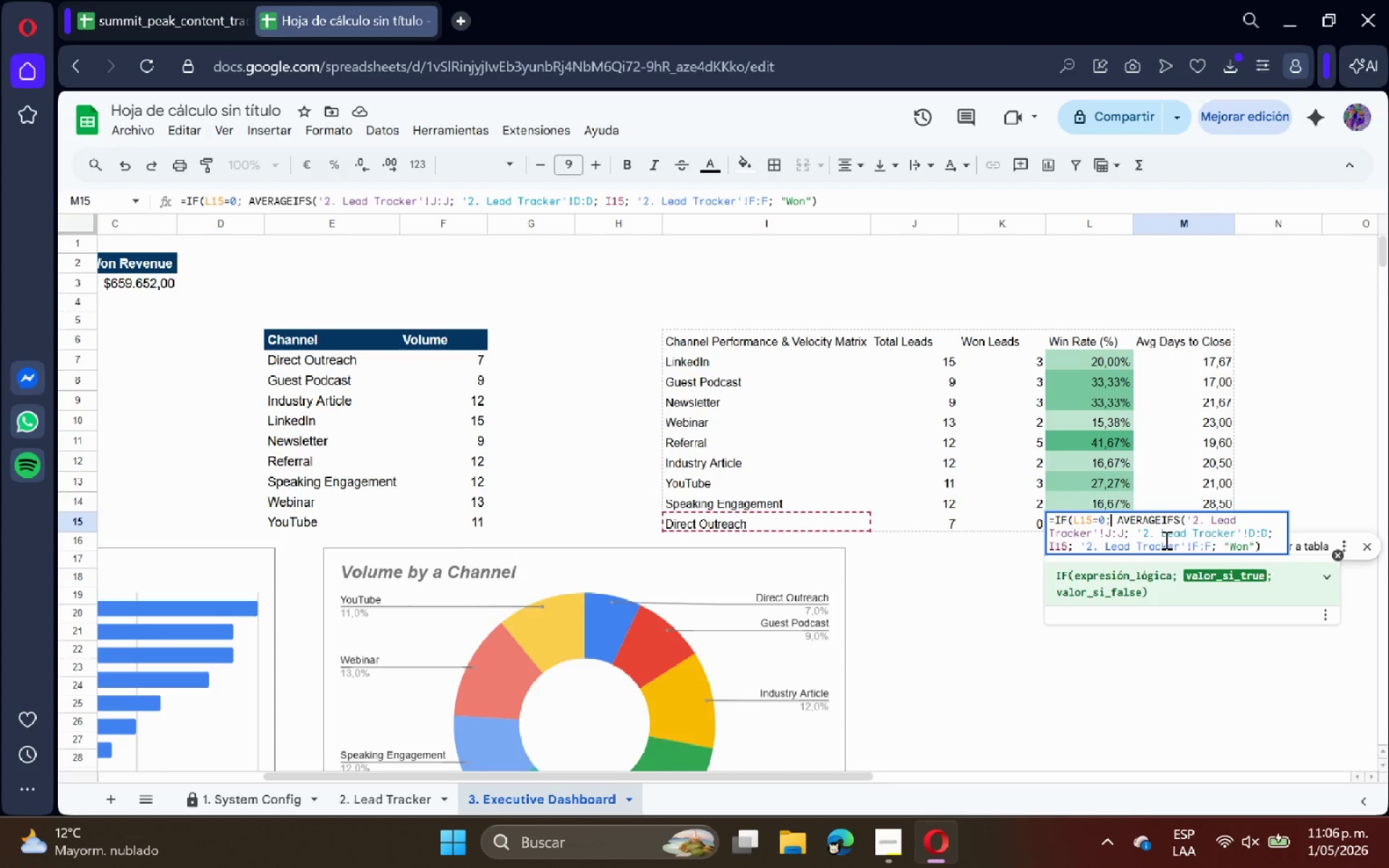 
key(Shift+0)
 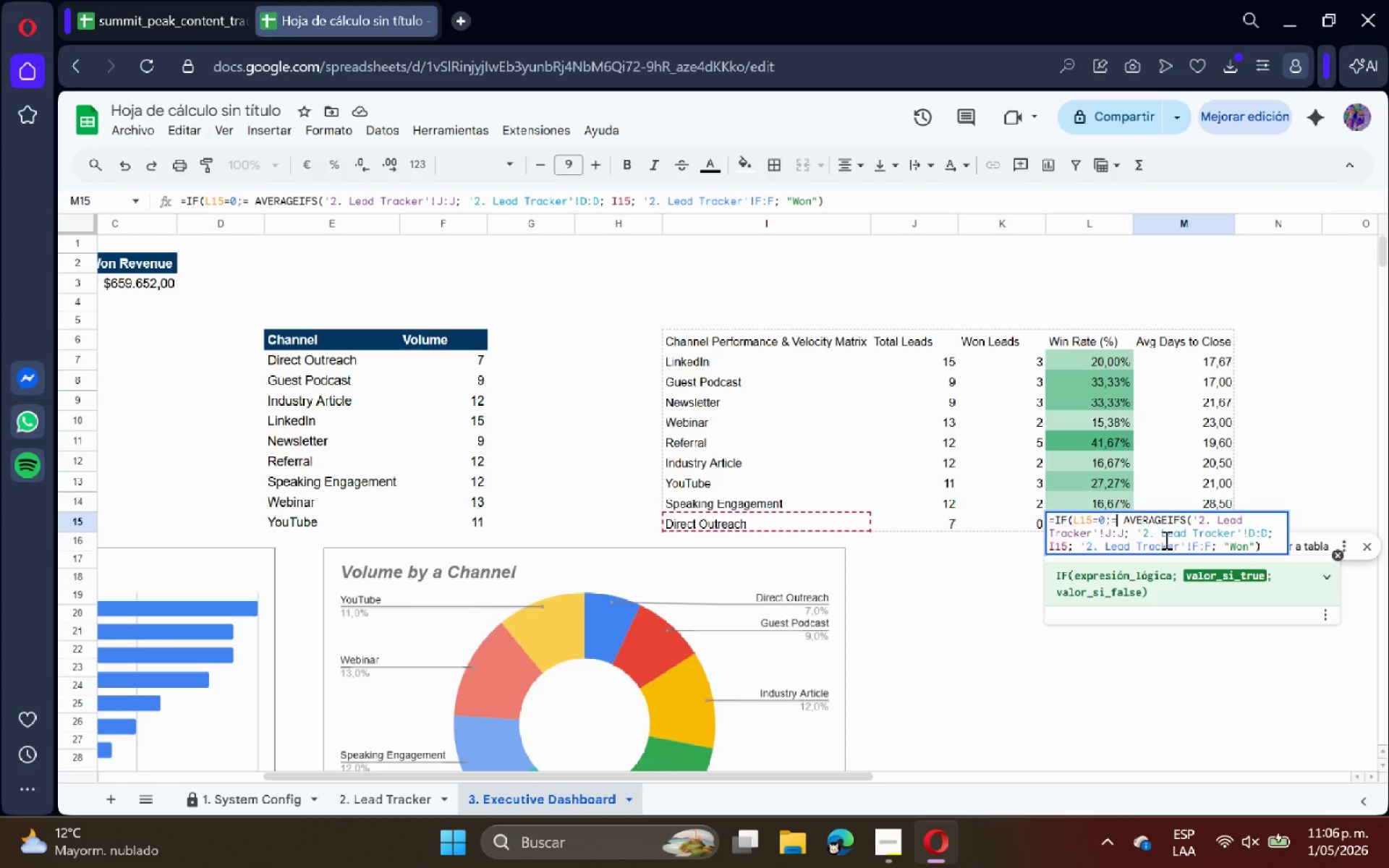 
key(Backspace)
 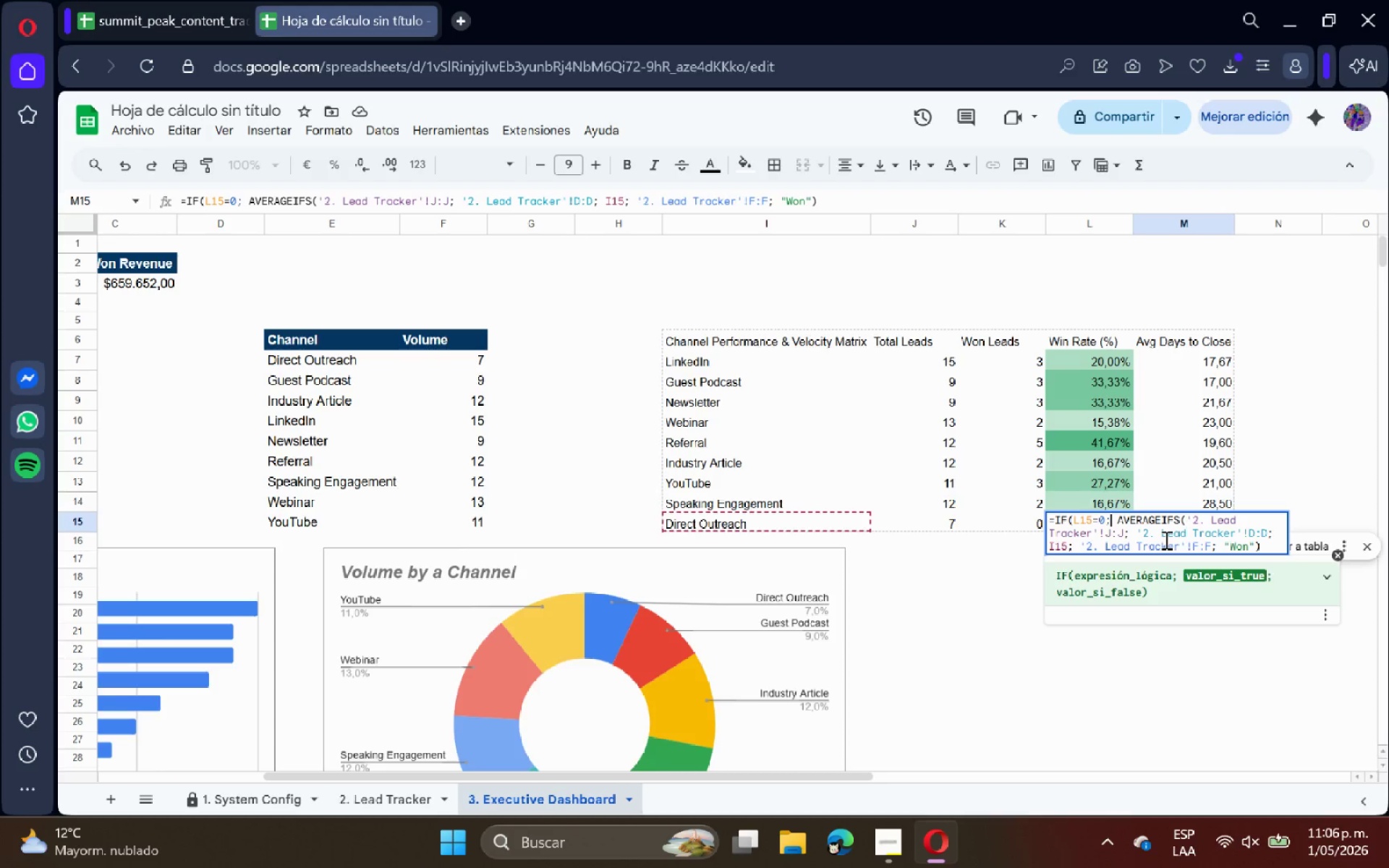 
key(0)
 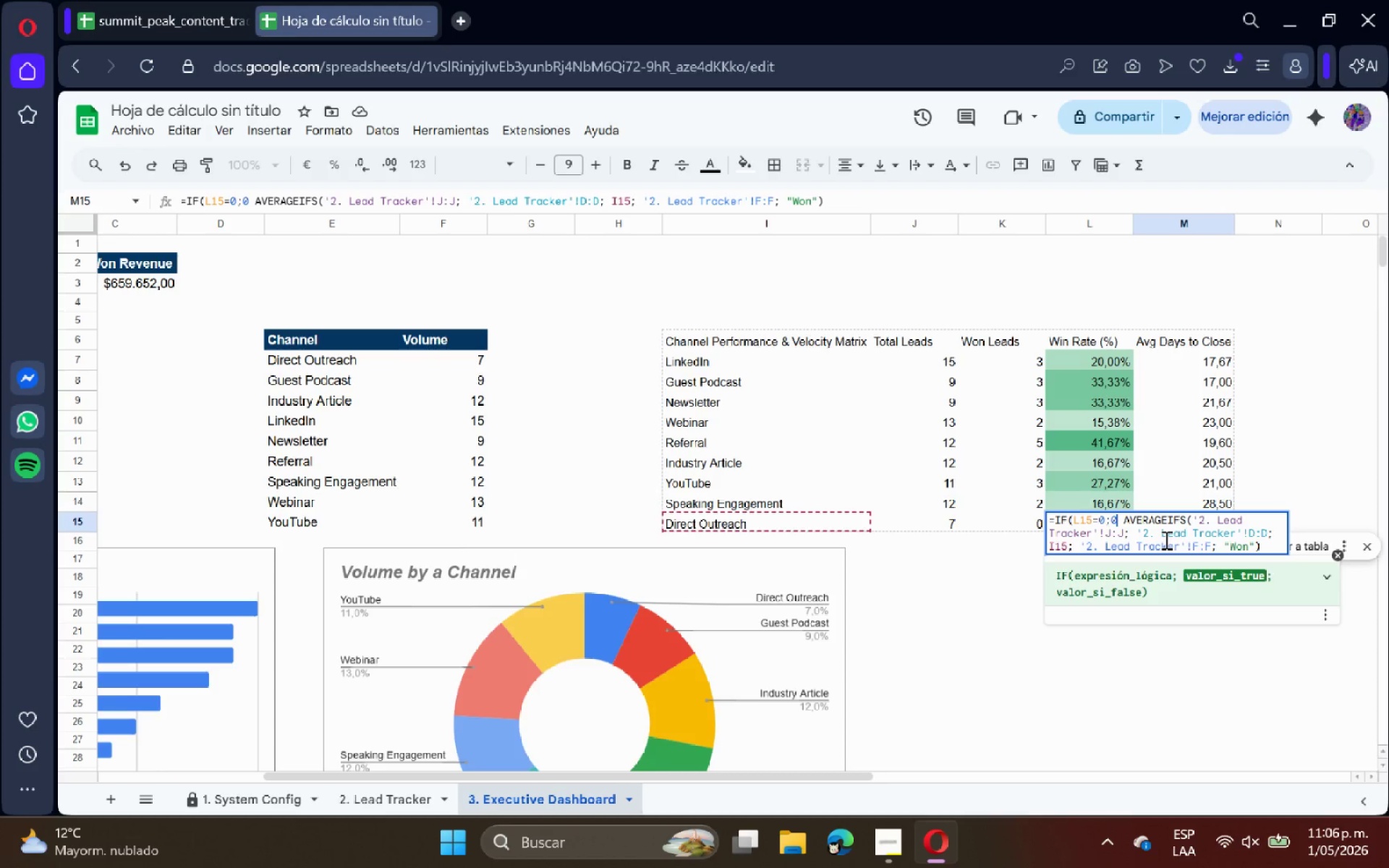 
key(Shift+Comma)
 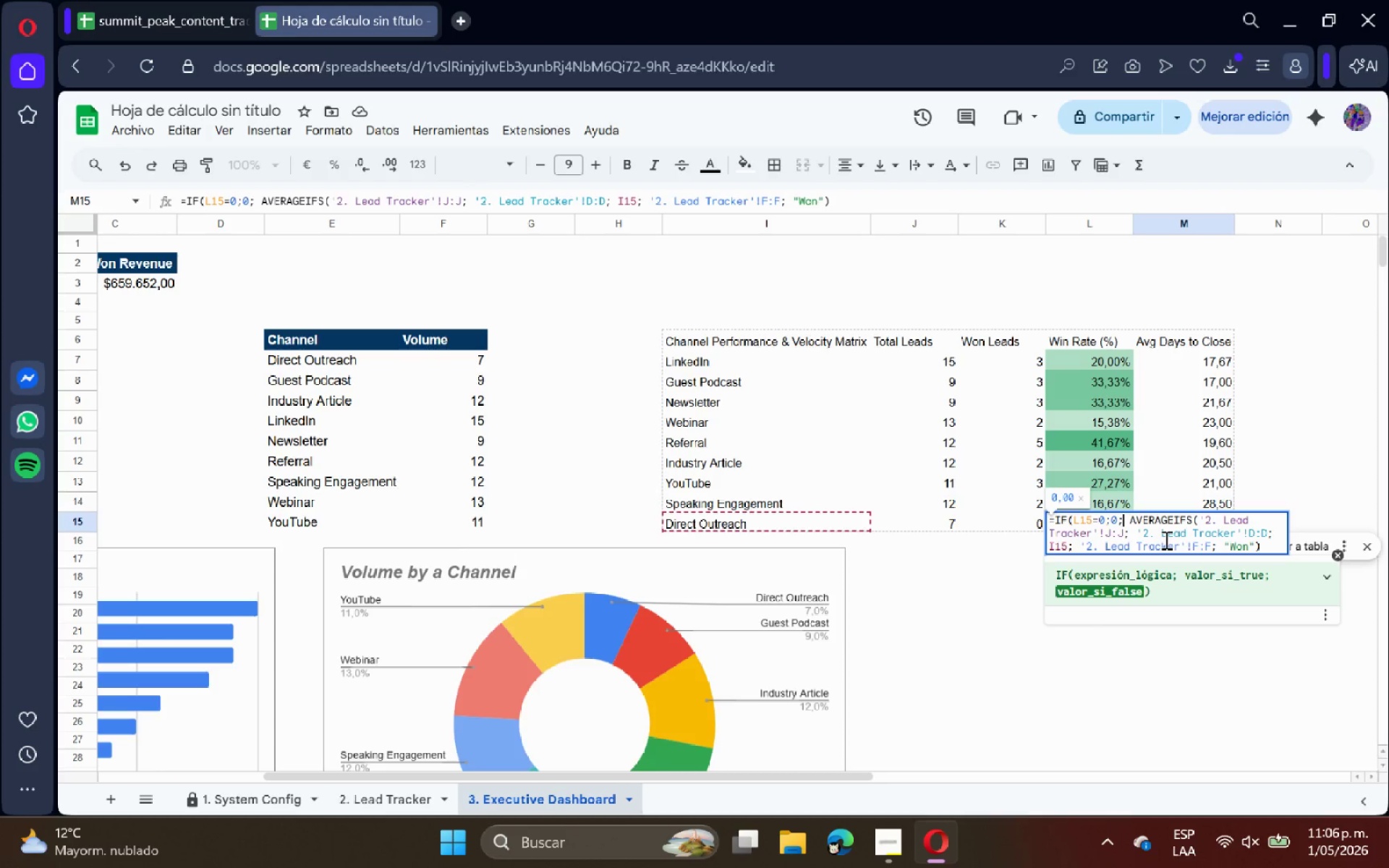 
key(Enter)
 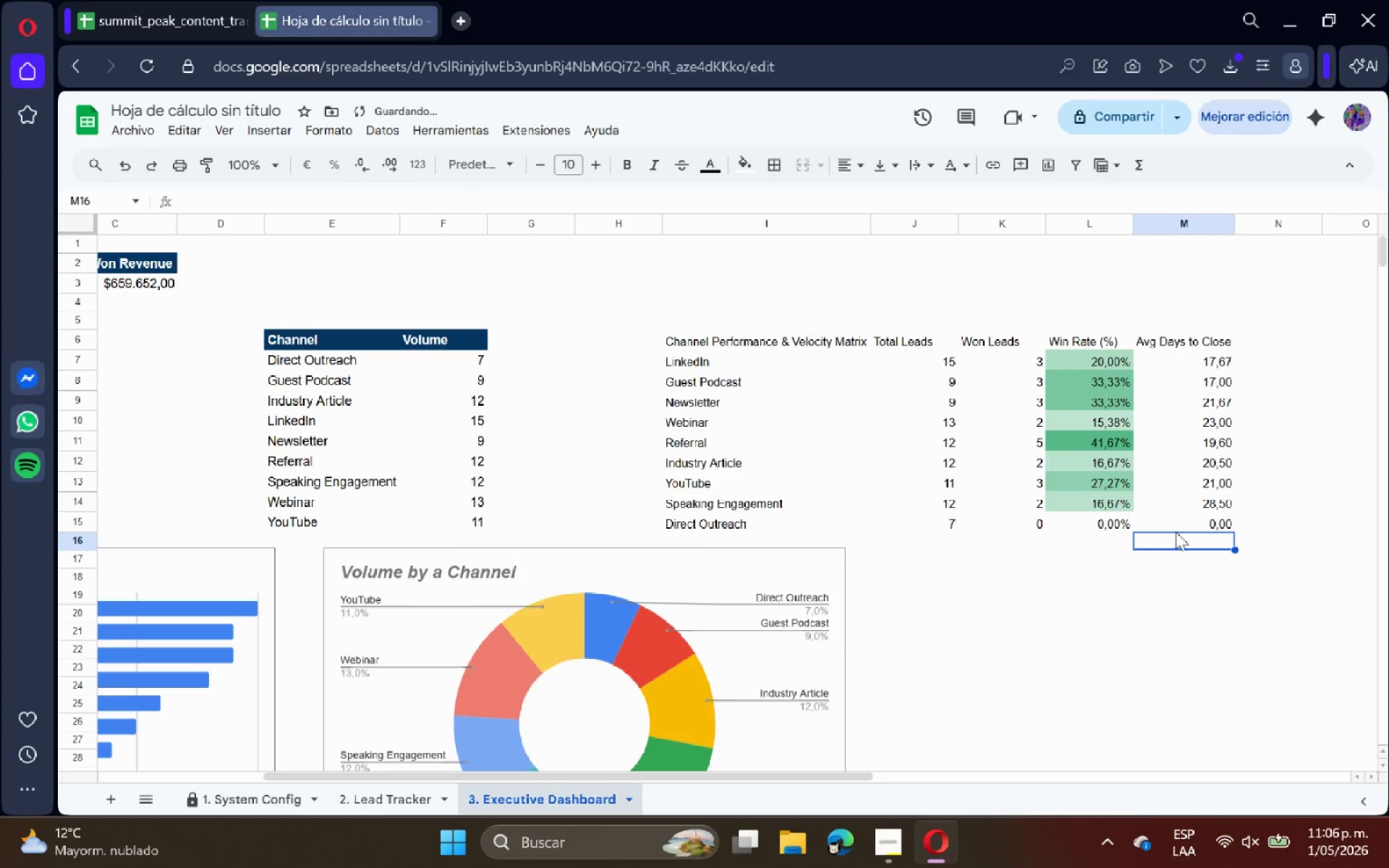 
double_click([1189, 521])
 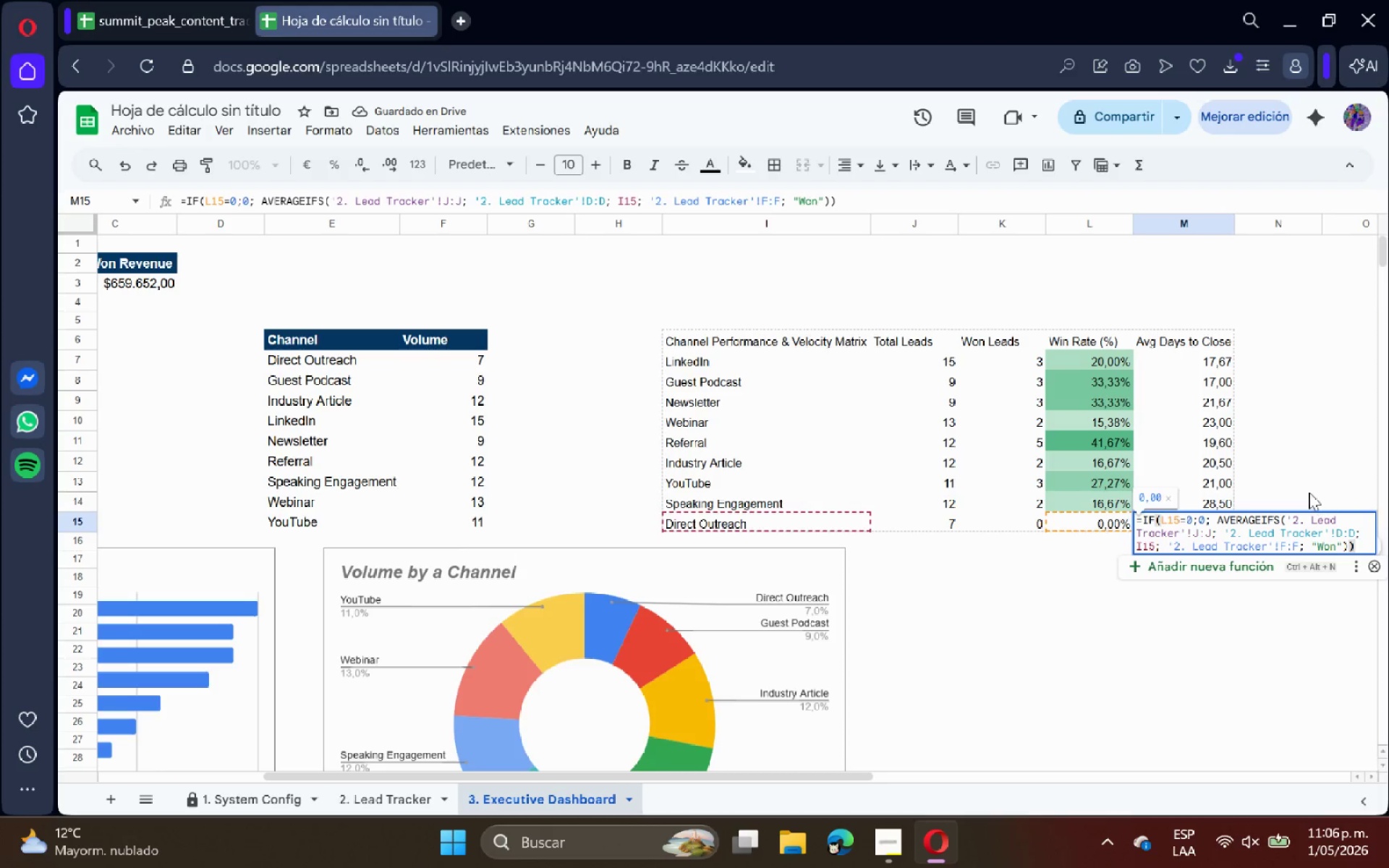 
left_click([1361, 549])
 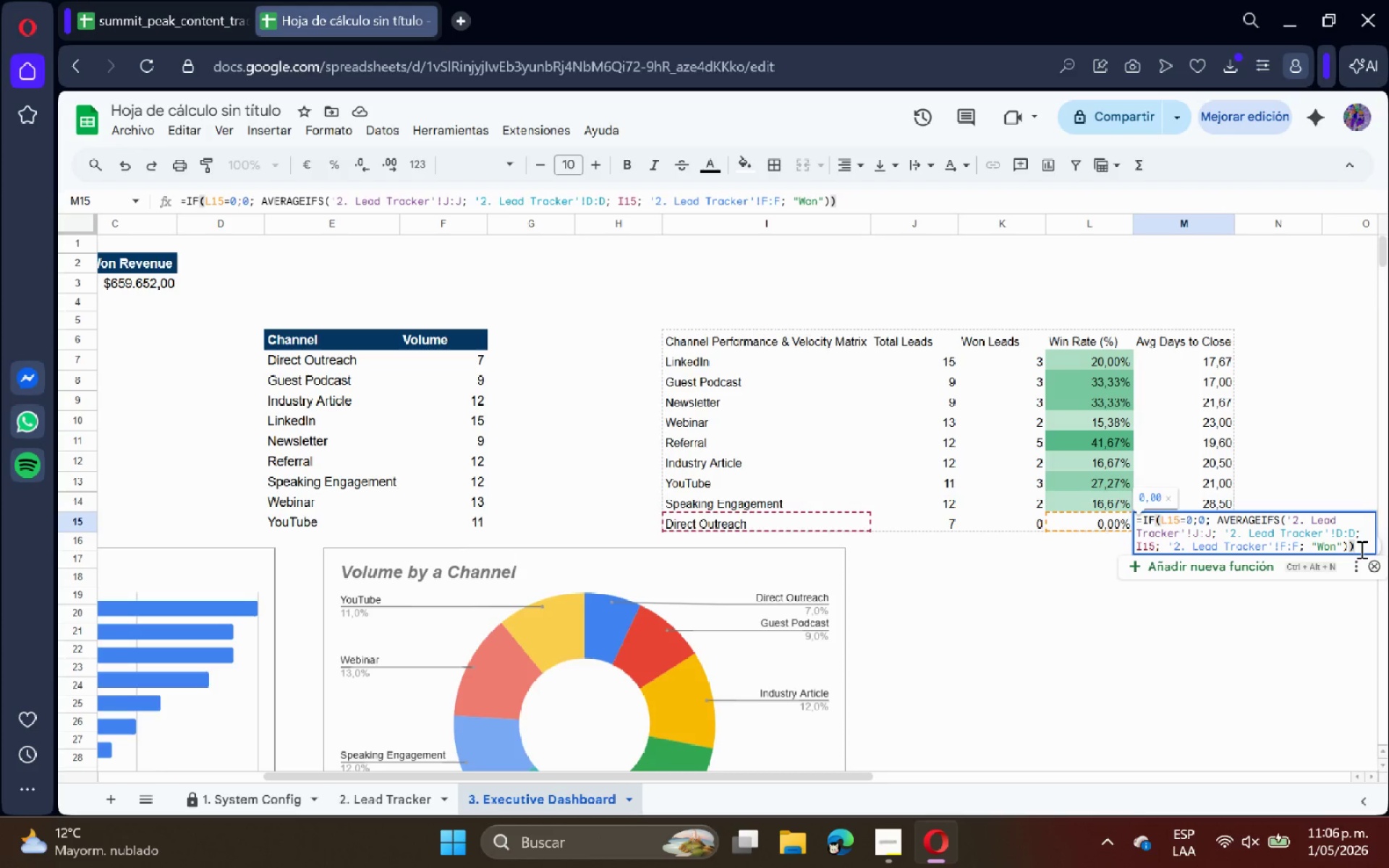 
key(Shift+9)
 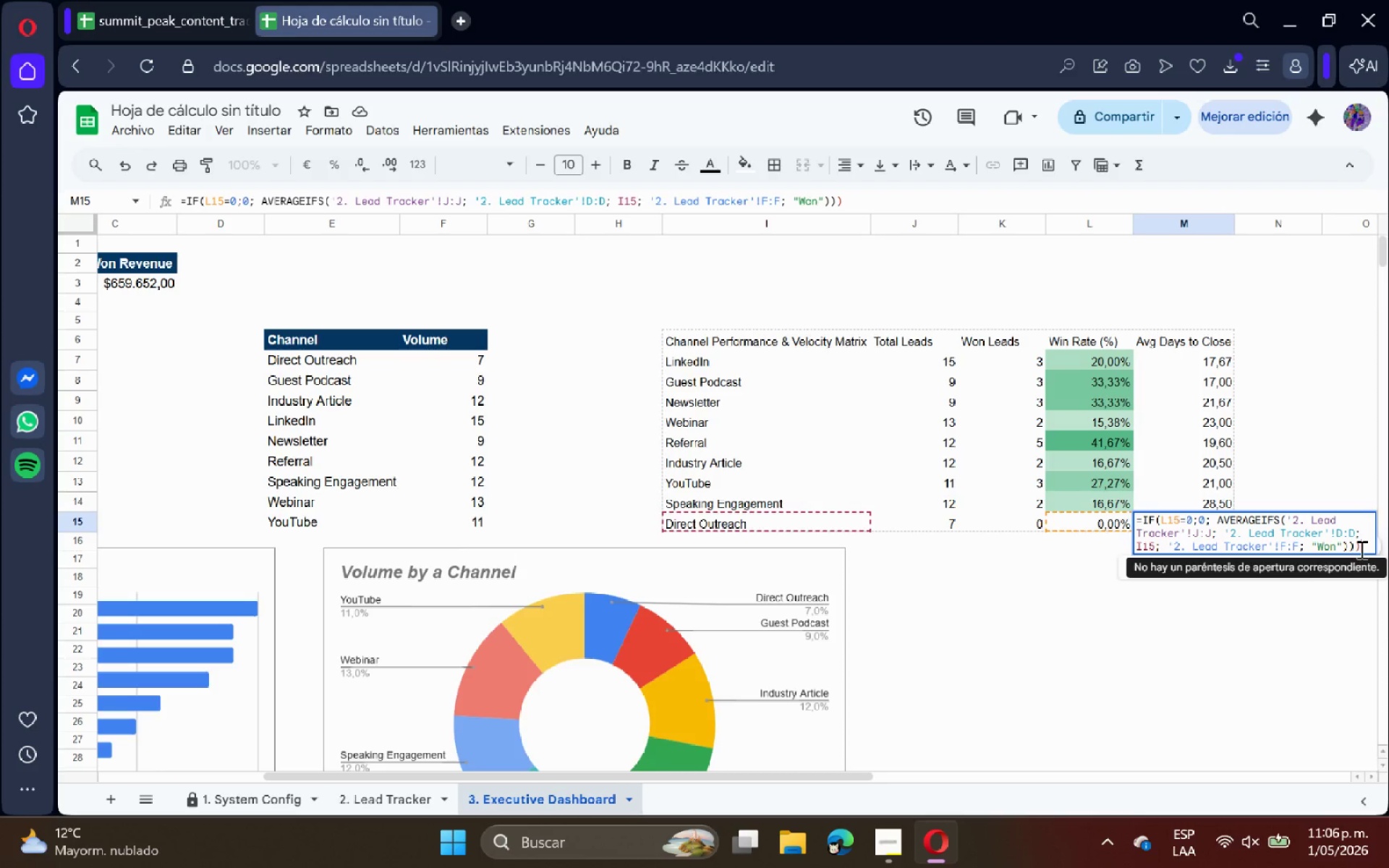 
key(Backspace)
 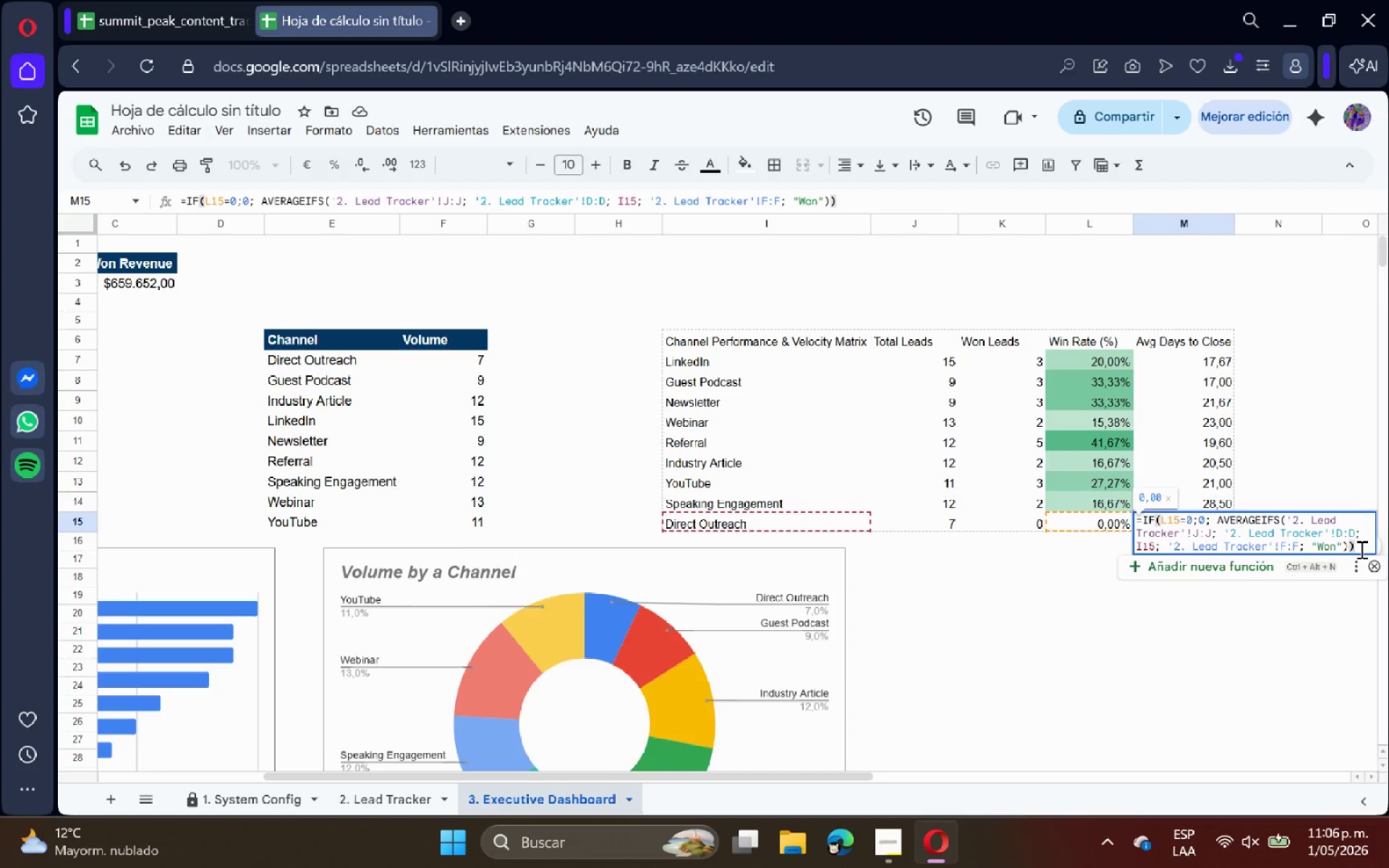 
key(Enter)
 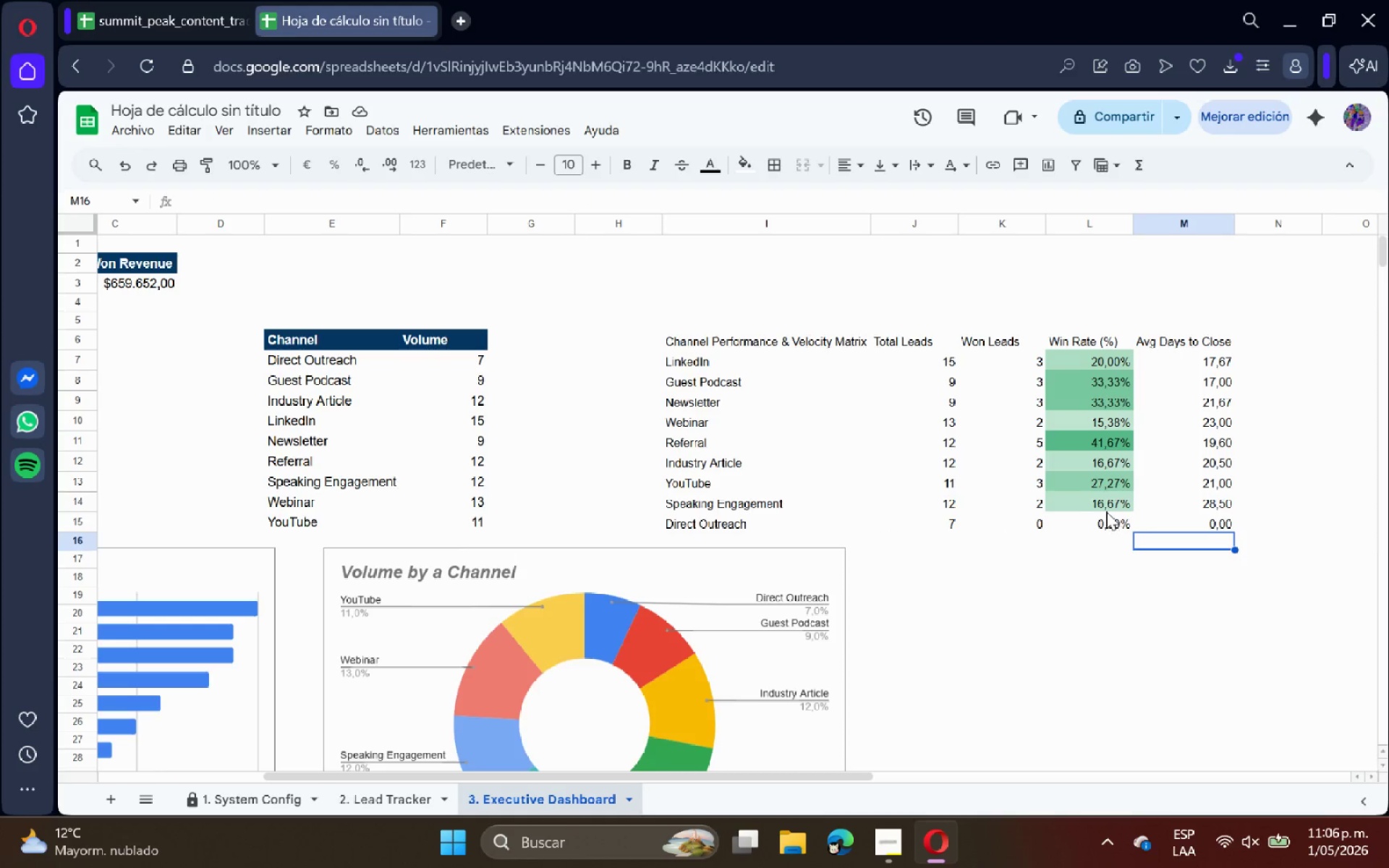 
double_click([1108, 519])
 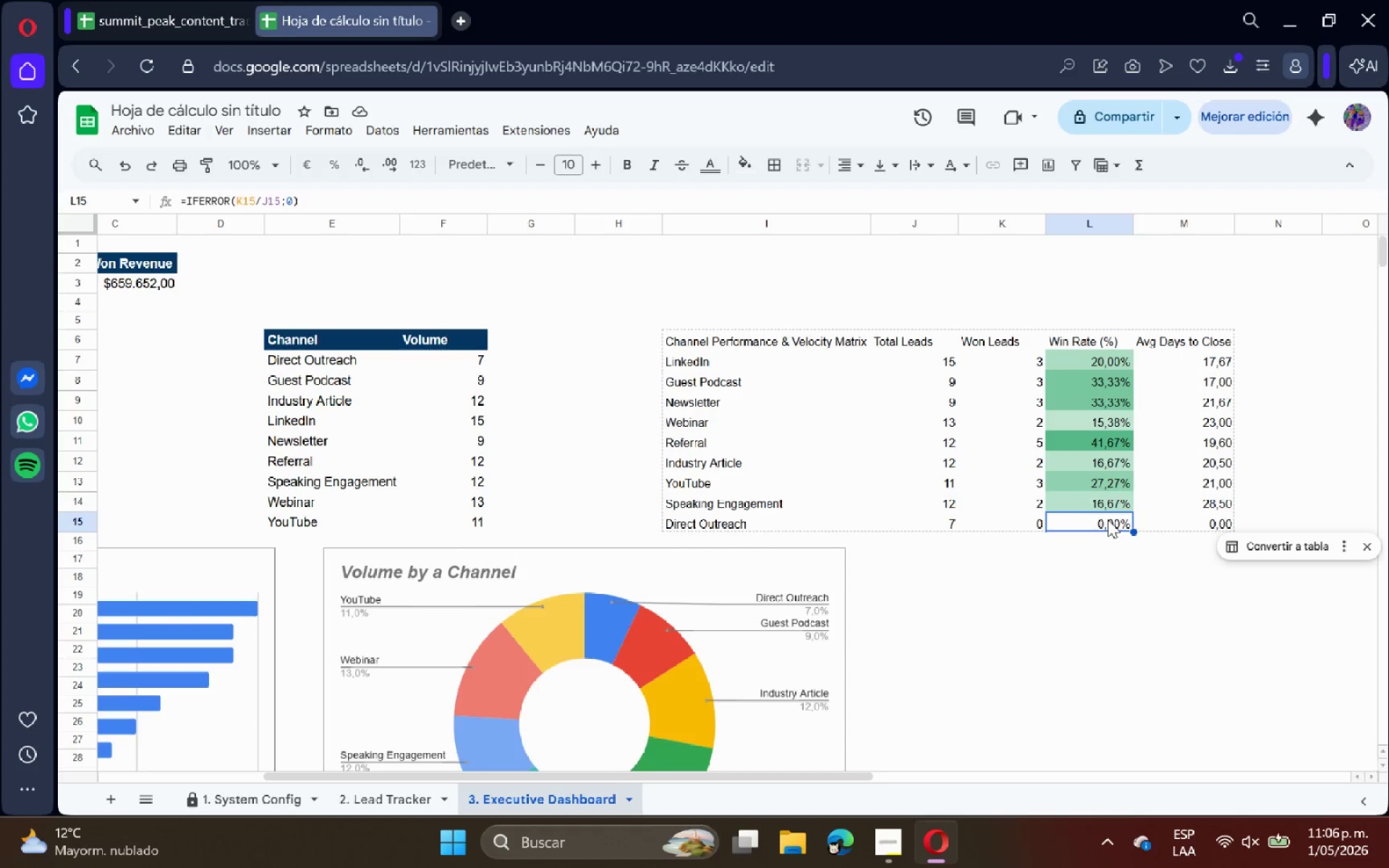 
key(Backspace)
 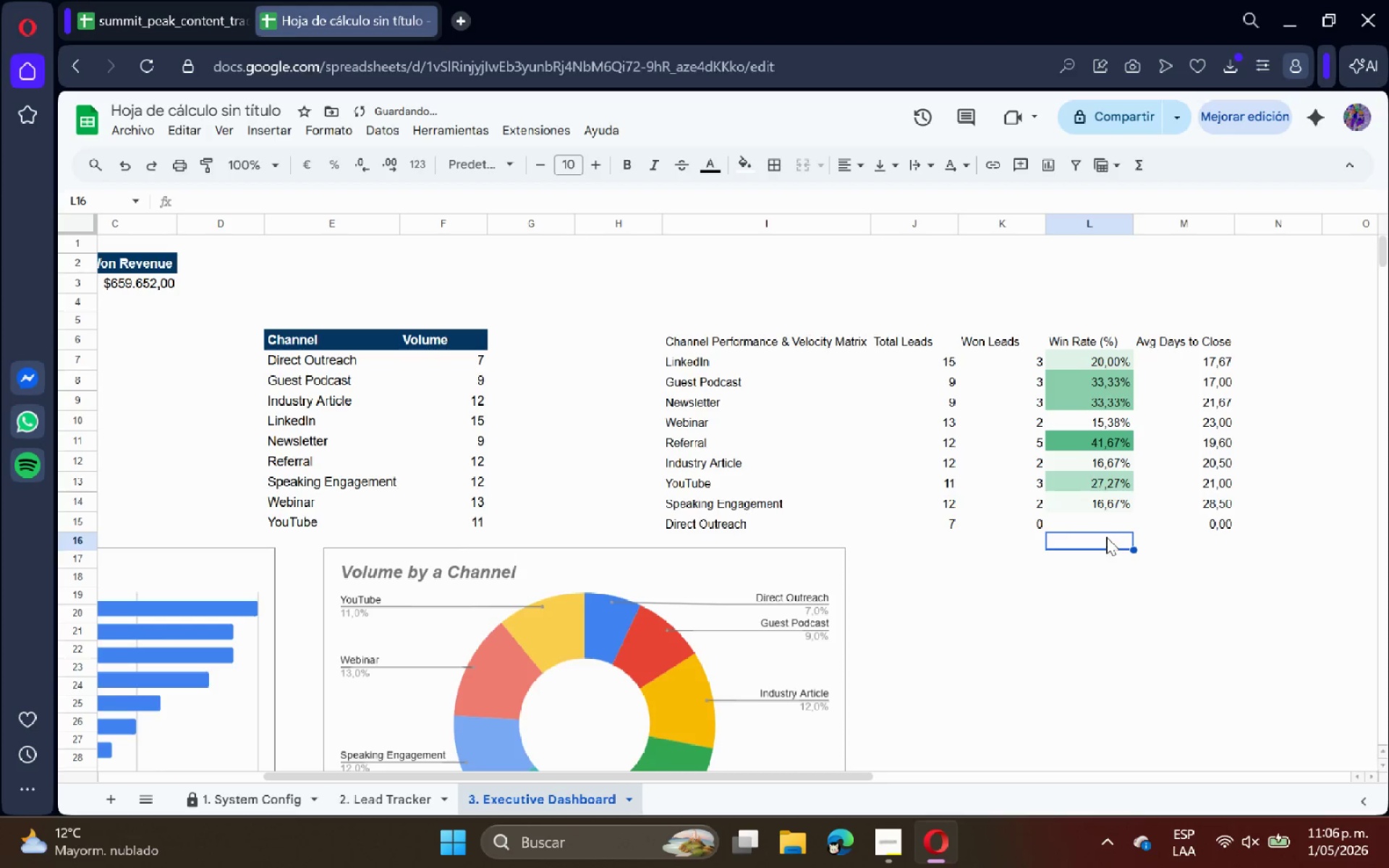 
double_click([1102, 529])
 